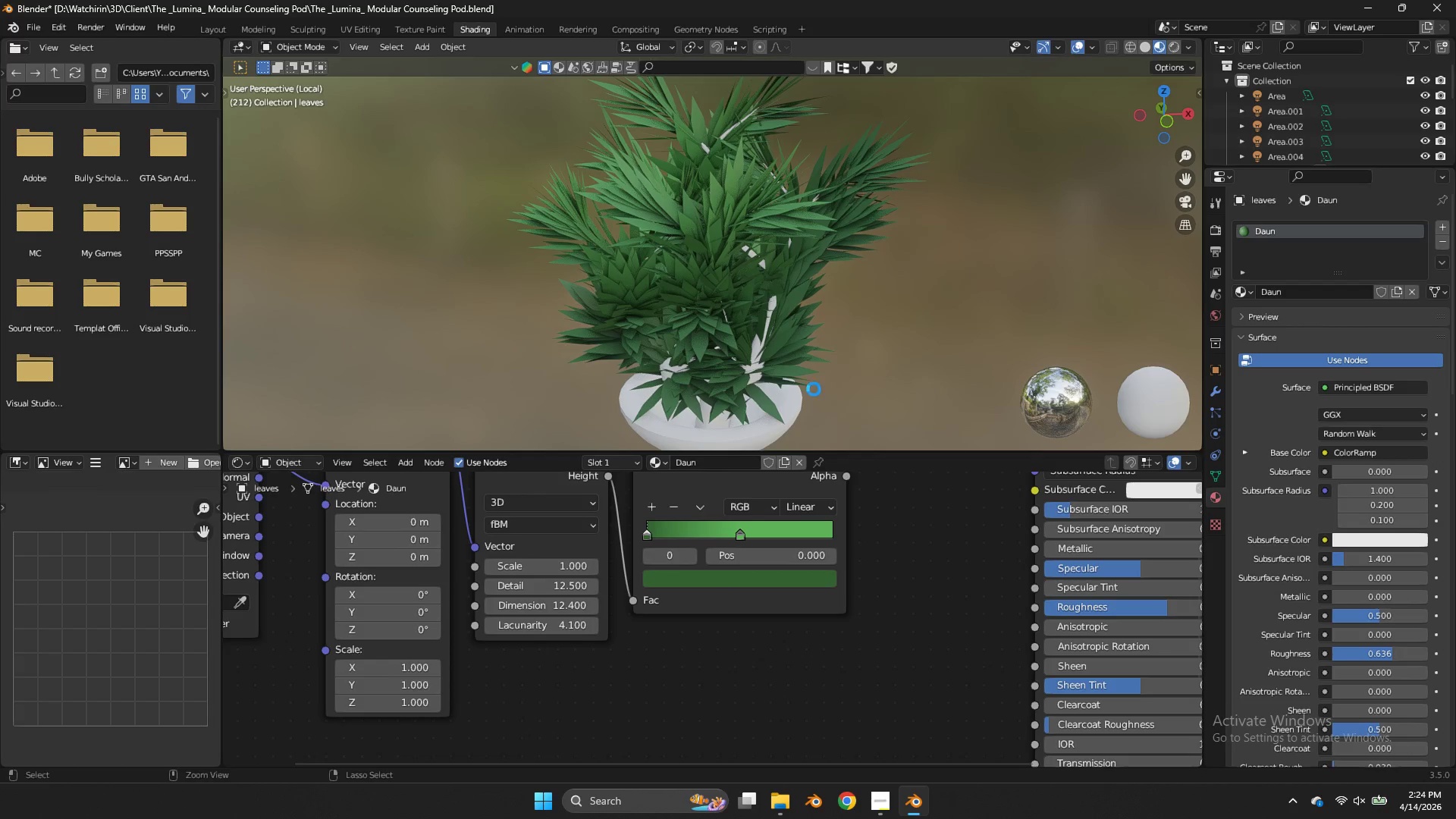 
key(Control+S)
 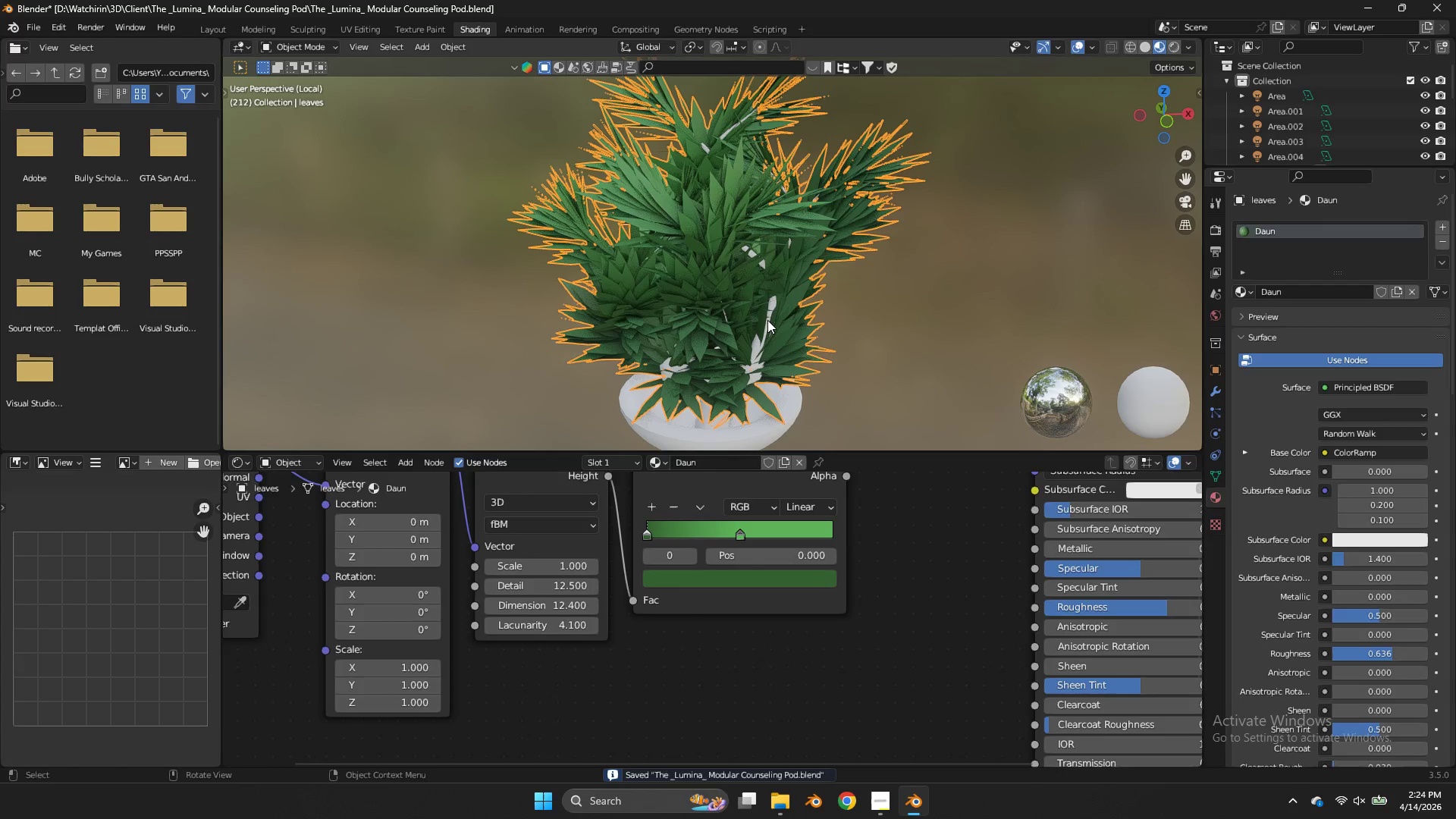 
double_click([767, 320])
 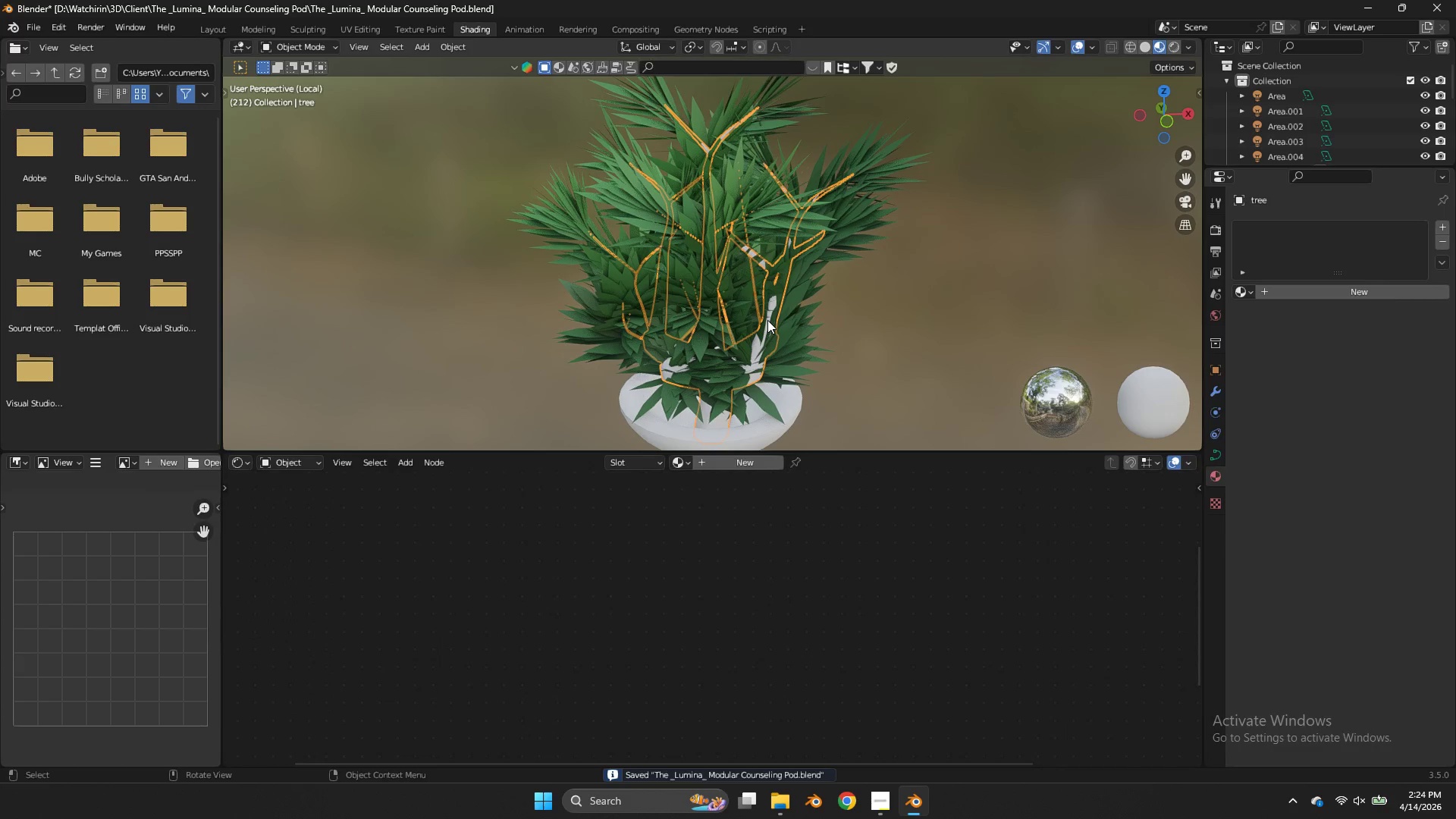 
left_click([767, 320])
 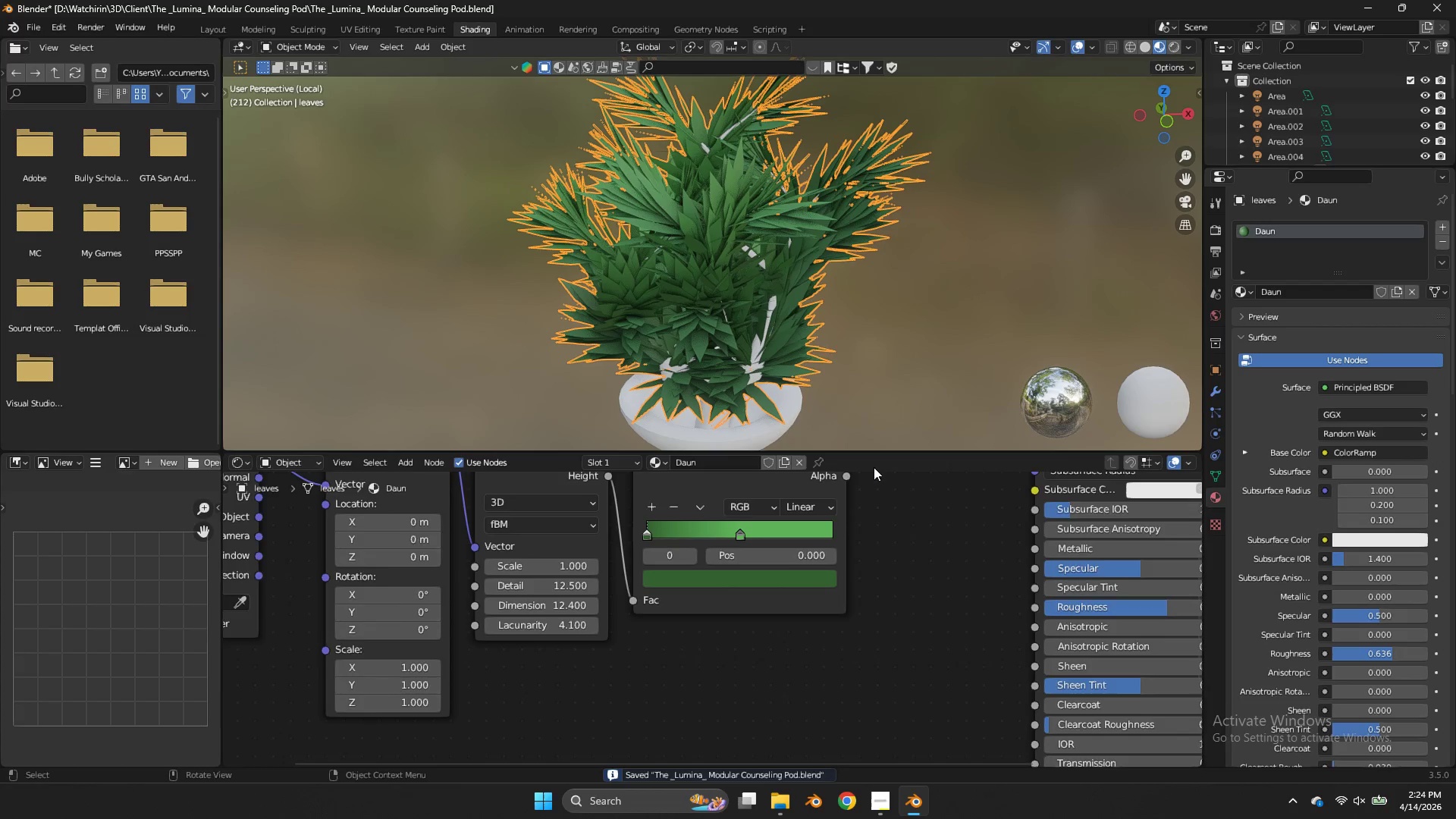 
scroll: coordinate [912, 531], scroll_direction: down, amount: 5.0
 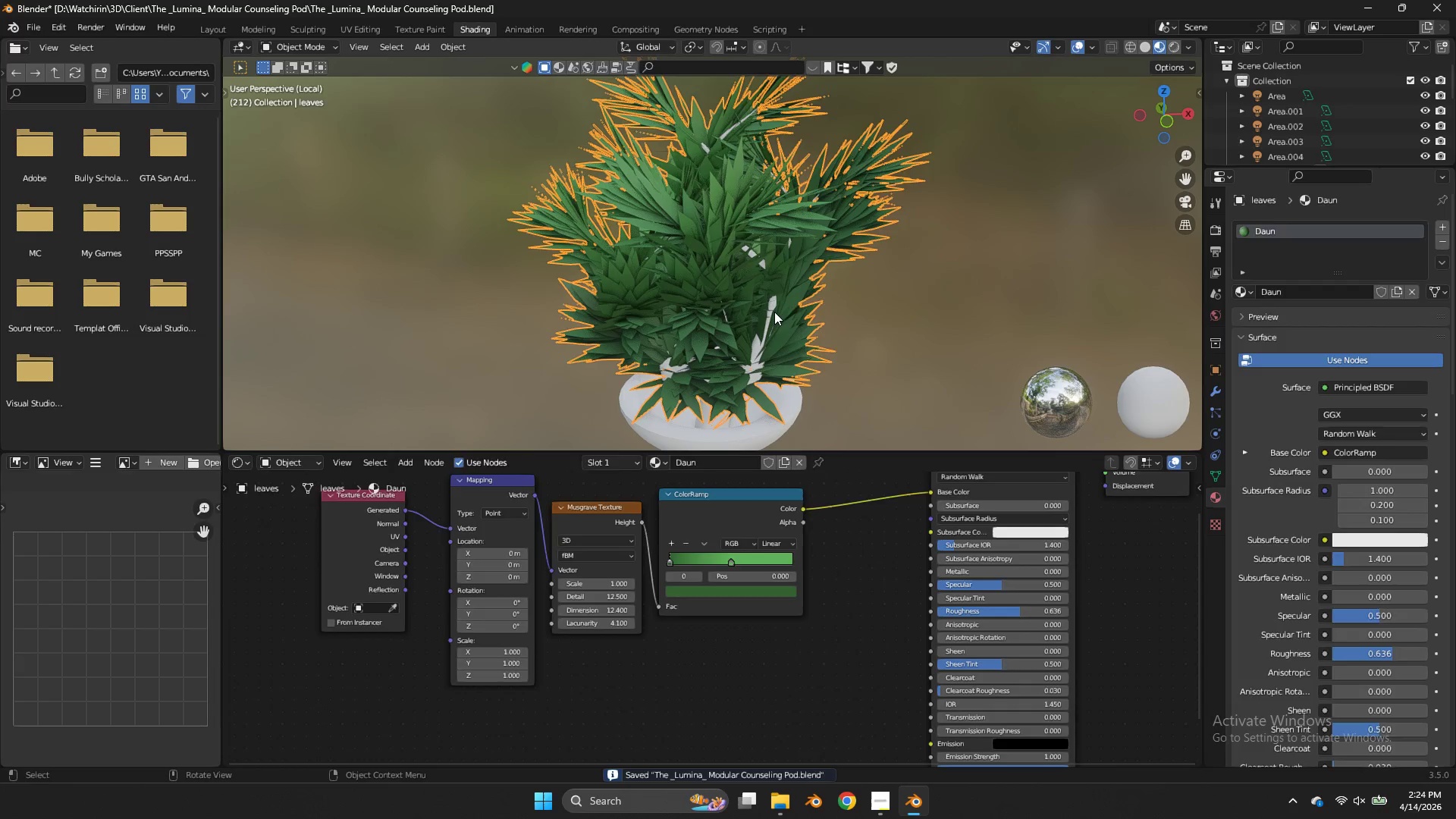 
double_click([774, 312])
 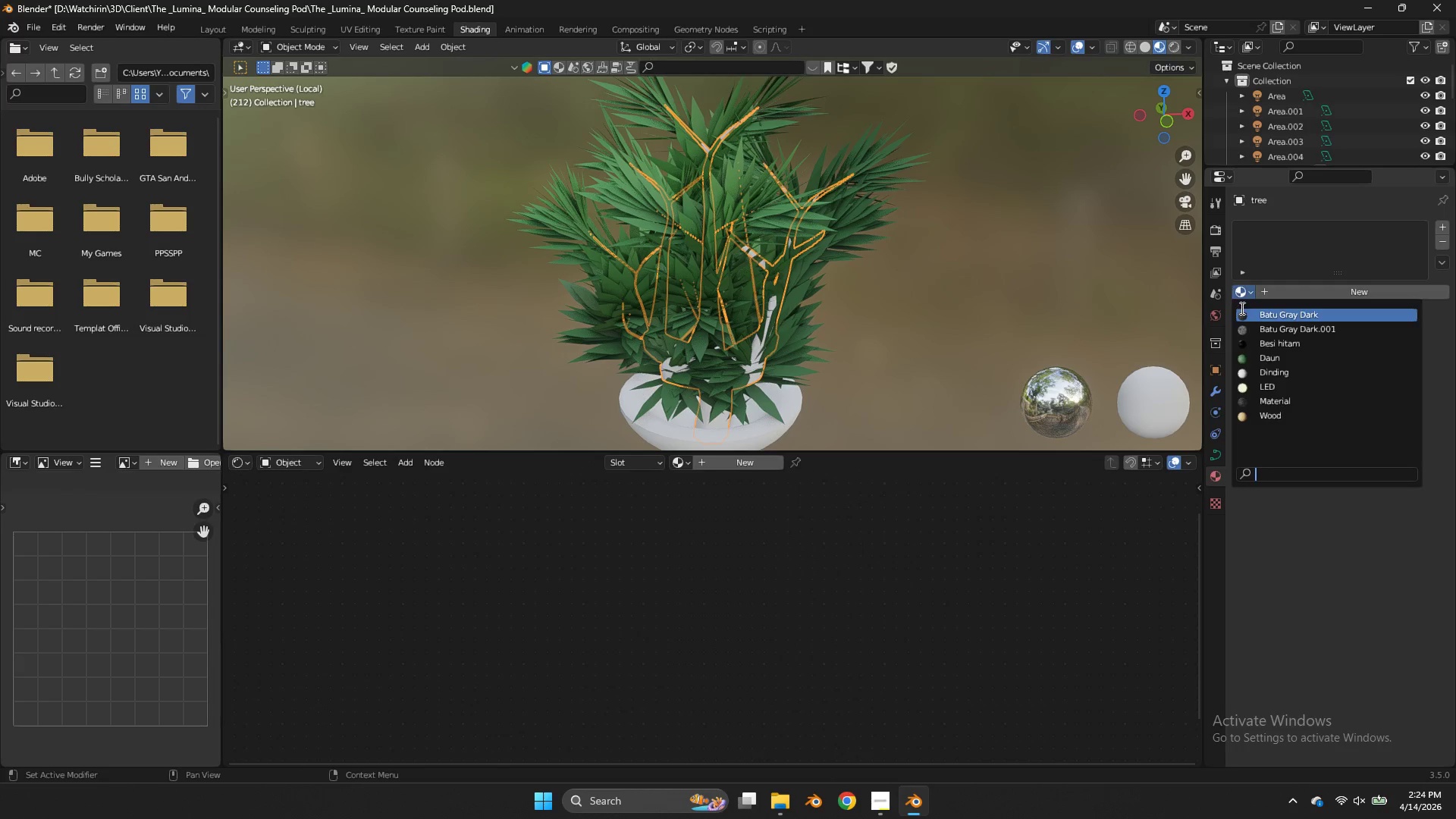 
left_click([1305, 358])
 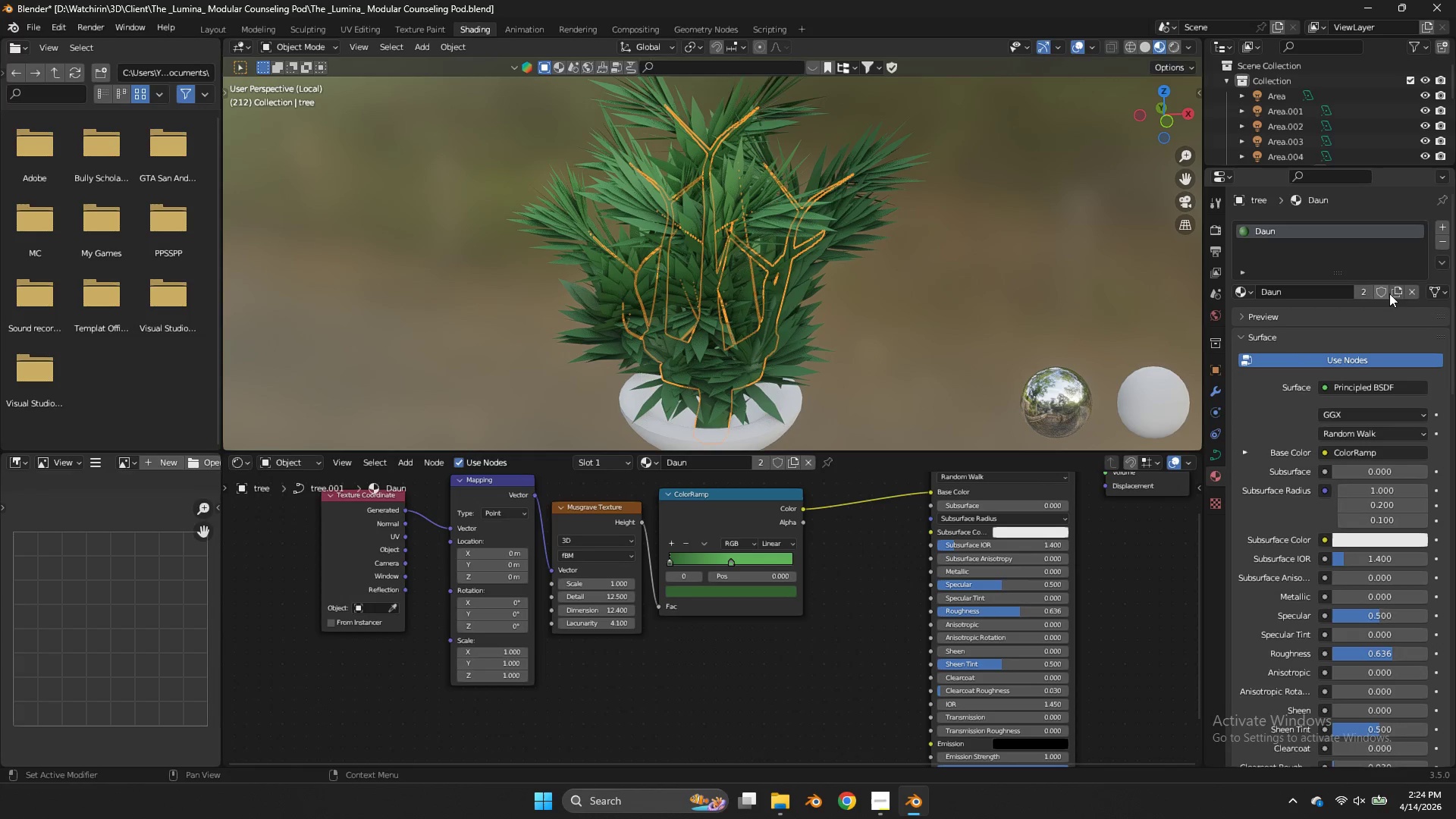 
left_click([1398, 290])
 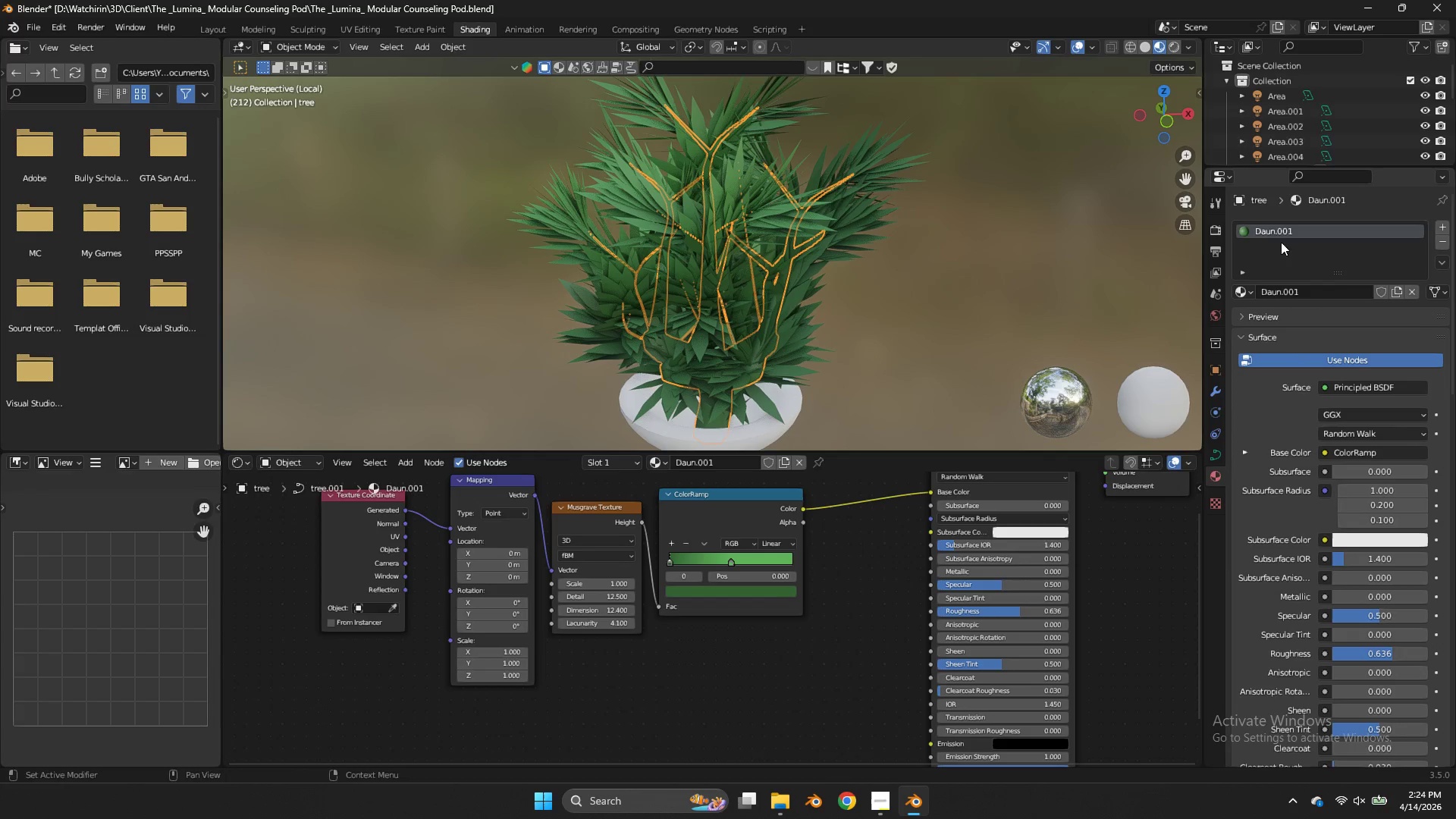 
left_click([1301, 293])
 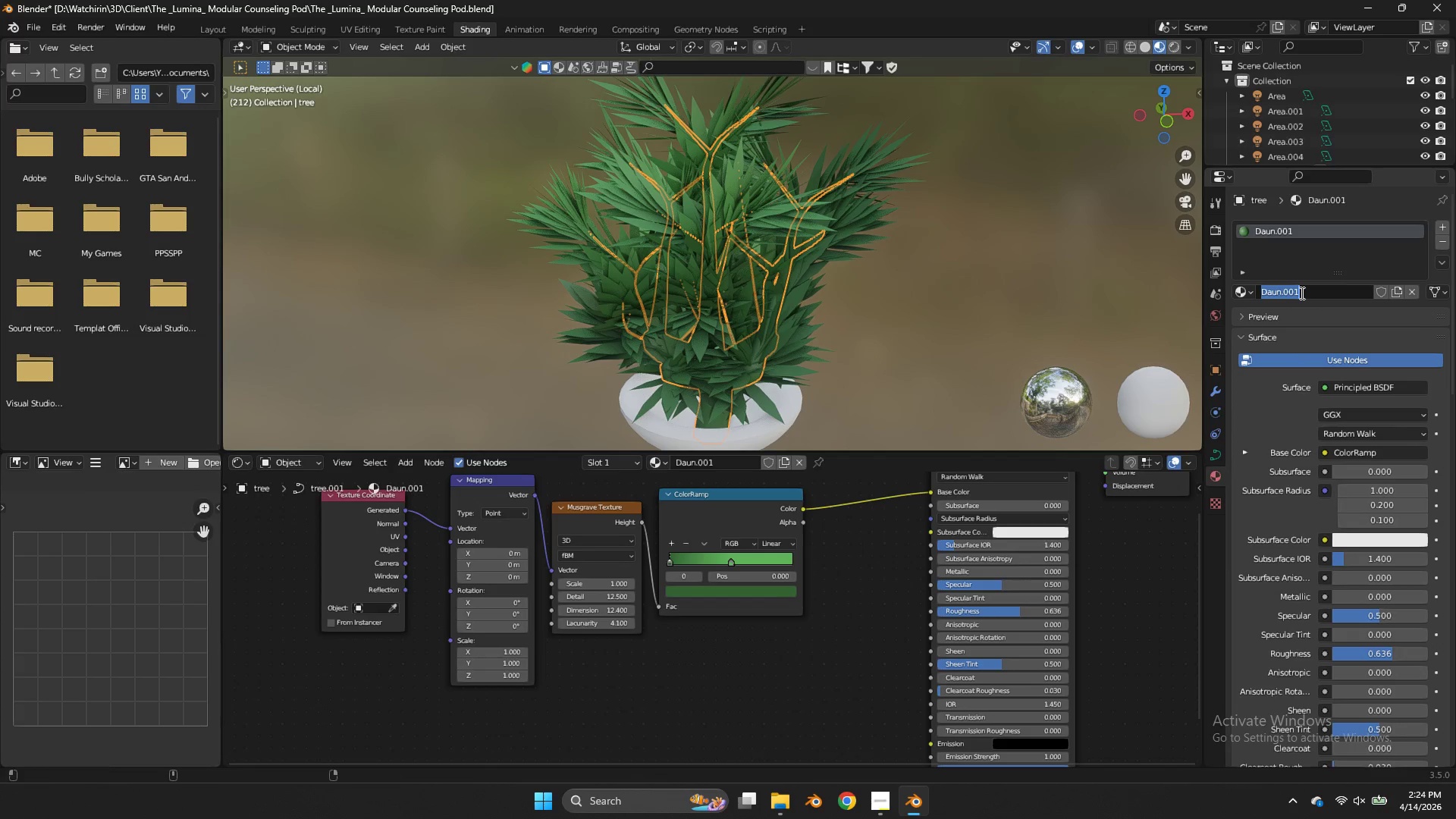 
type(Batang)
 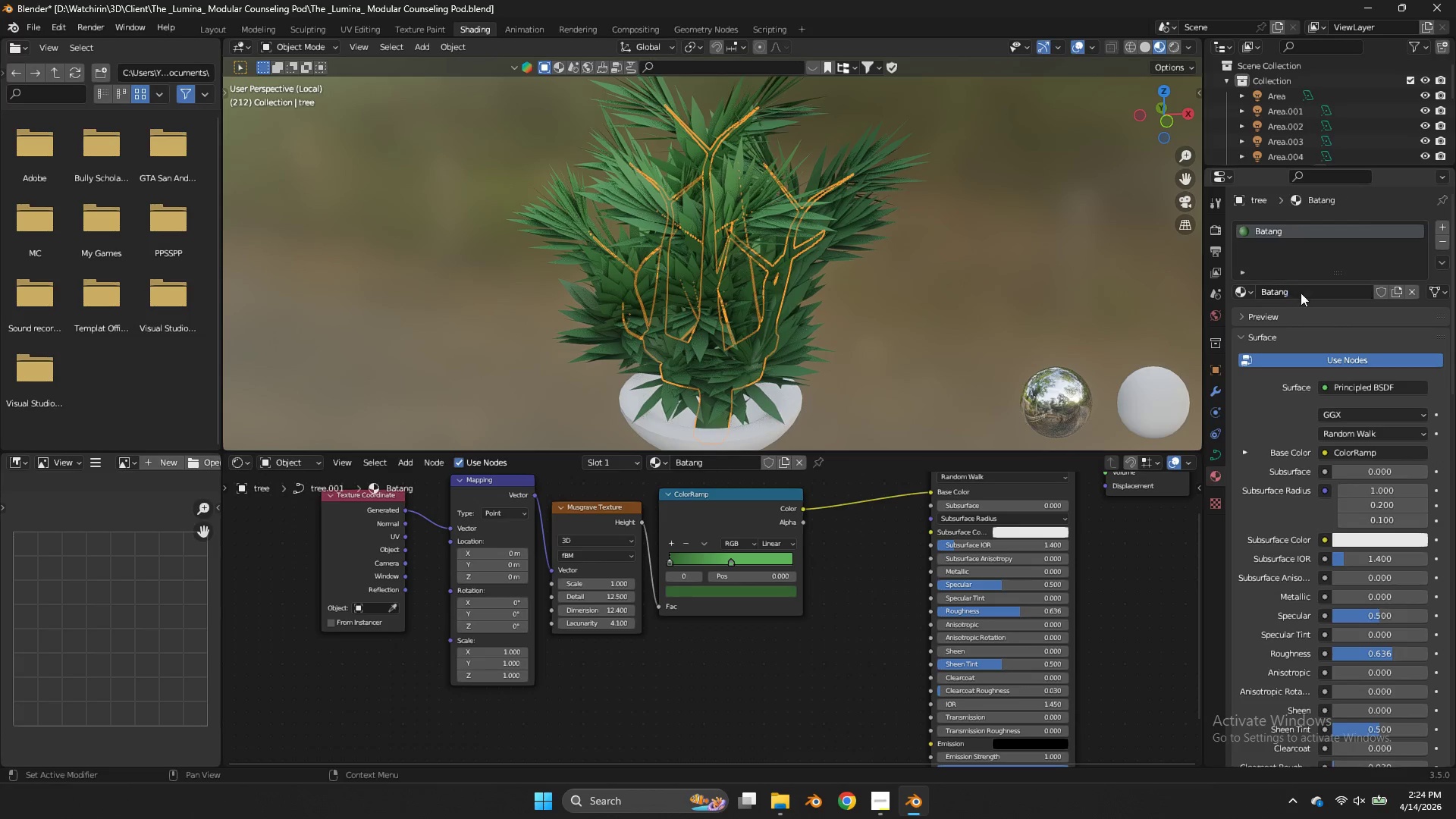 
key(Enter)
 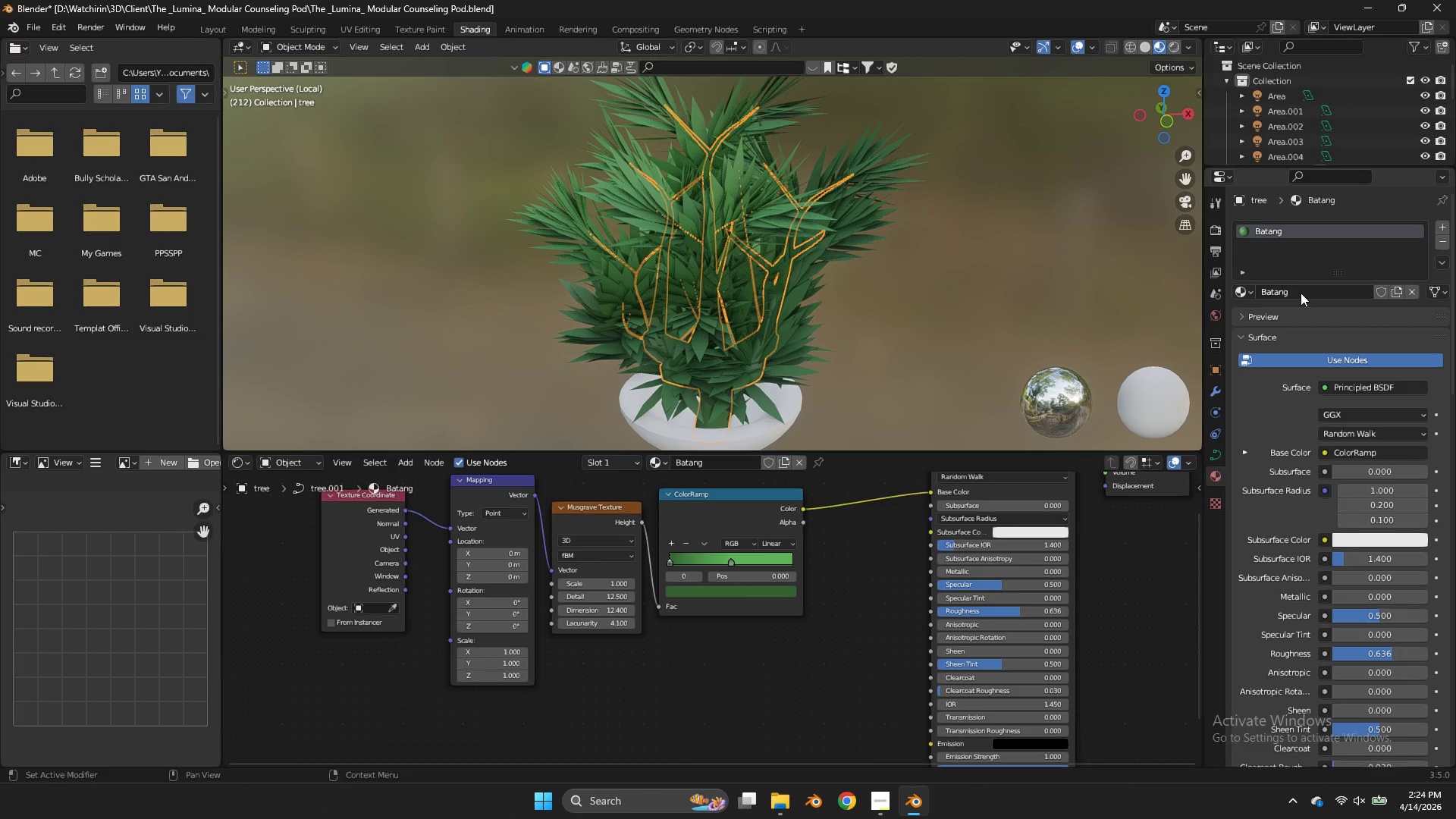 
wait(5.94)
 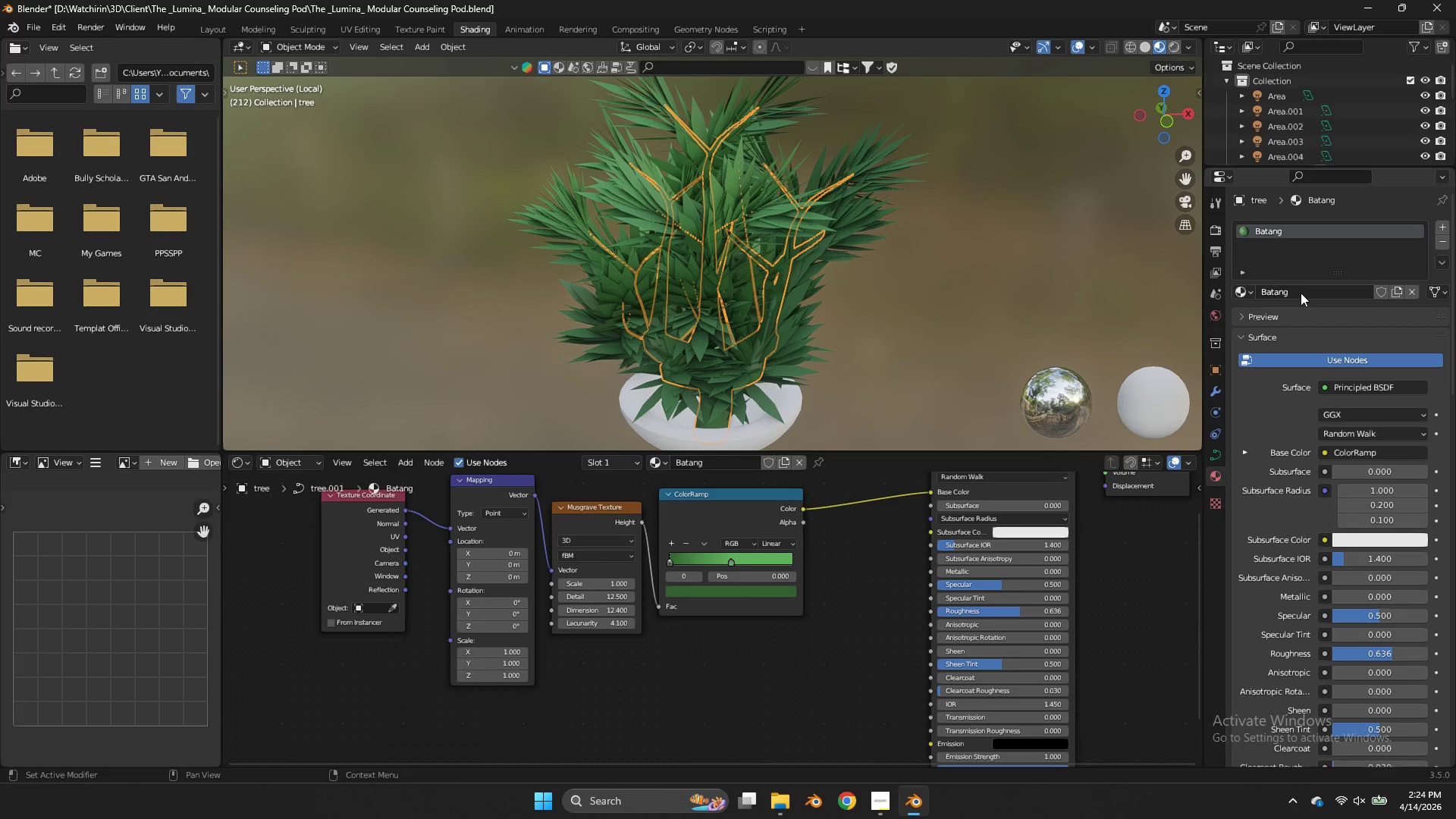 
scroll: coordinate [805, 587], scroll_direction: up, amount: 3.0
 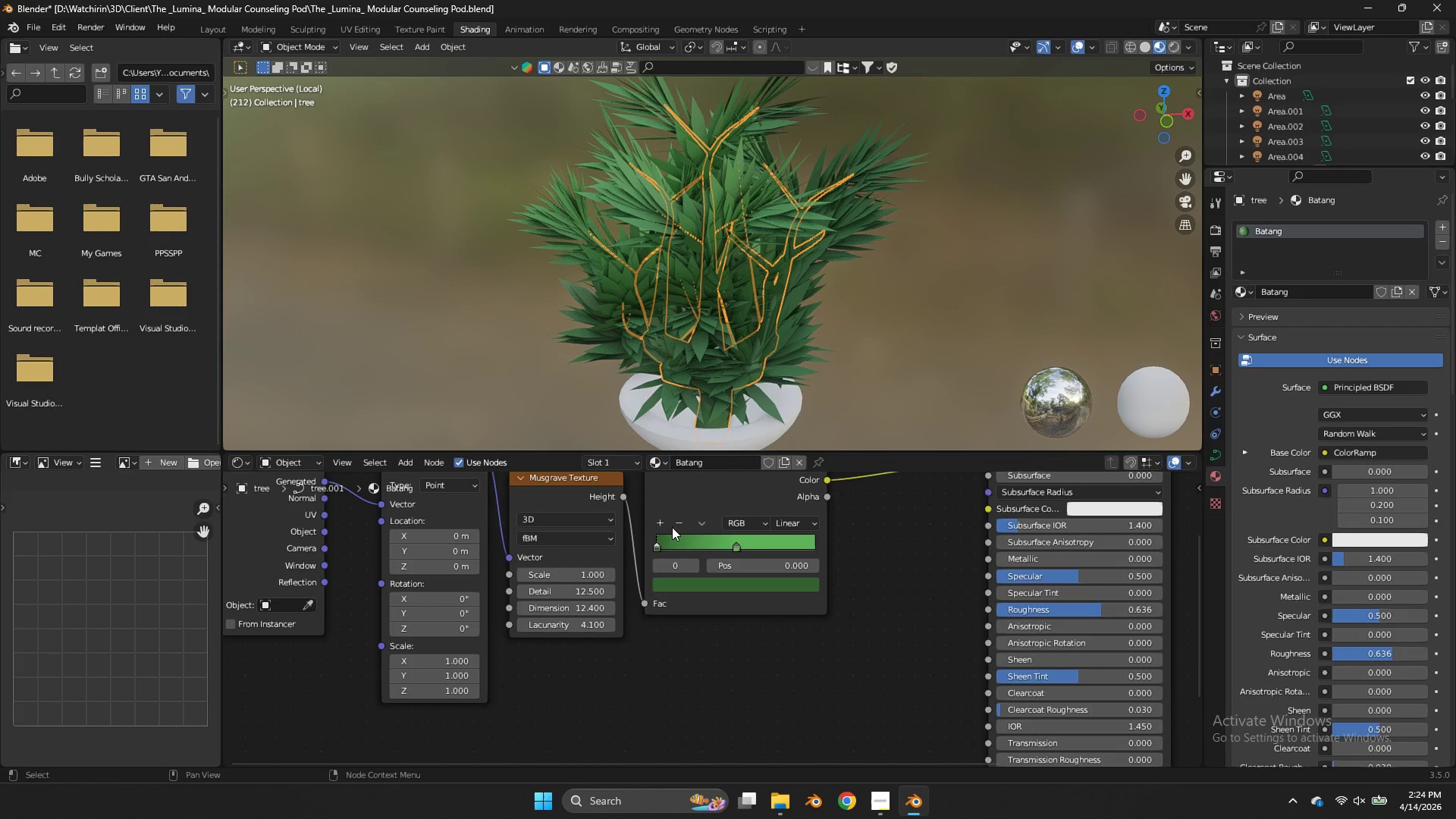 
double_click([673, 525])
 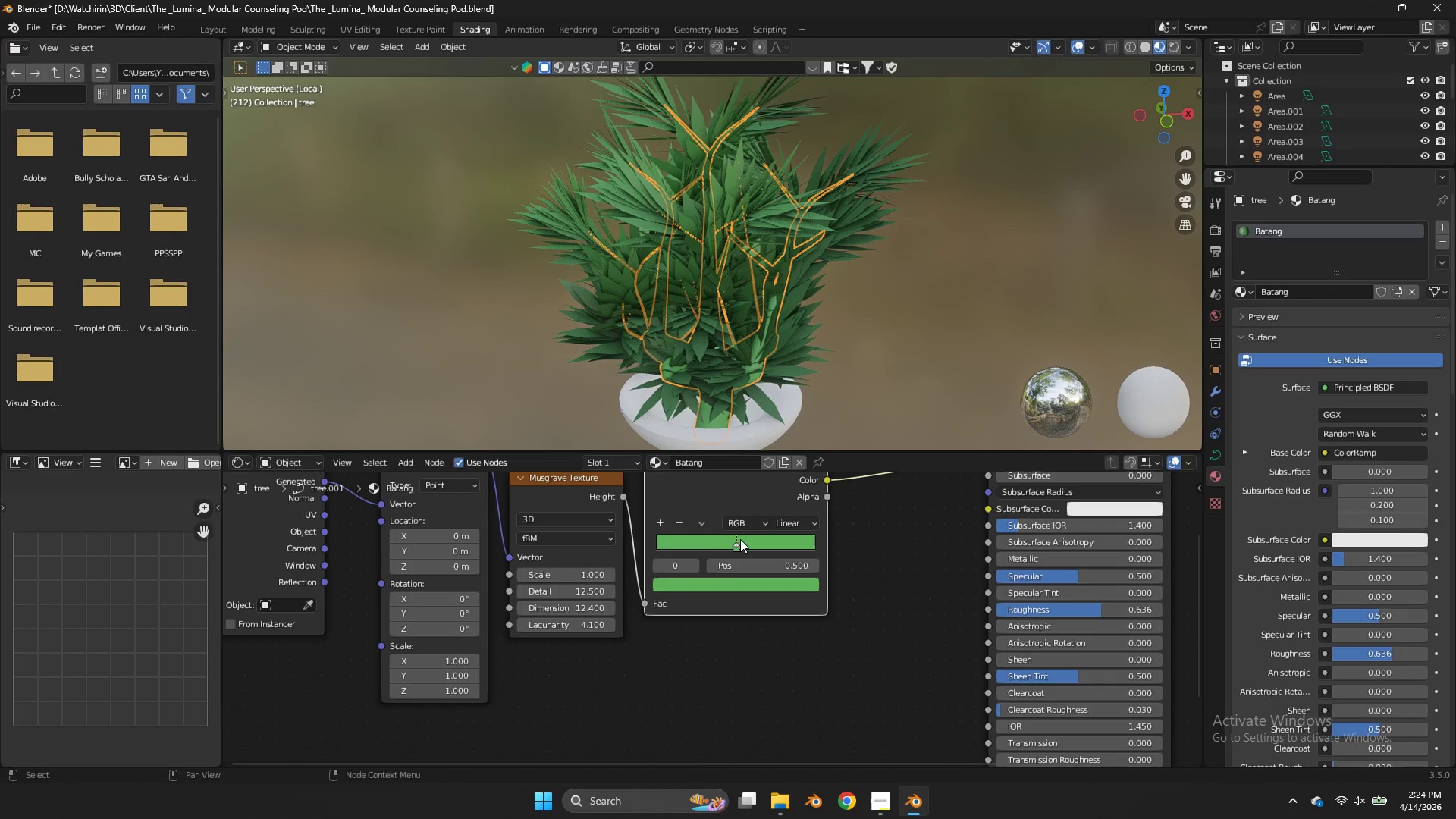 
double_click([739, 540])
 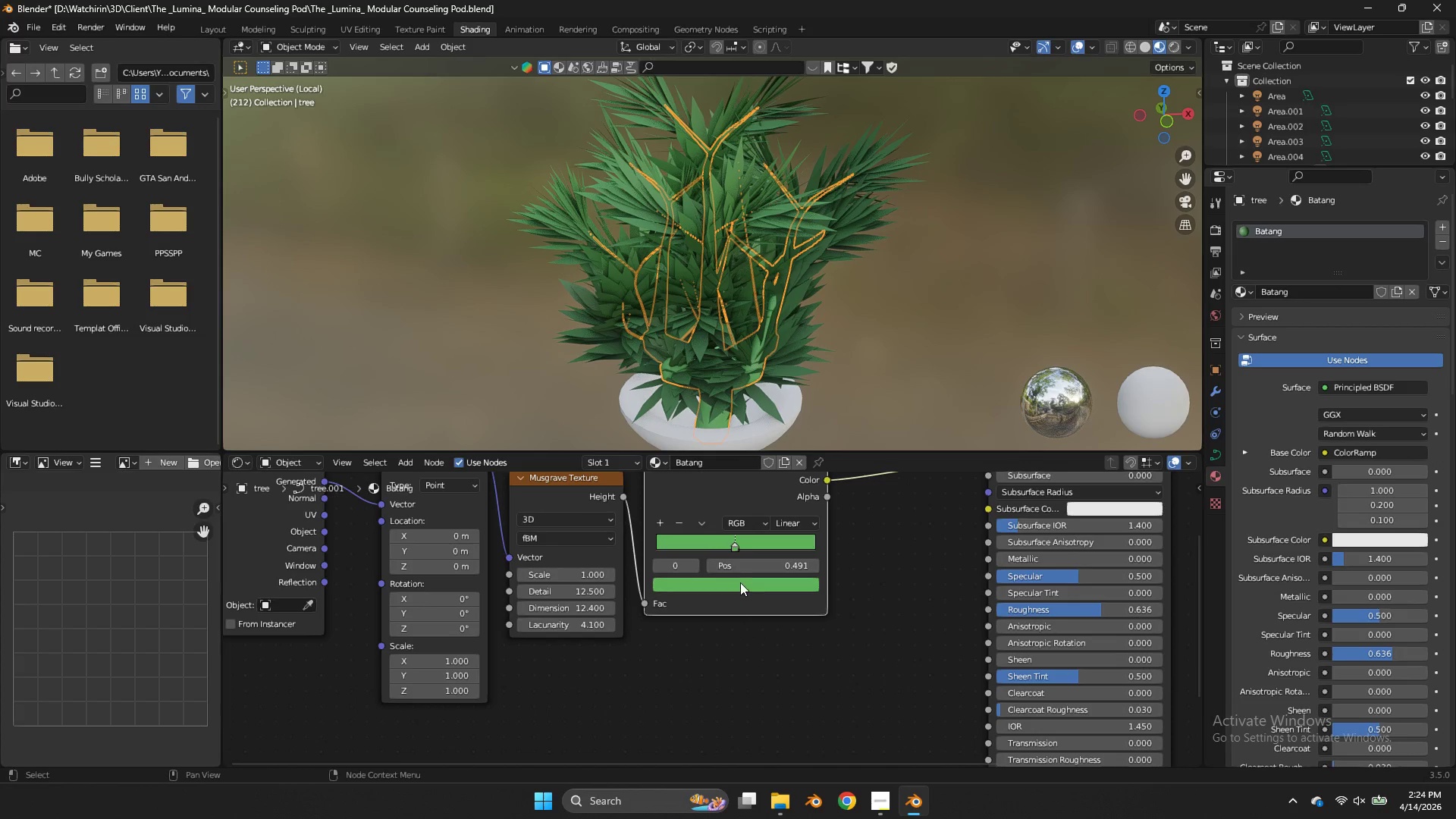 
triple_click([740, 587])
 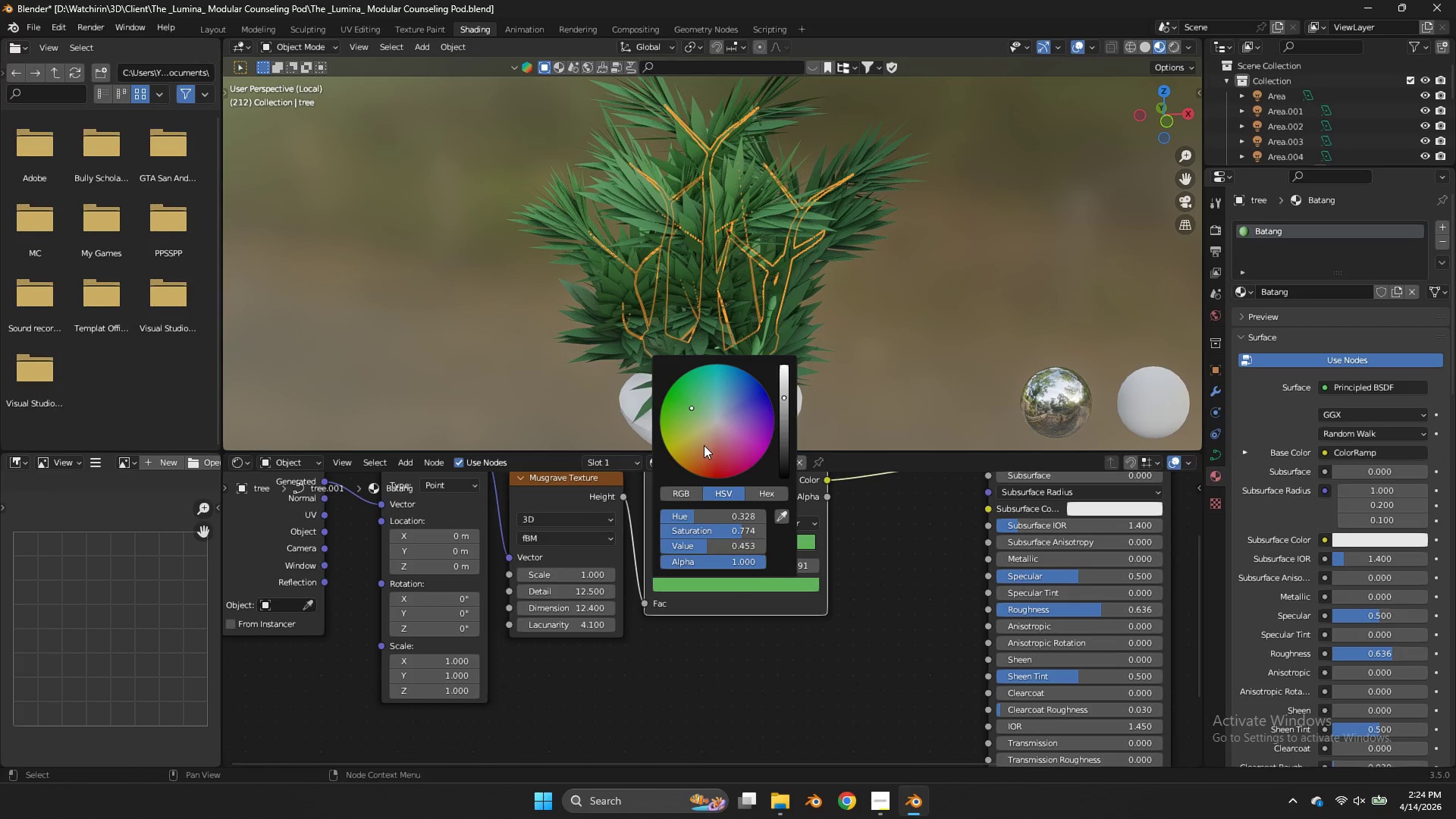 
left_click([702, 455])
 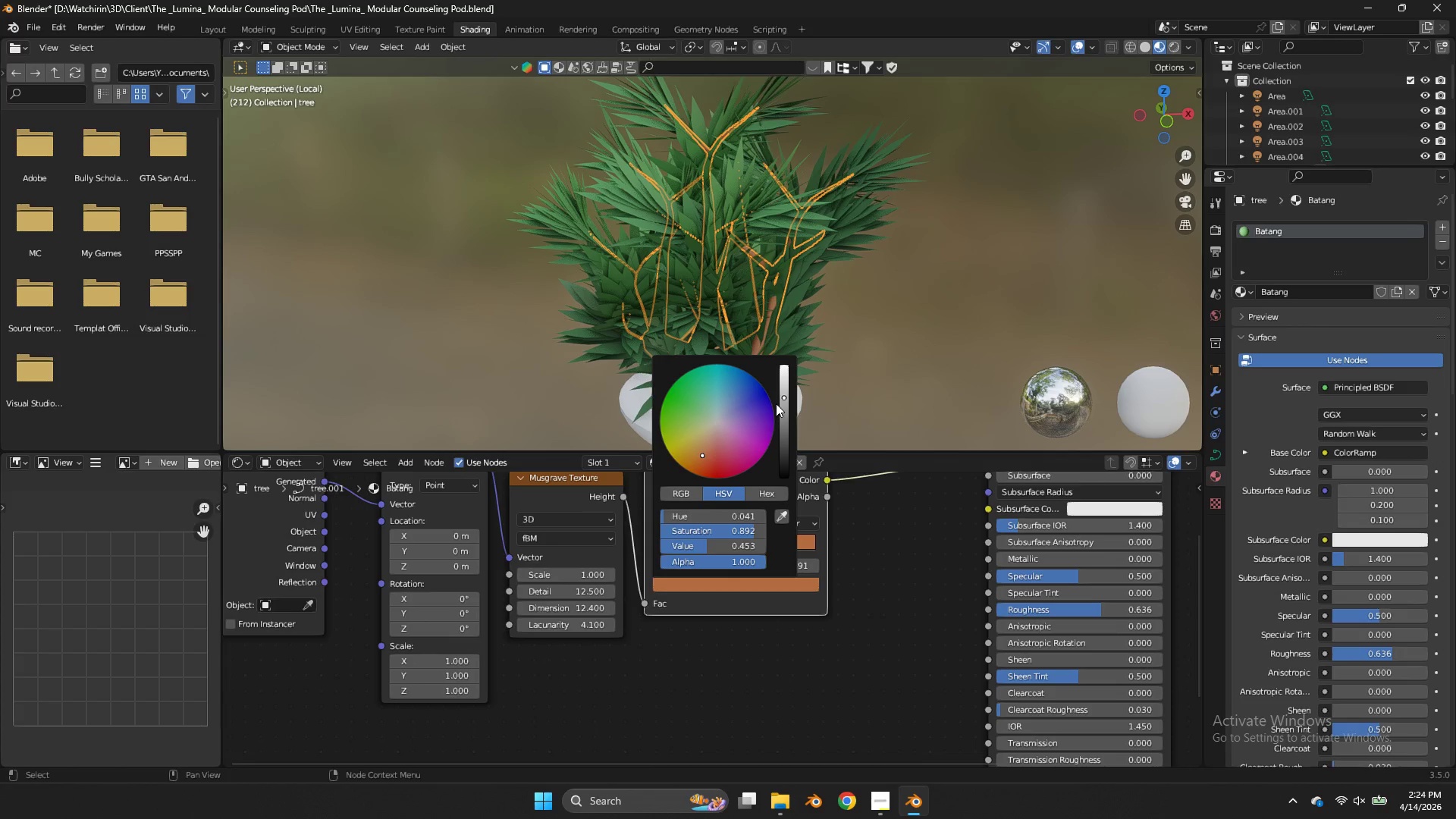 
left_click_drag(start_coordinate=[785, 411], to_coordinate=[792, 444])
 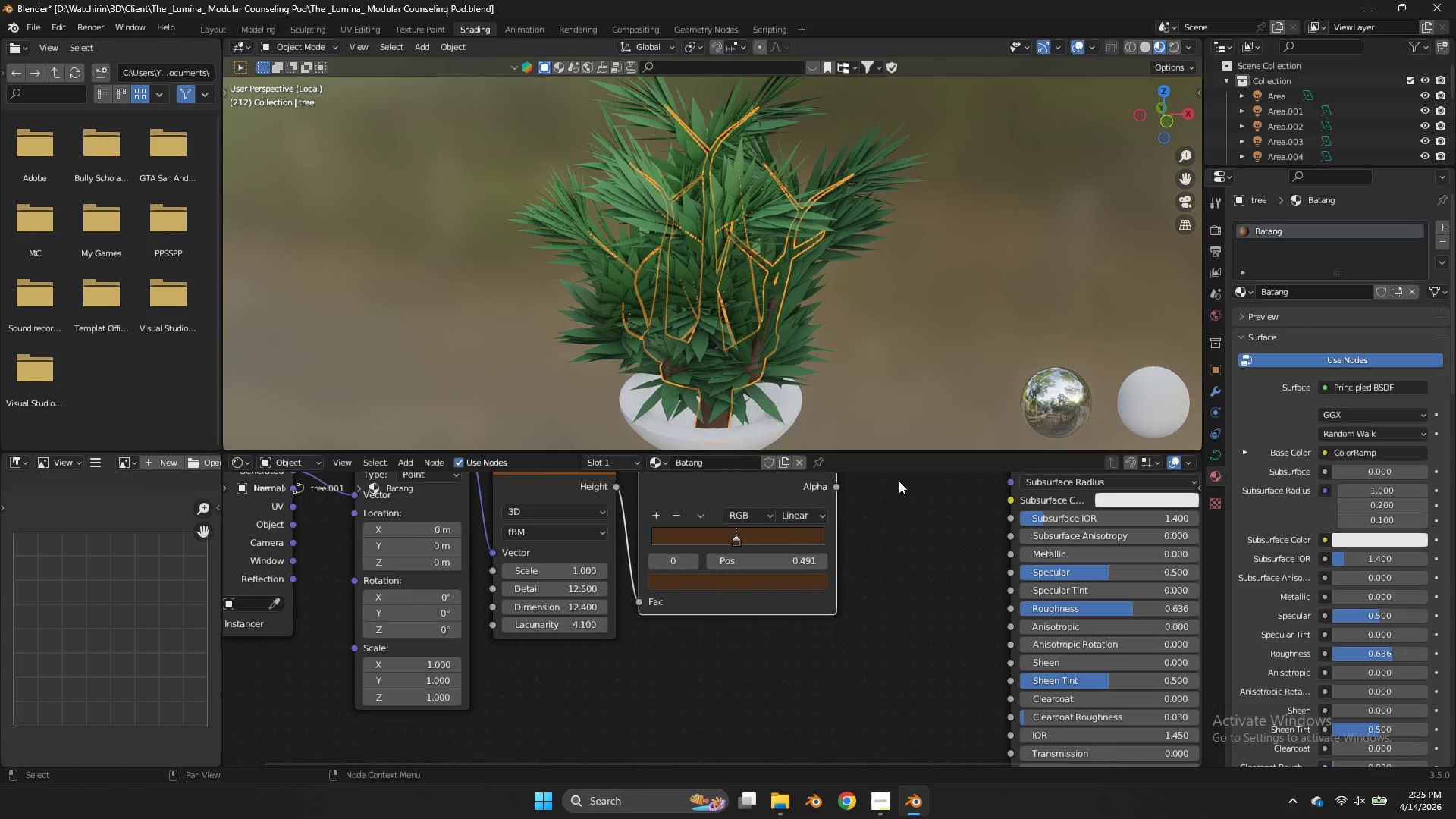 
left_click_drag(start_coordinate=[742, 517], to_coordinate=[717, 522])
 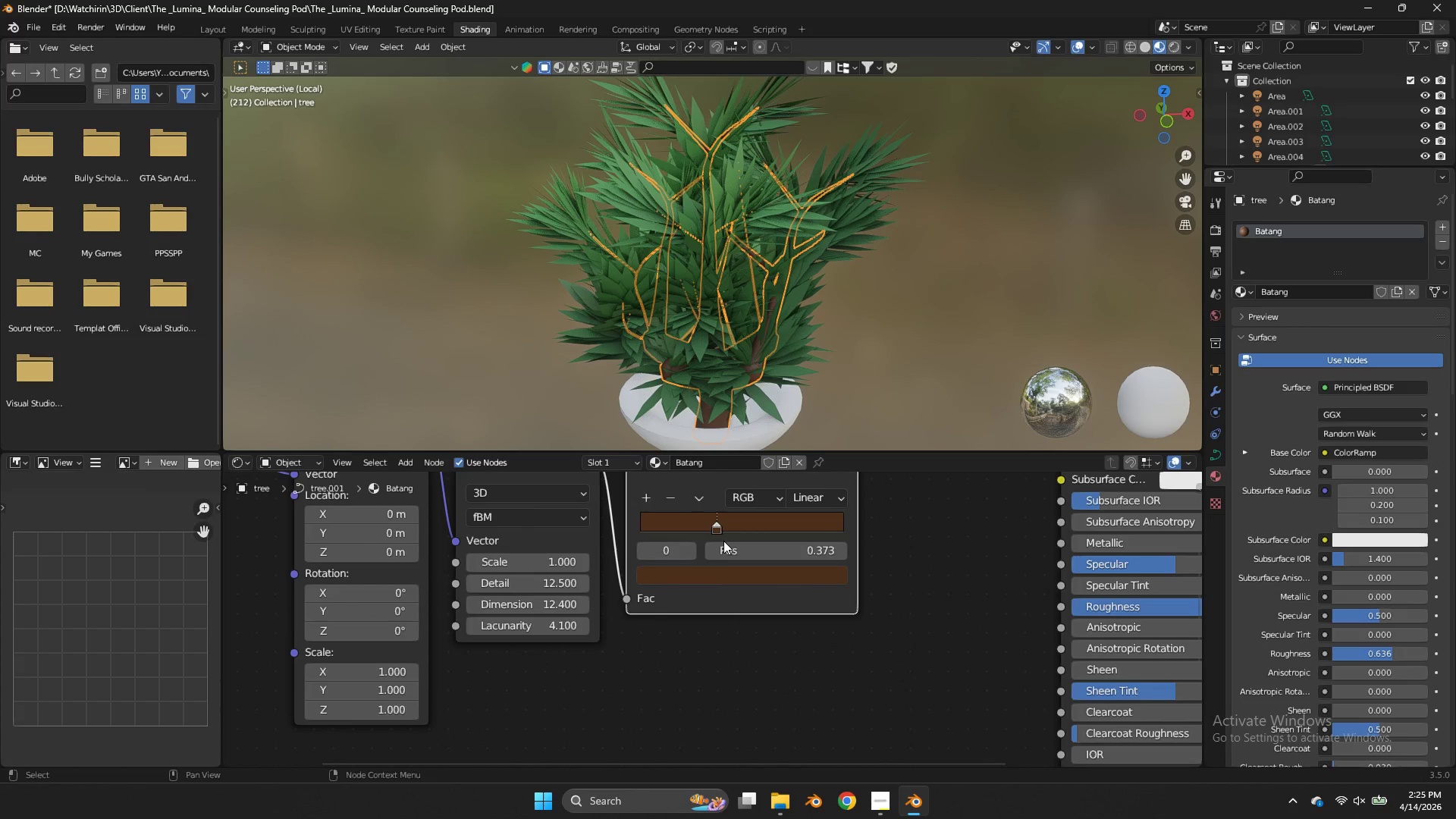 
scroll: coordinate [748, 526], scroll_direction: up, amount: 3.0
 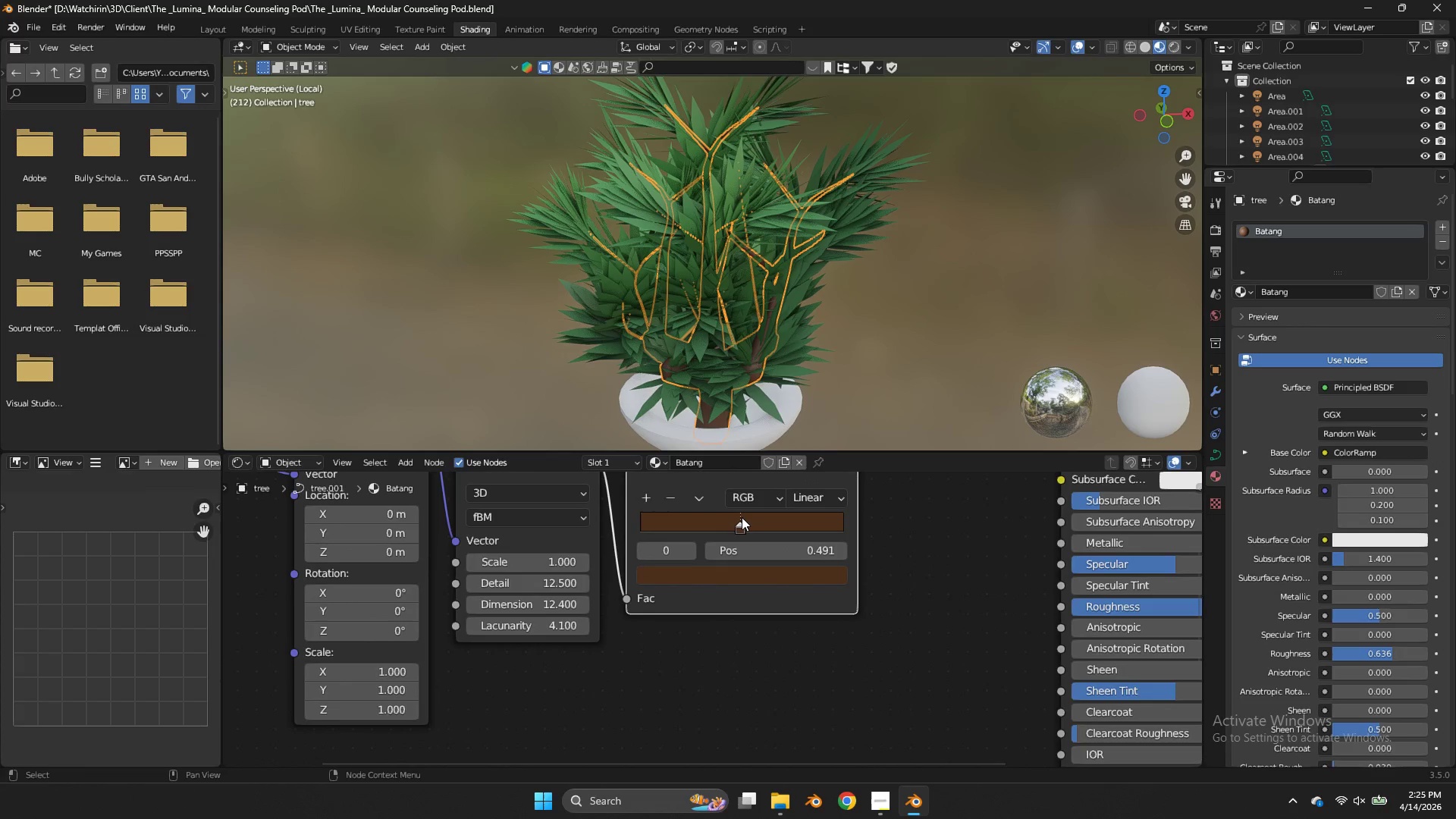 
left_click([730, 577])
 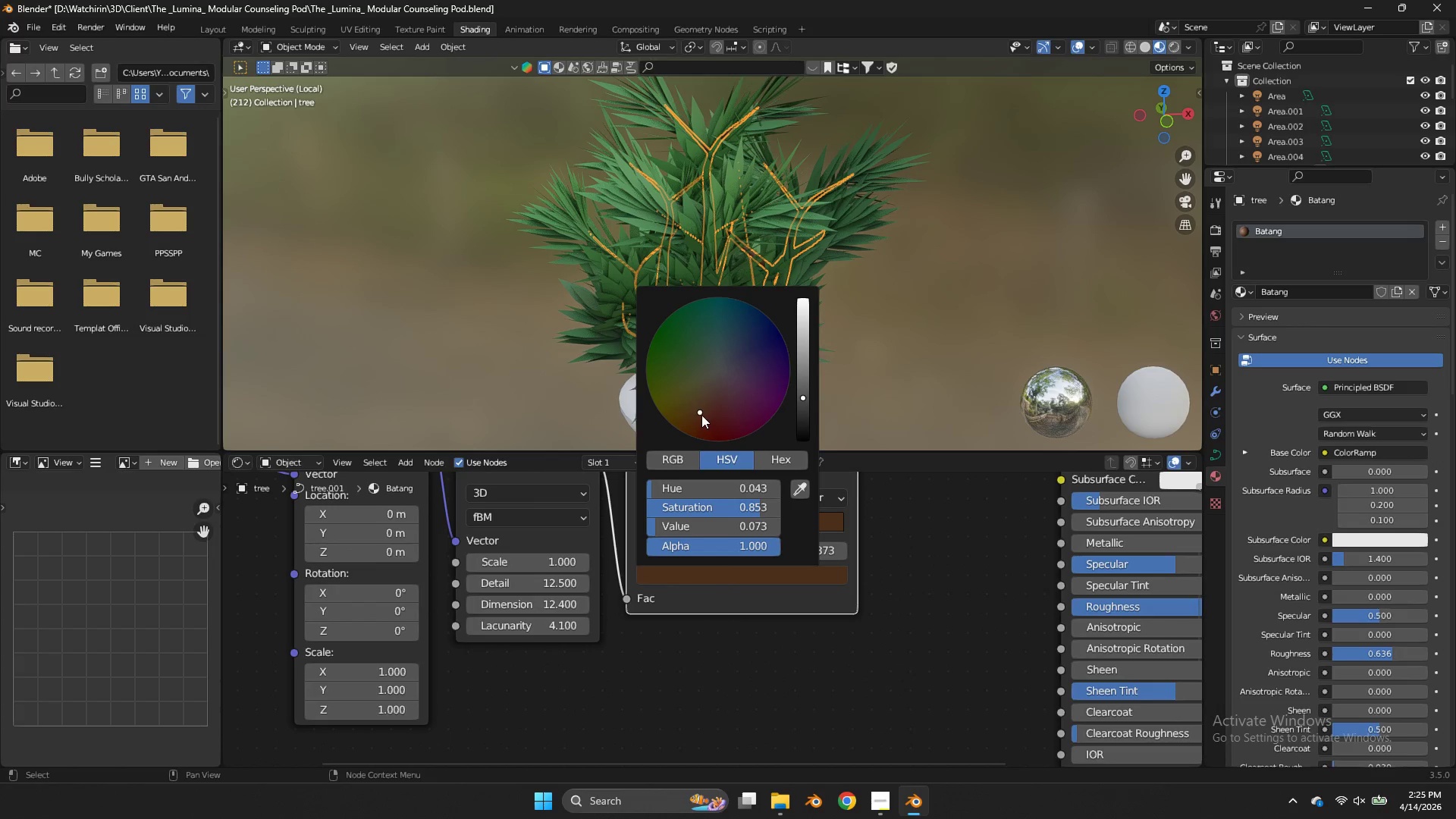 
left_click_drag(start_coordinate=[701, 415], to_coordinate=[692, 419])
 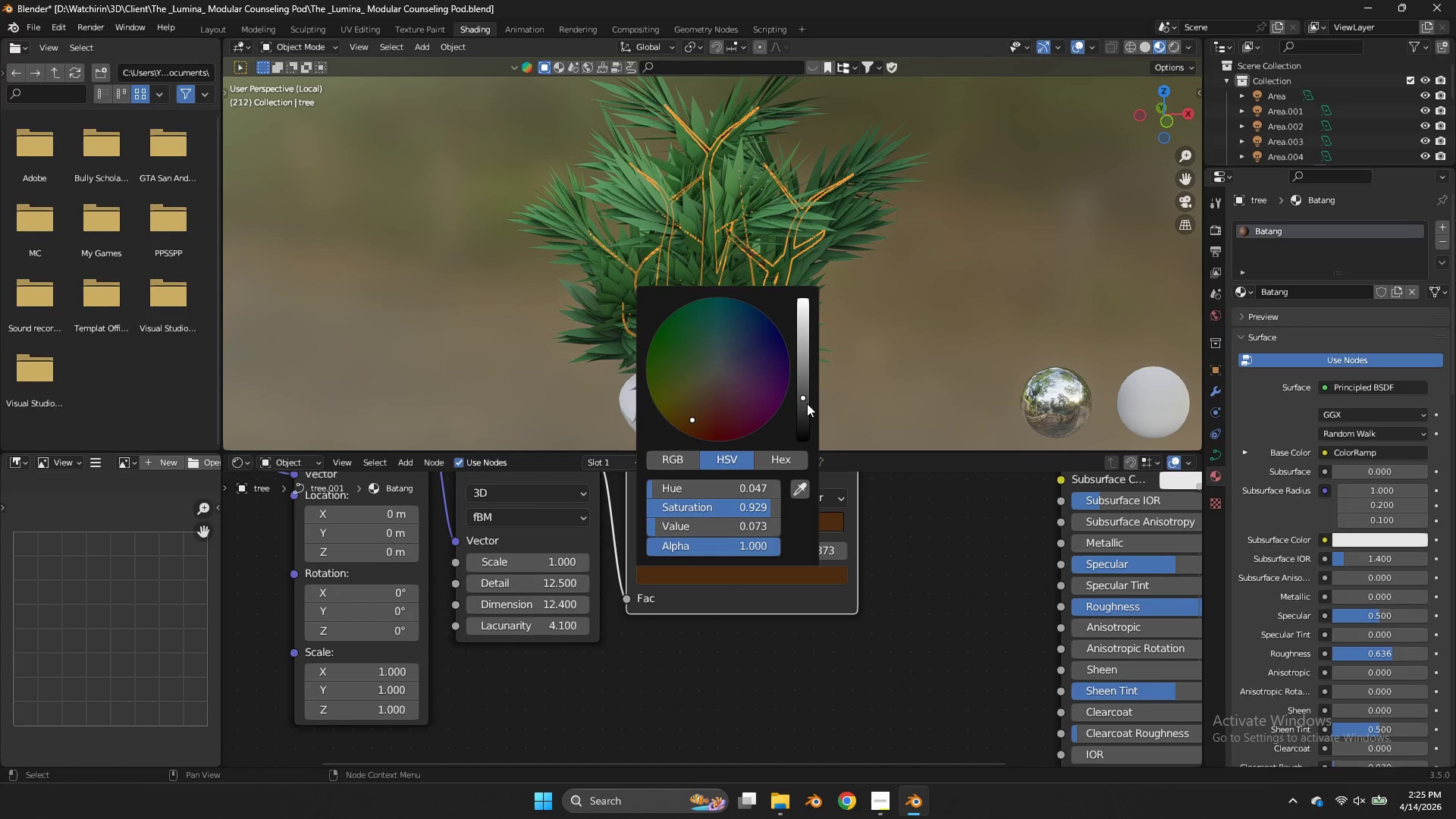 
left_click_drag(start_coordinate=[805, 406], to_coordinate=[805, 413])
 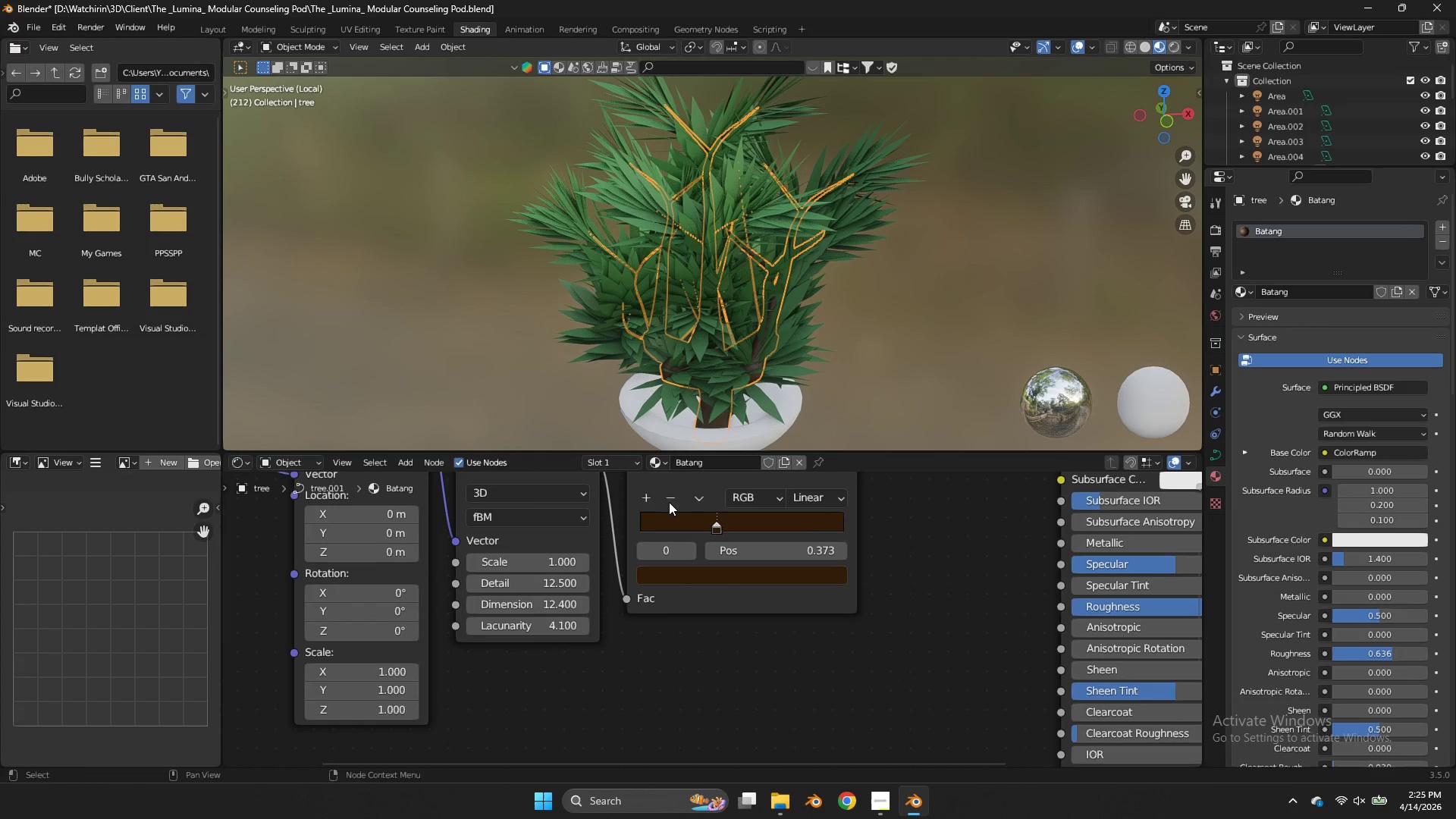 
left_click([642, 493])
 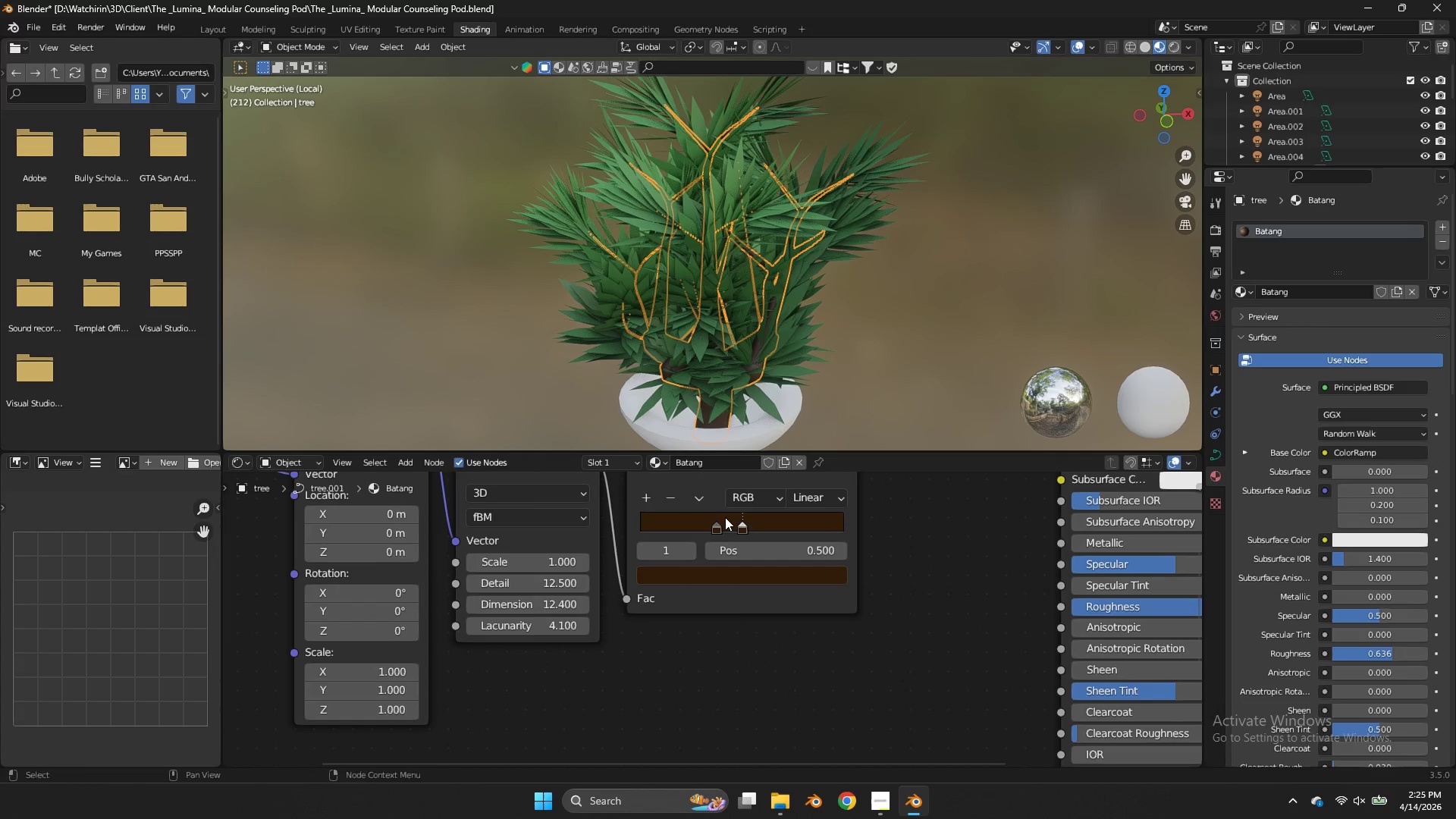 
left_click_drag(start_coordinate=[738, 519], to_coordinate=[615, 529])
 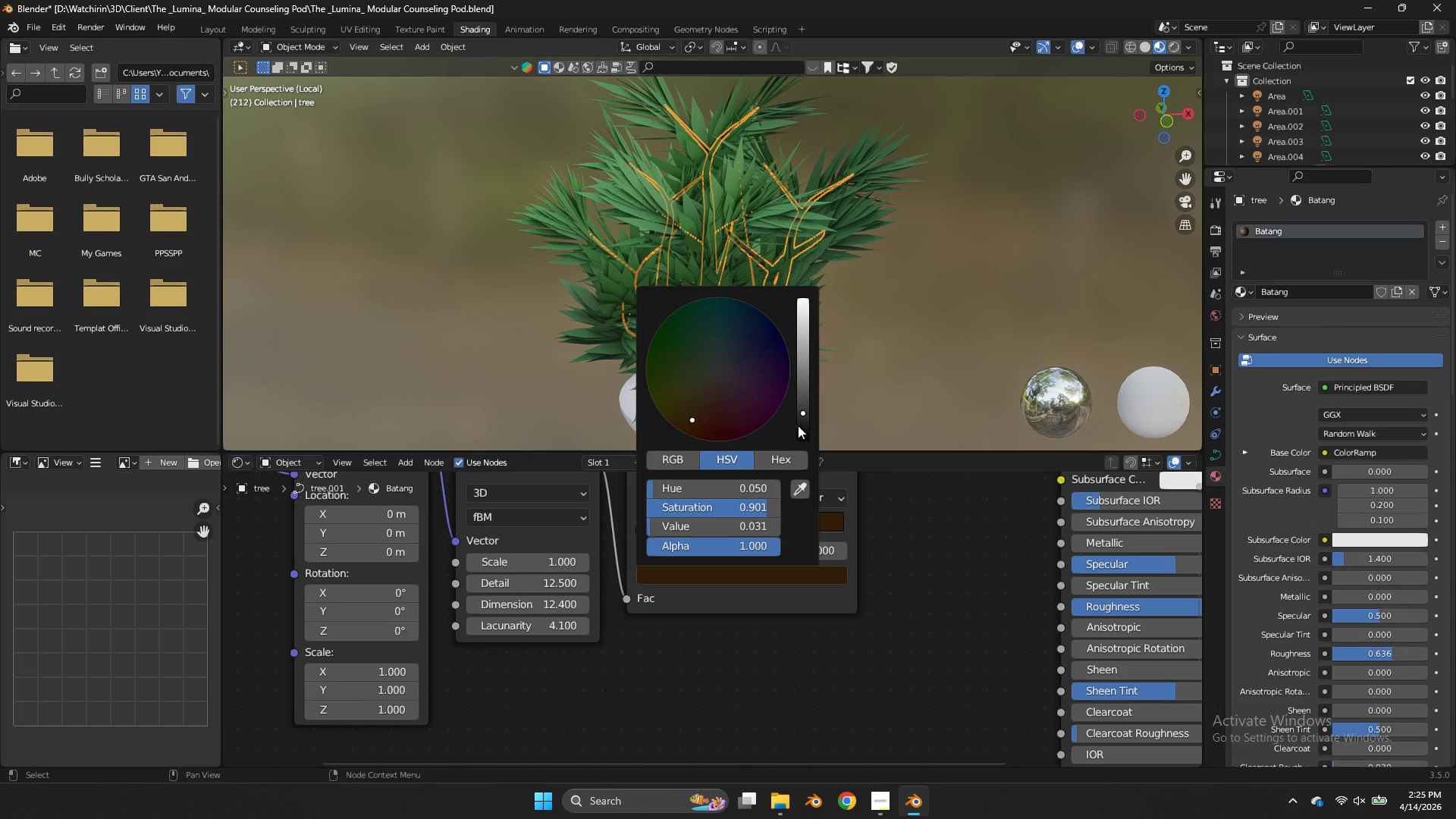 
left_click_drag(start_coordinate=[798, 425], to_coordinate=[802, 454])
 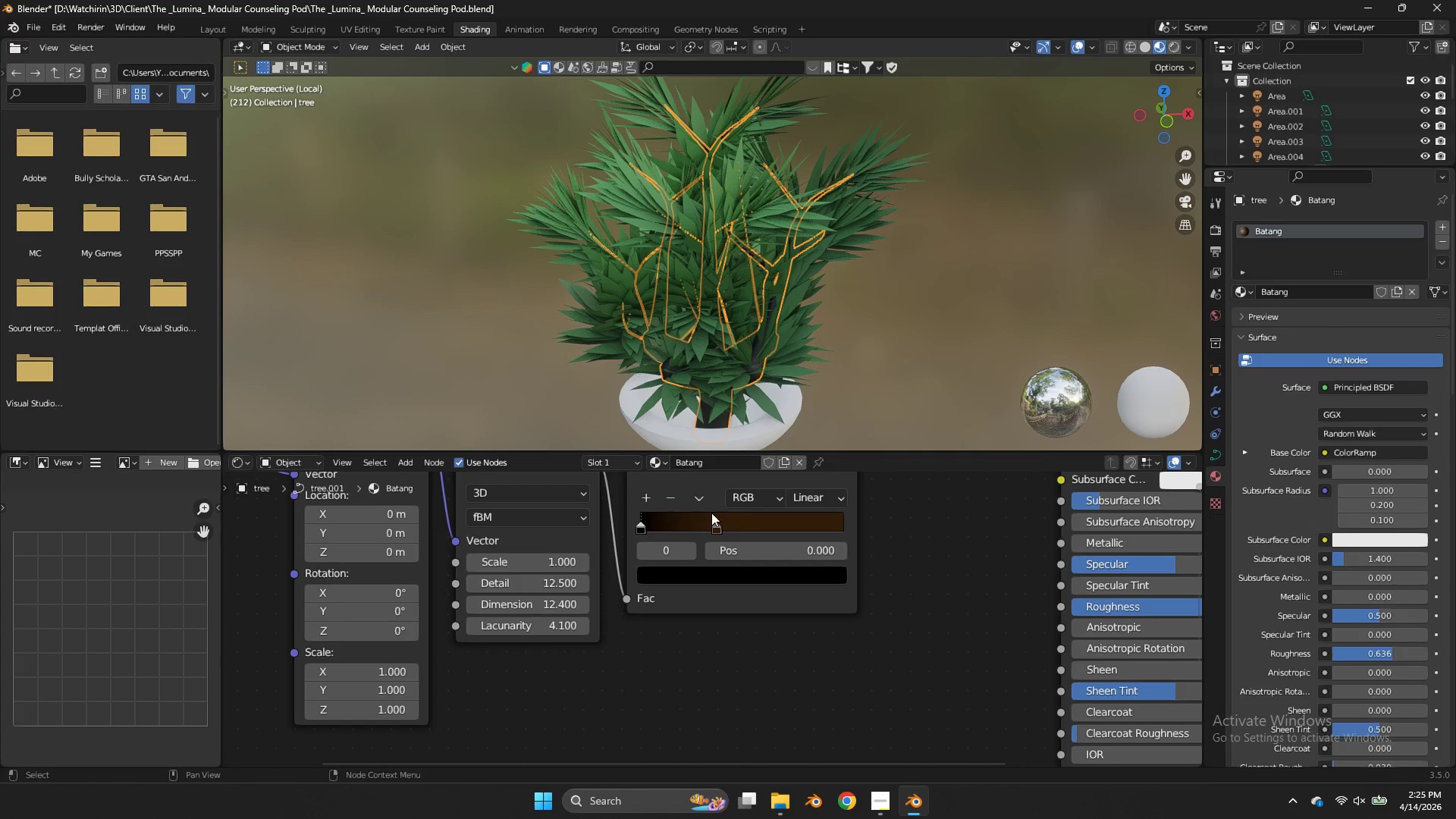 
left_click([709, 518])
 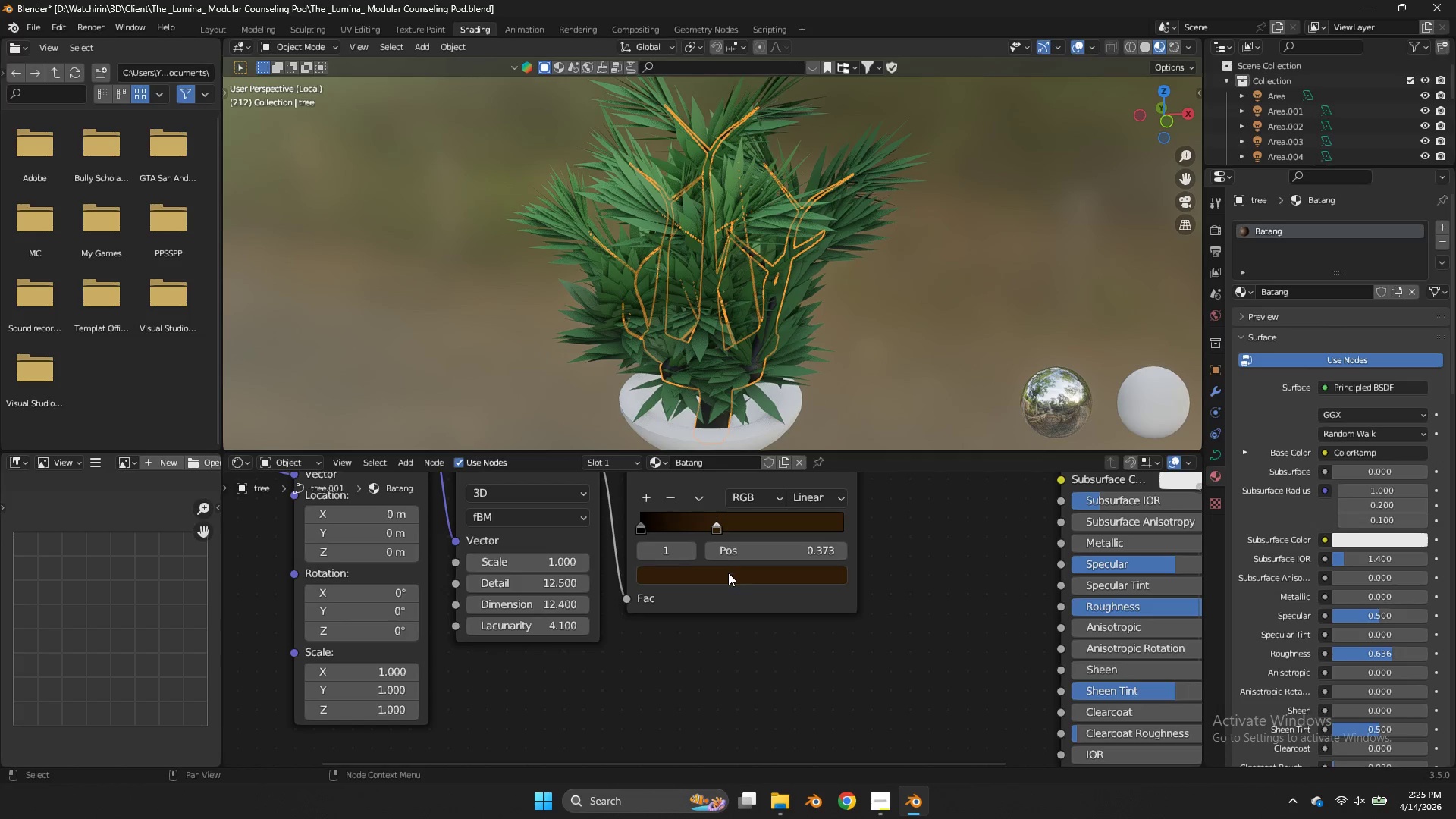 
left_click([728, 573])
 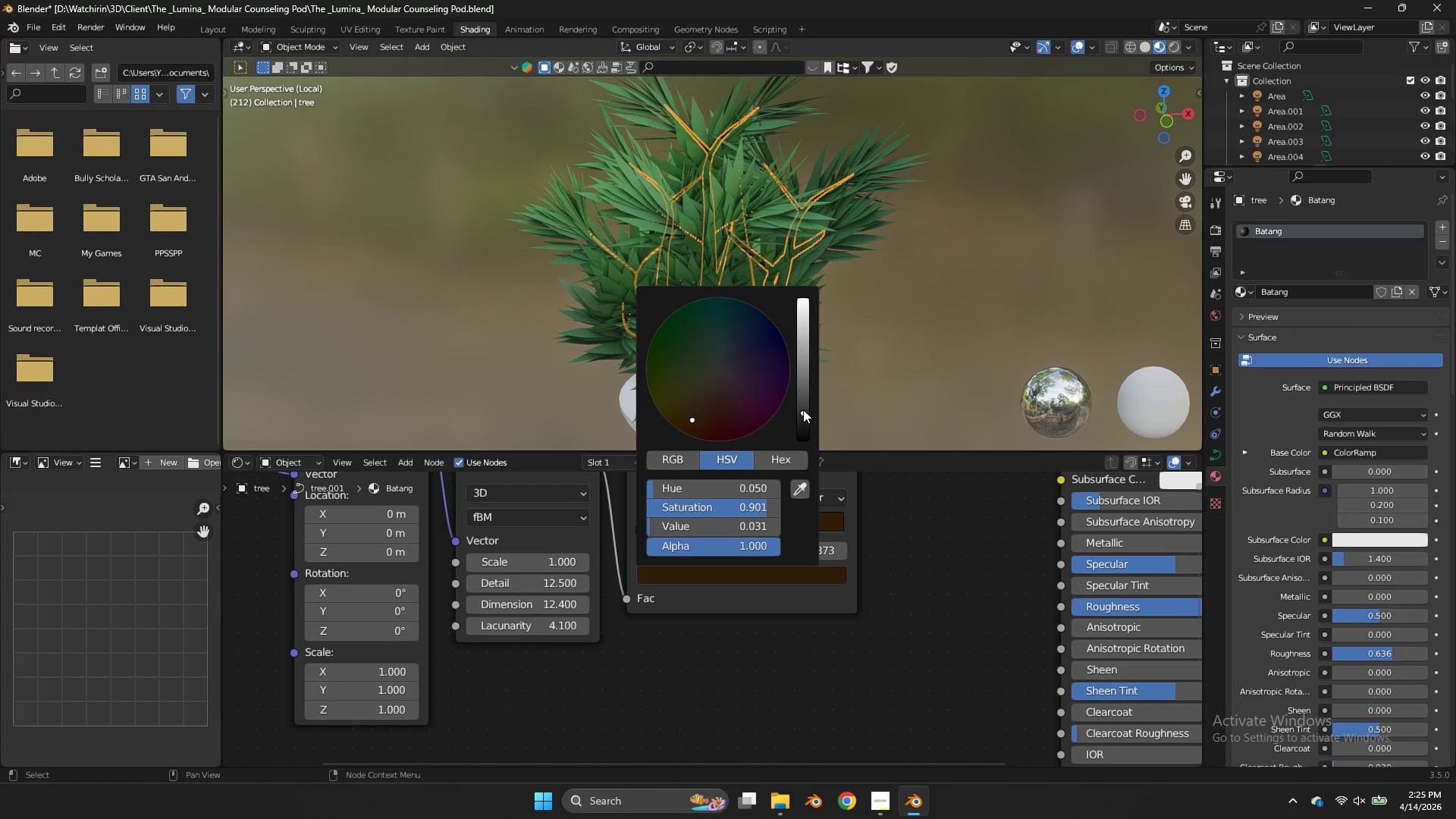 
left_click_drag(start_coordinate=[803, 409], to_coordinate=[803, 367])
 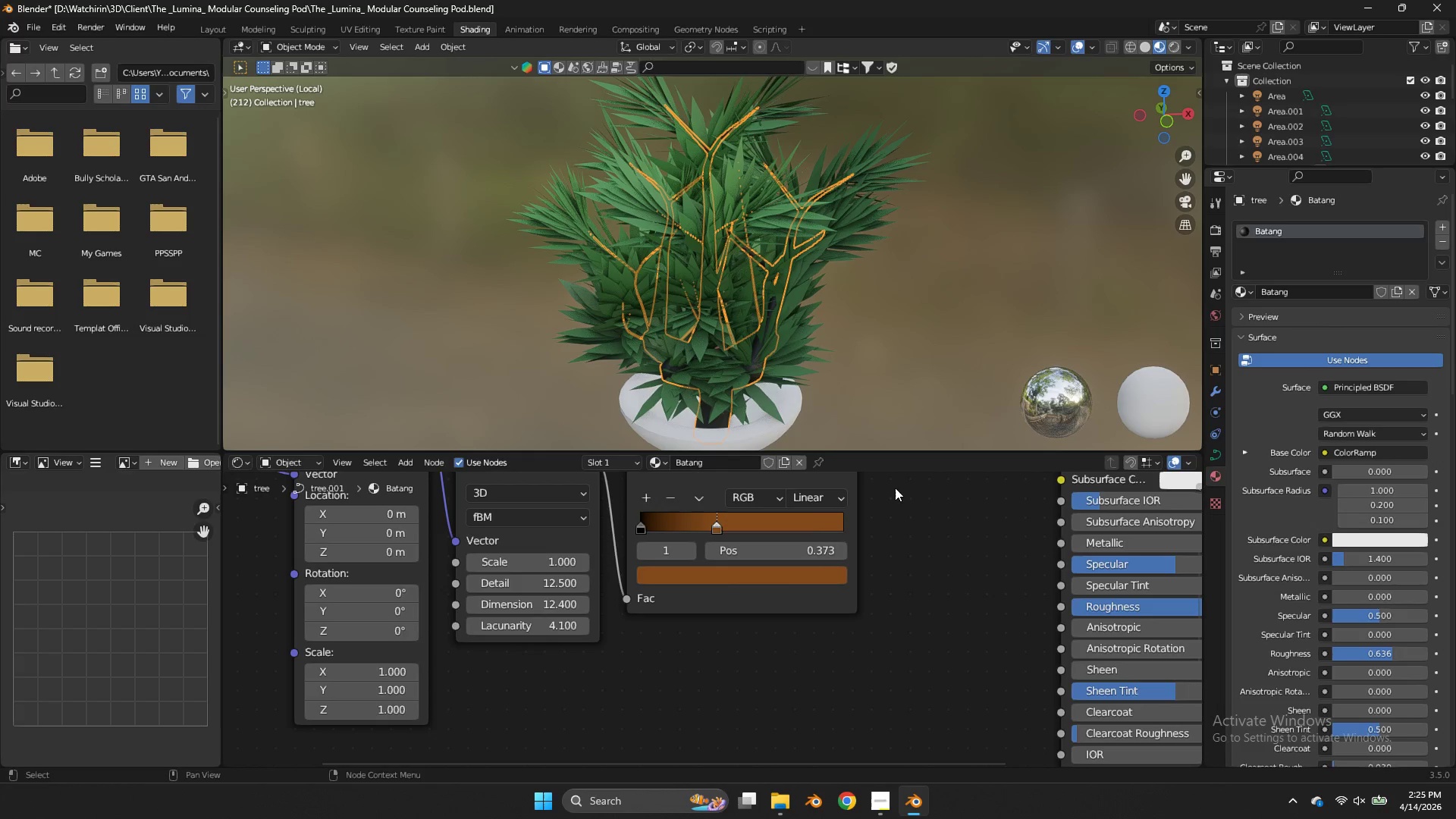 
double_click([895, 488])
 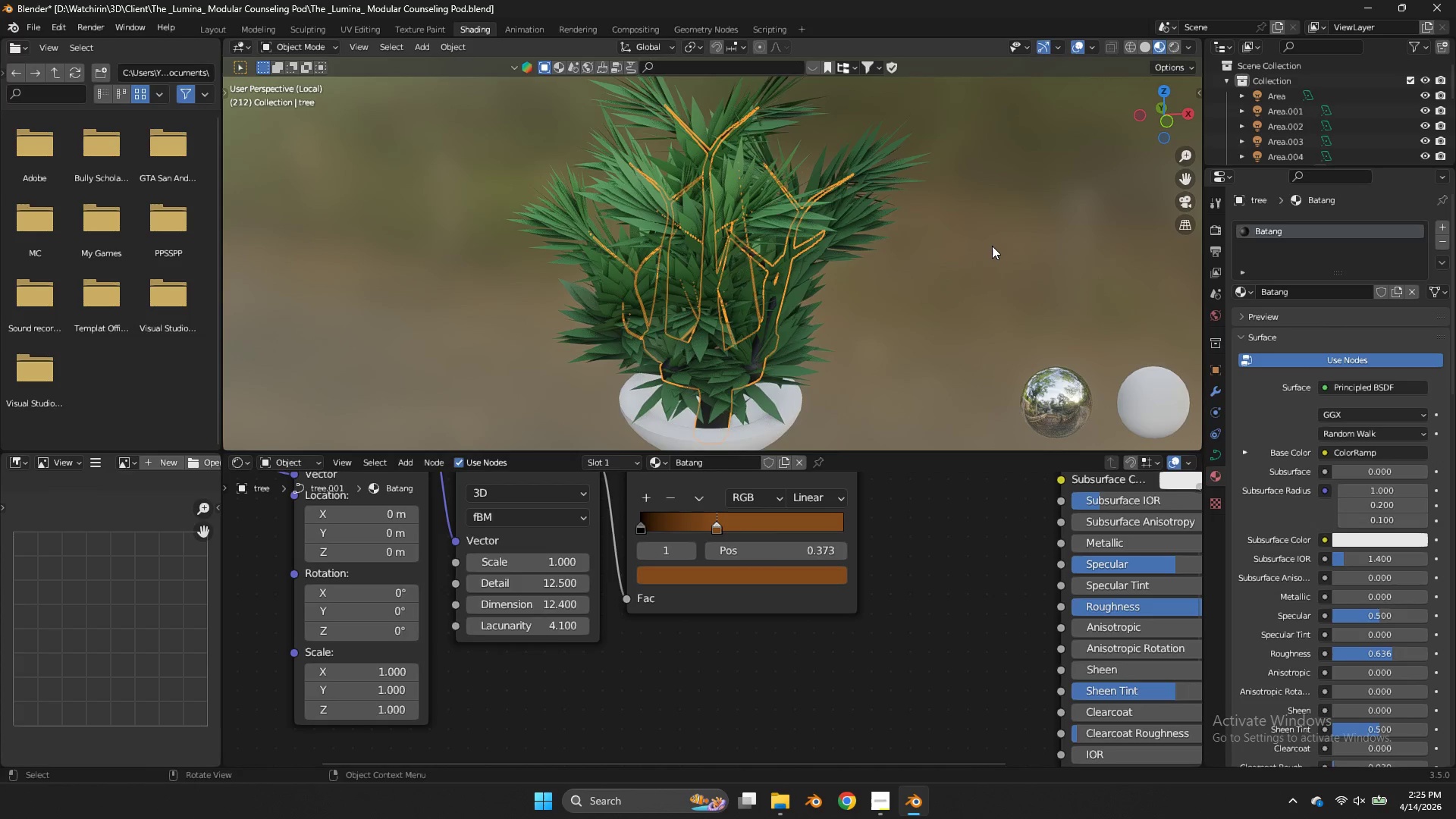 
scroll: coordinate [992, 246], scroll_direction: up, amount: 2.0
 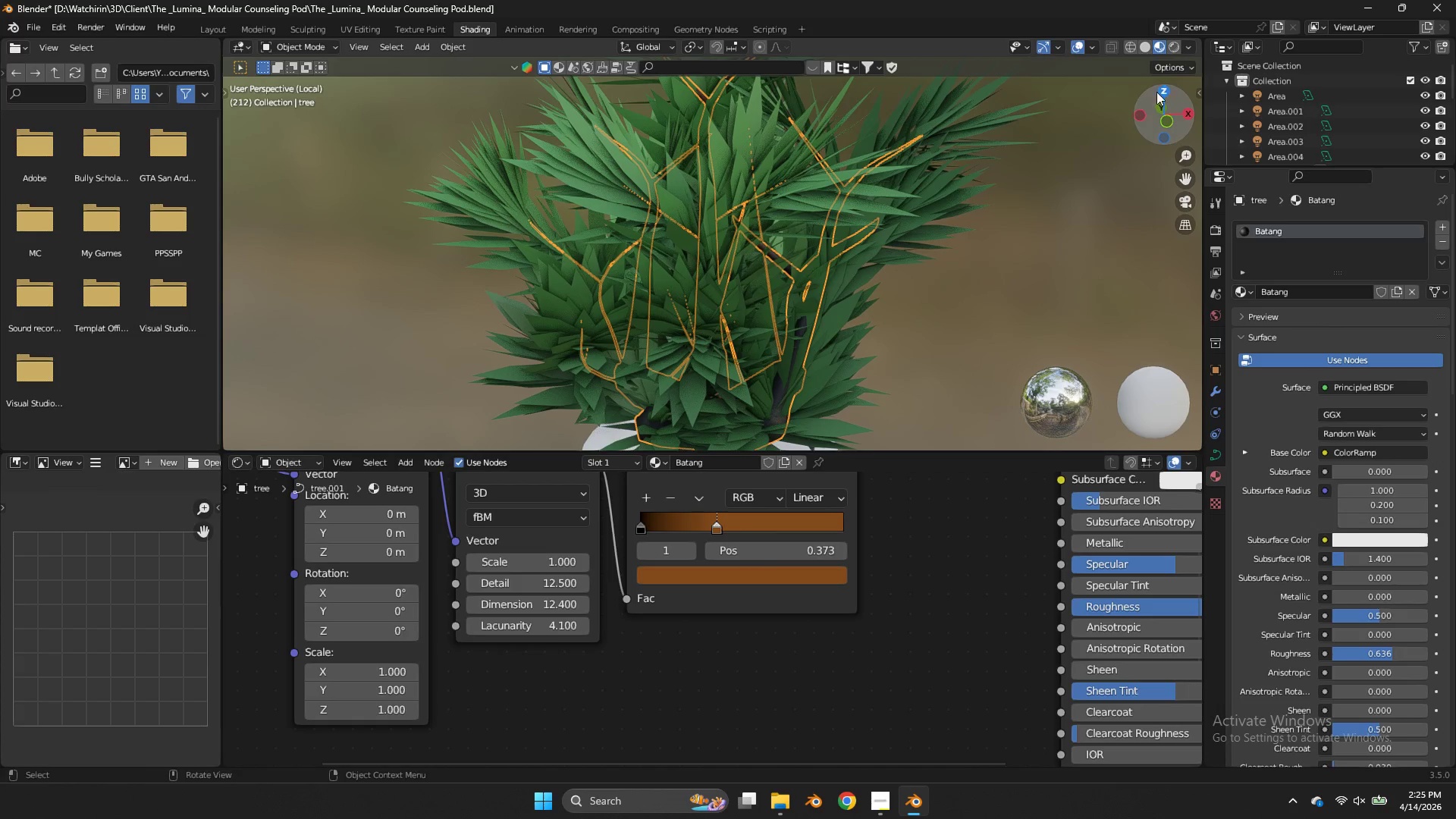 
left_click_drag(start_coordinate=[1162, 108], to_coordinate=[1082, 408])
 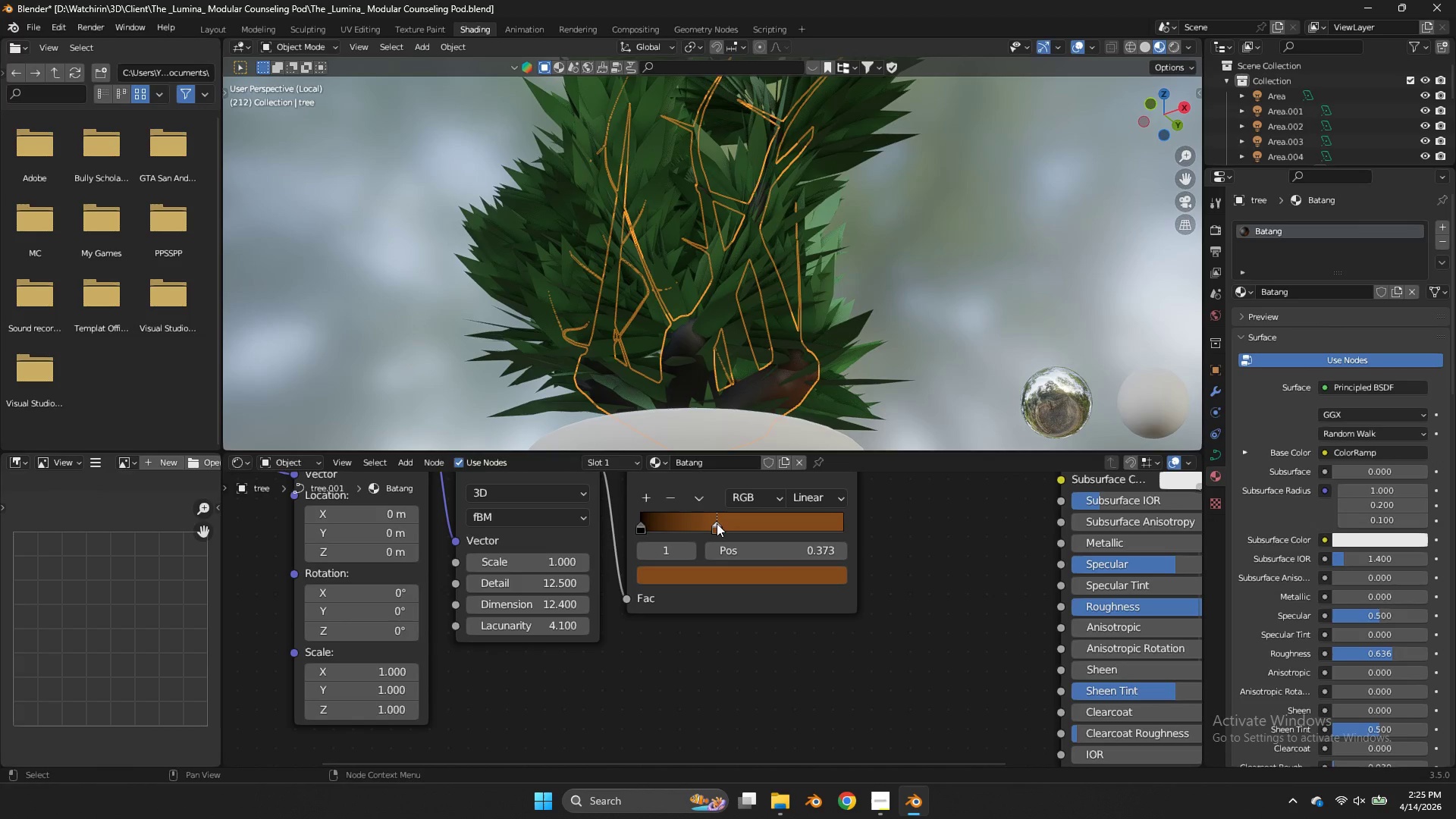 
left_click_drag(start_coordinate=[717, 523], to_coordinate=[736, 532])
 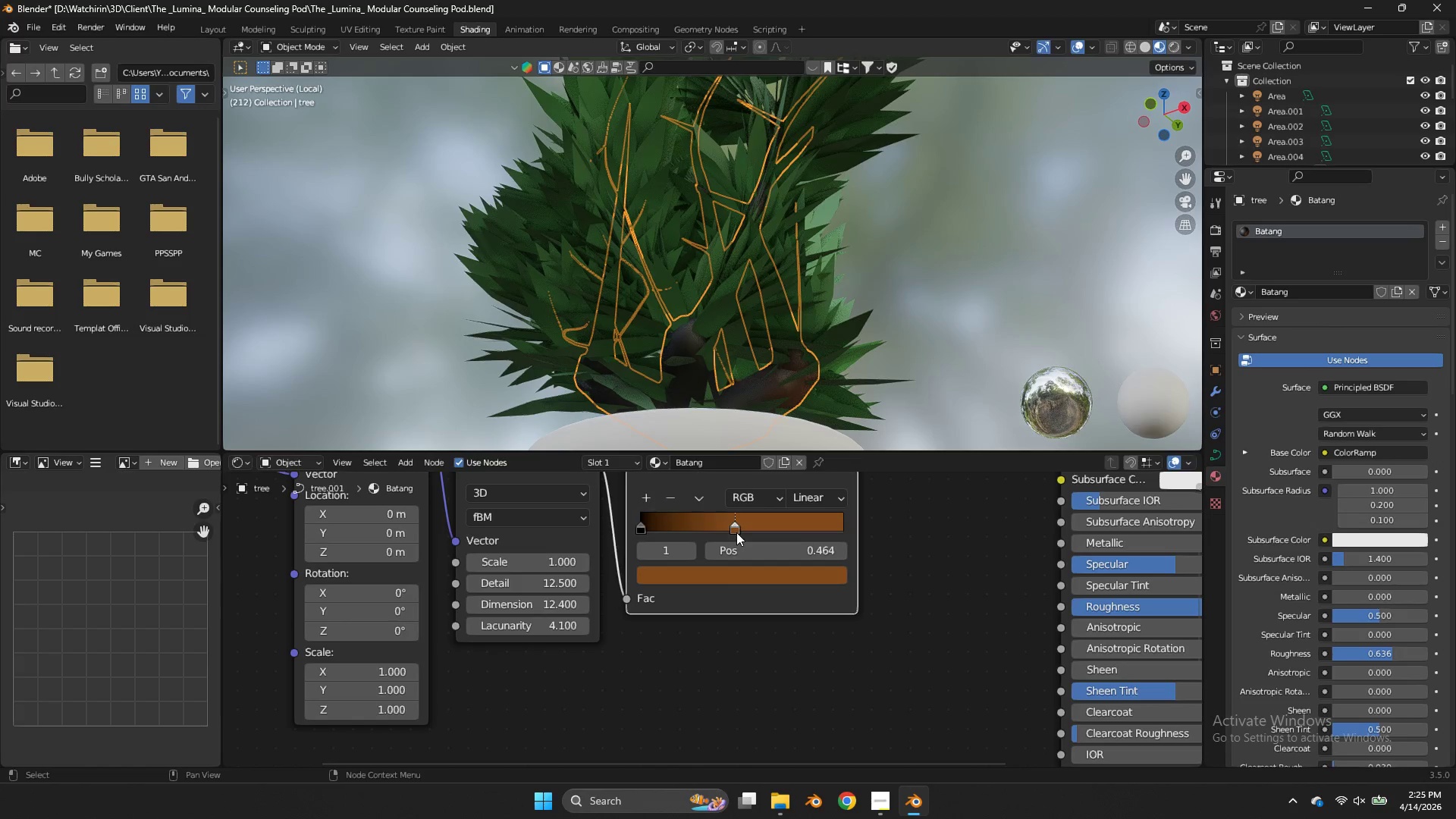 
left_click_drag(start_coordinate=[736, 532], to_coordinate=[726, 522])
 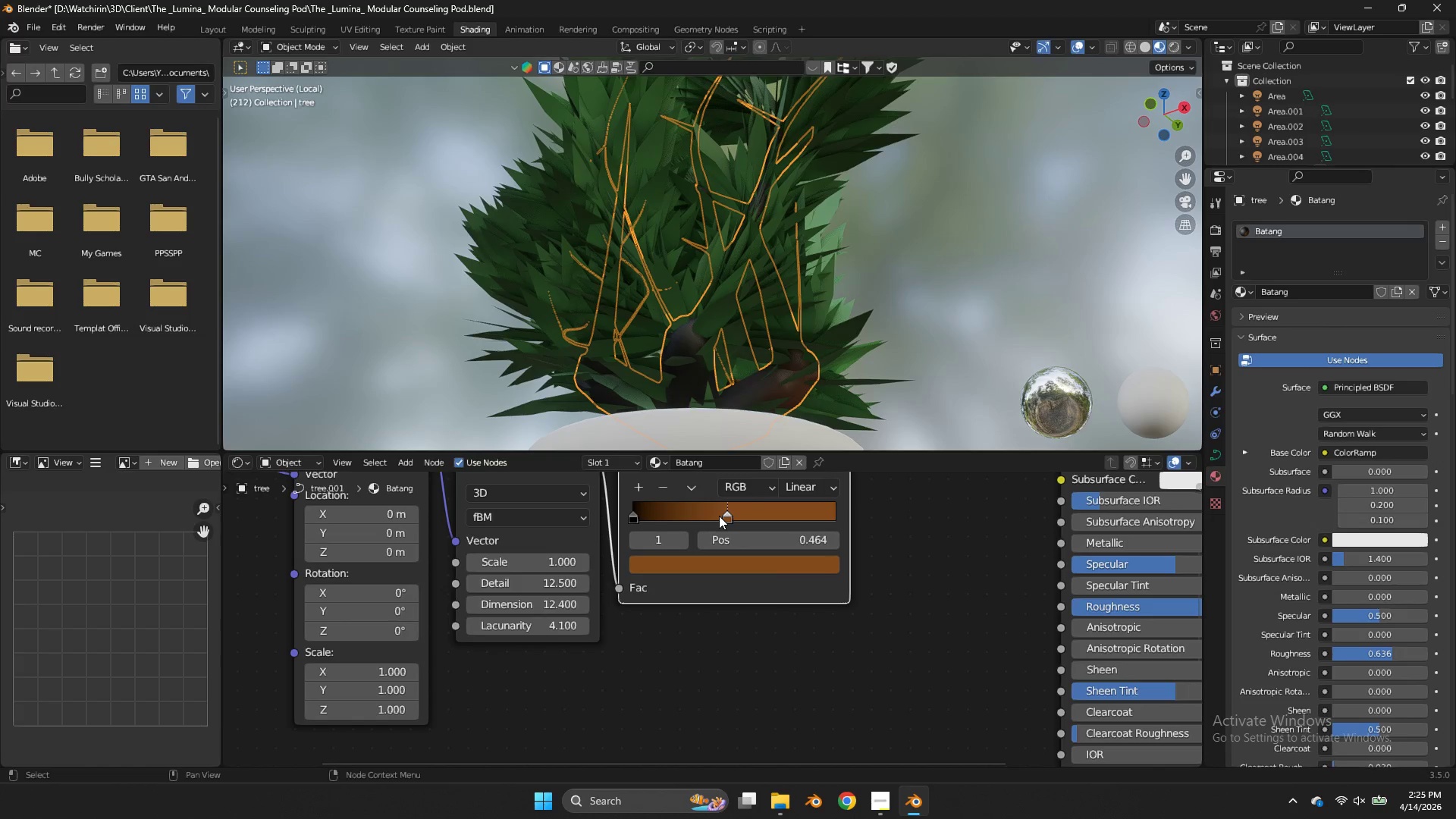 
left_click_drag(start_coordinate=[719, 516], to_coordinate=[687, 511])
 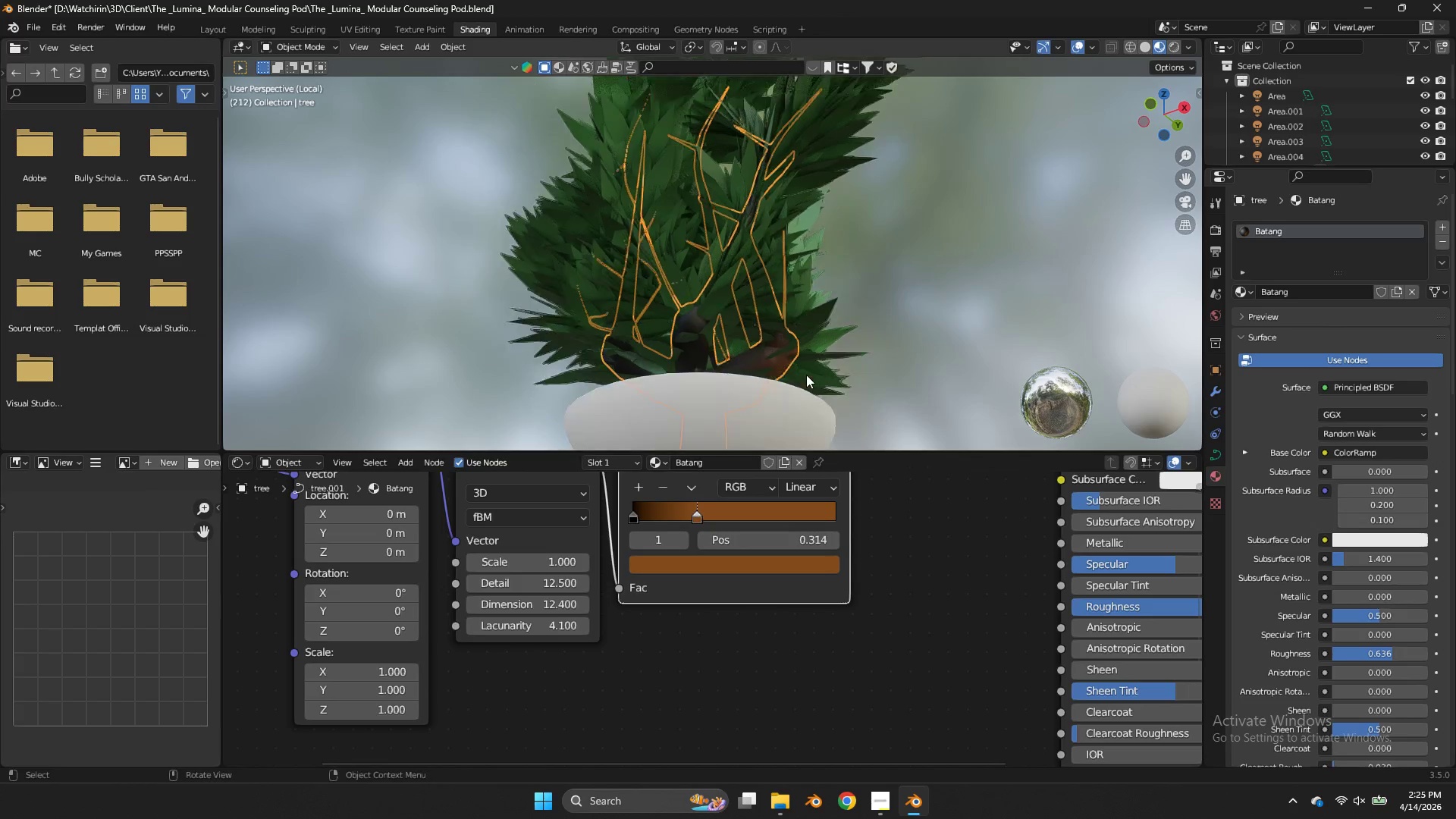 
scroll: coordinate [806, 375], scroll_direction: down, amount: 2.0
 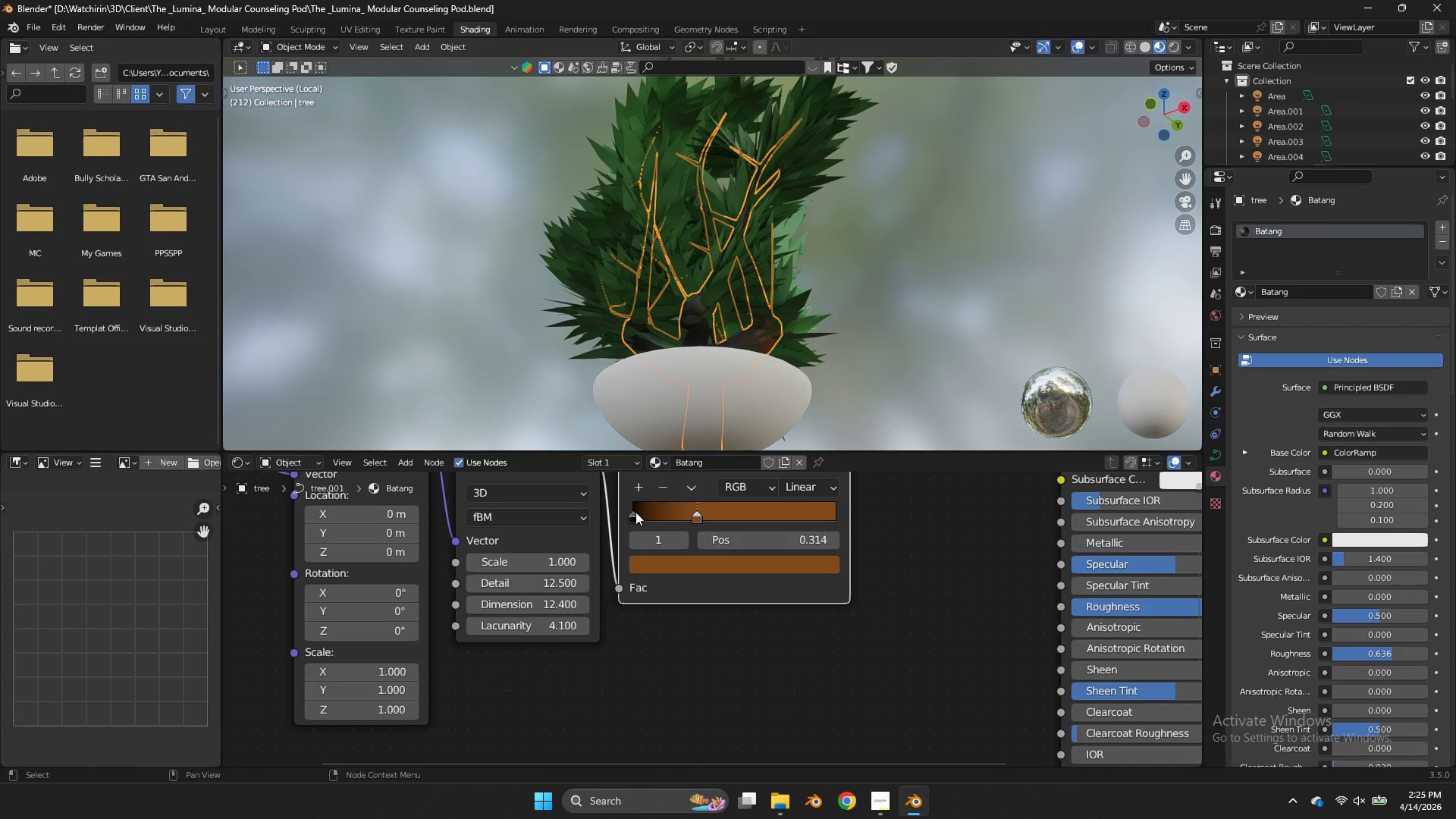 
double_click([635, 512])
 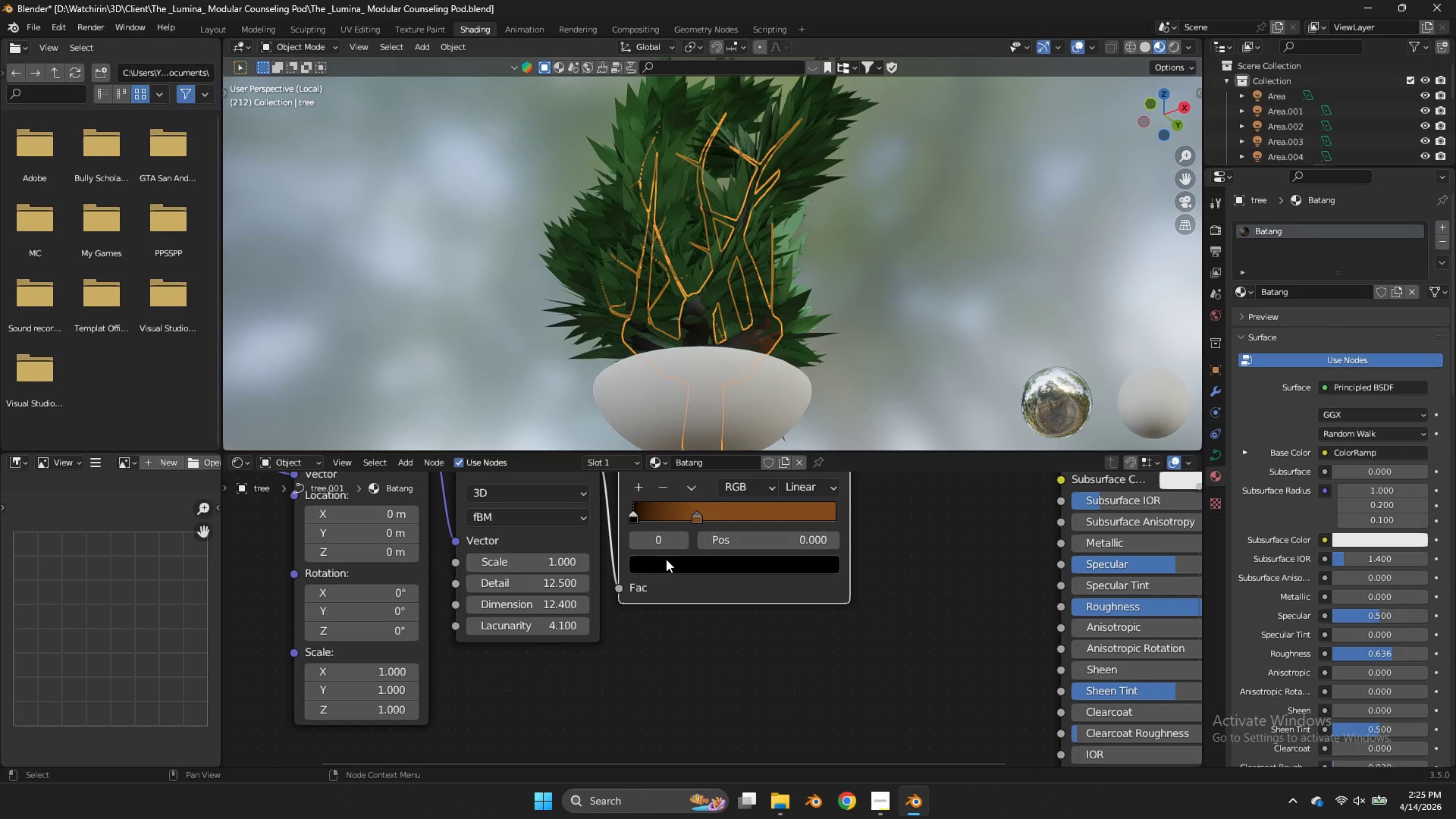 
left_click([635, 512])
 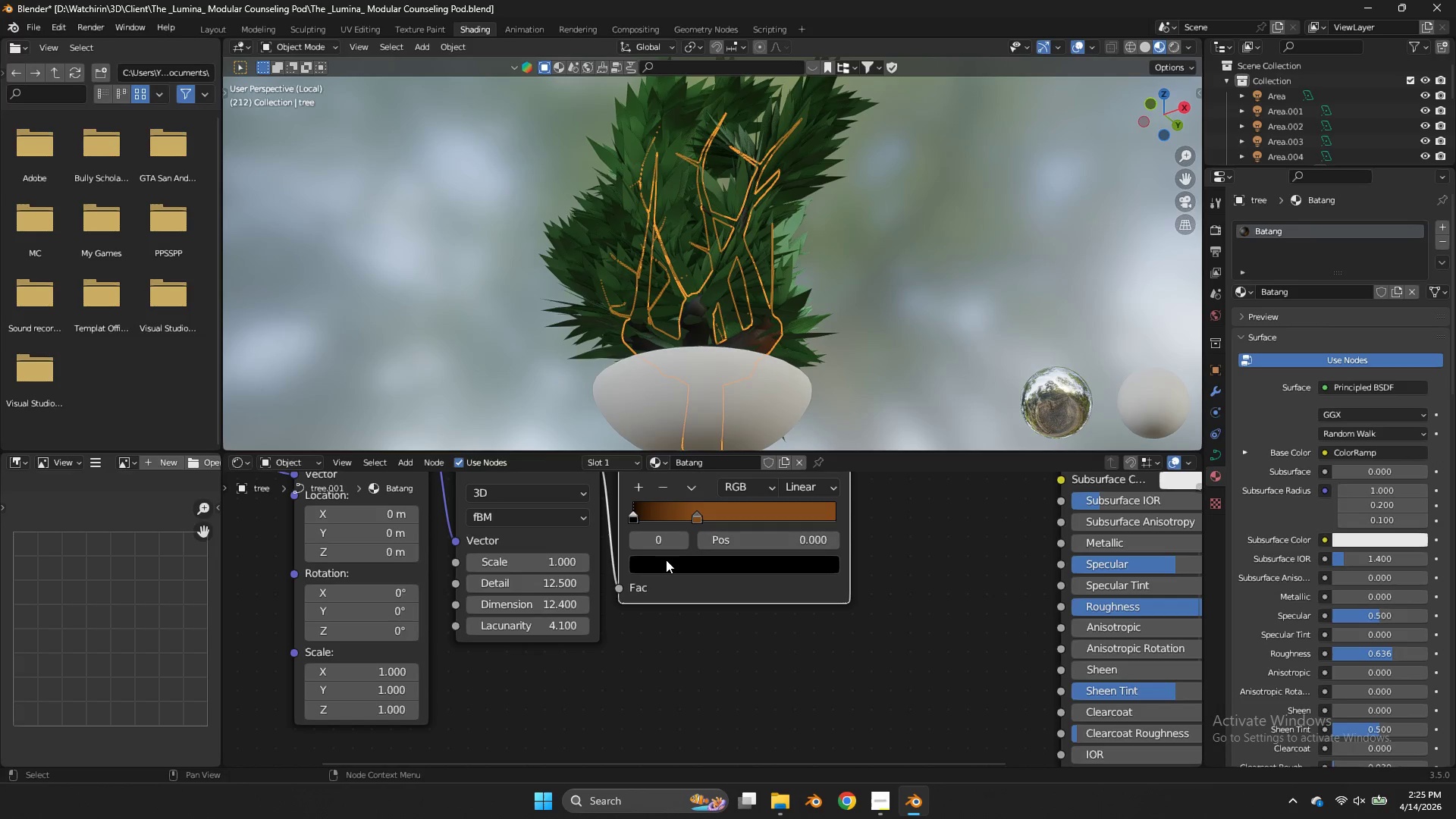 
left_click([667, 558])
 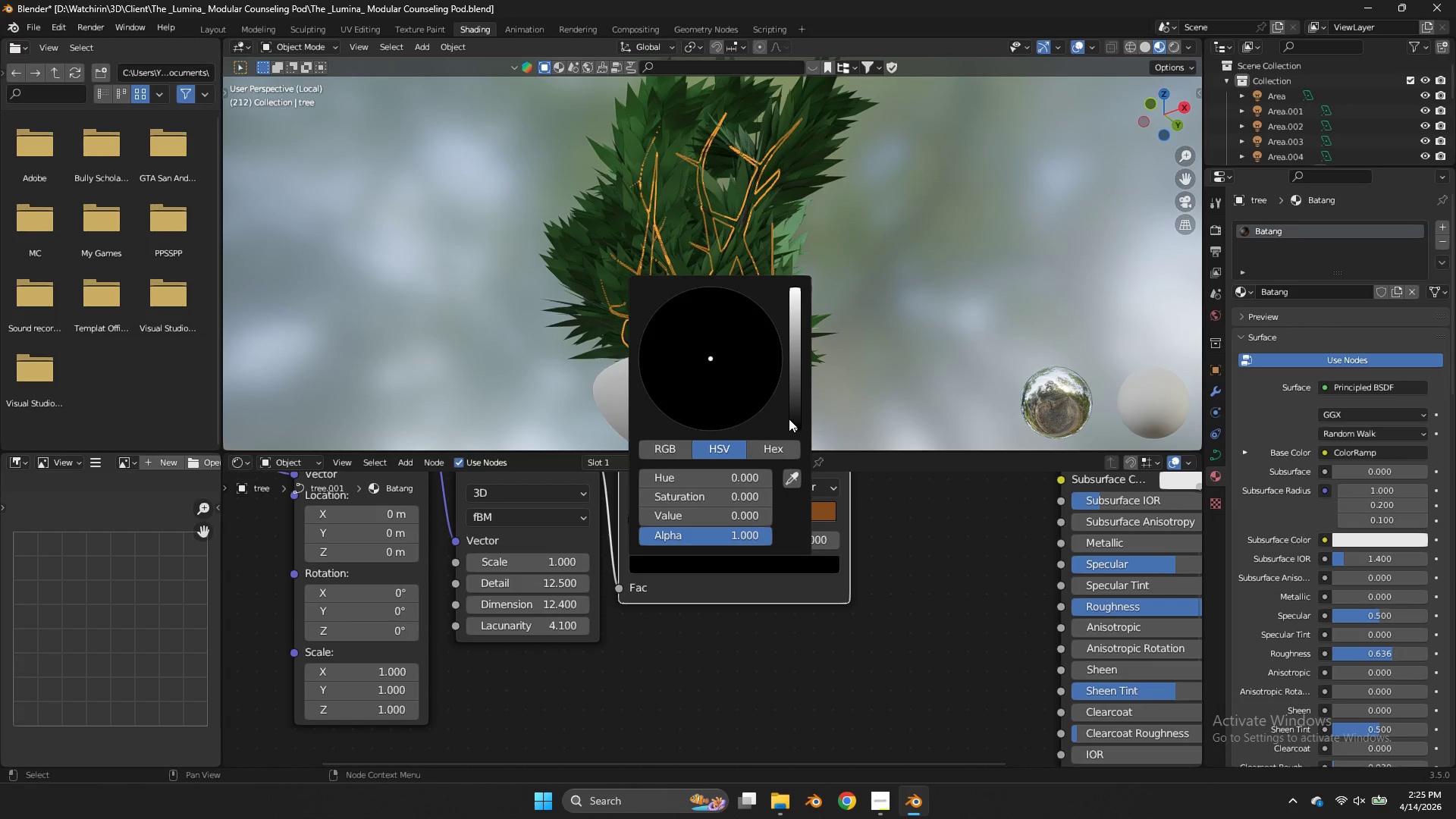 
left_click_drag(start_coordinate=[790, 419], to_coordinate=[802, 370])
 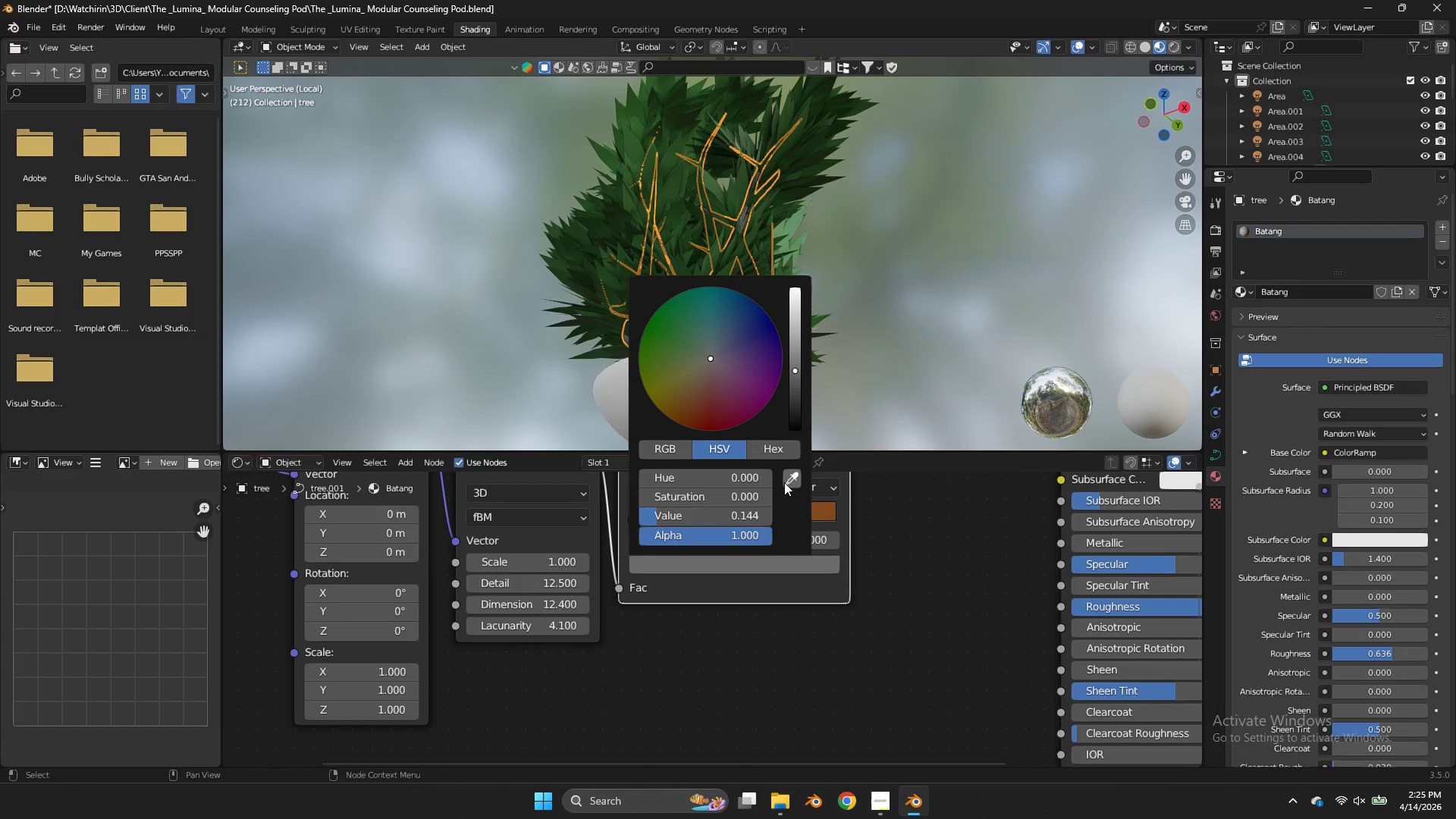 
double_click([784, 482])
 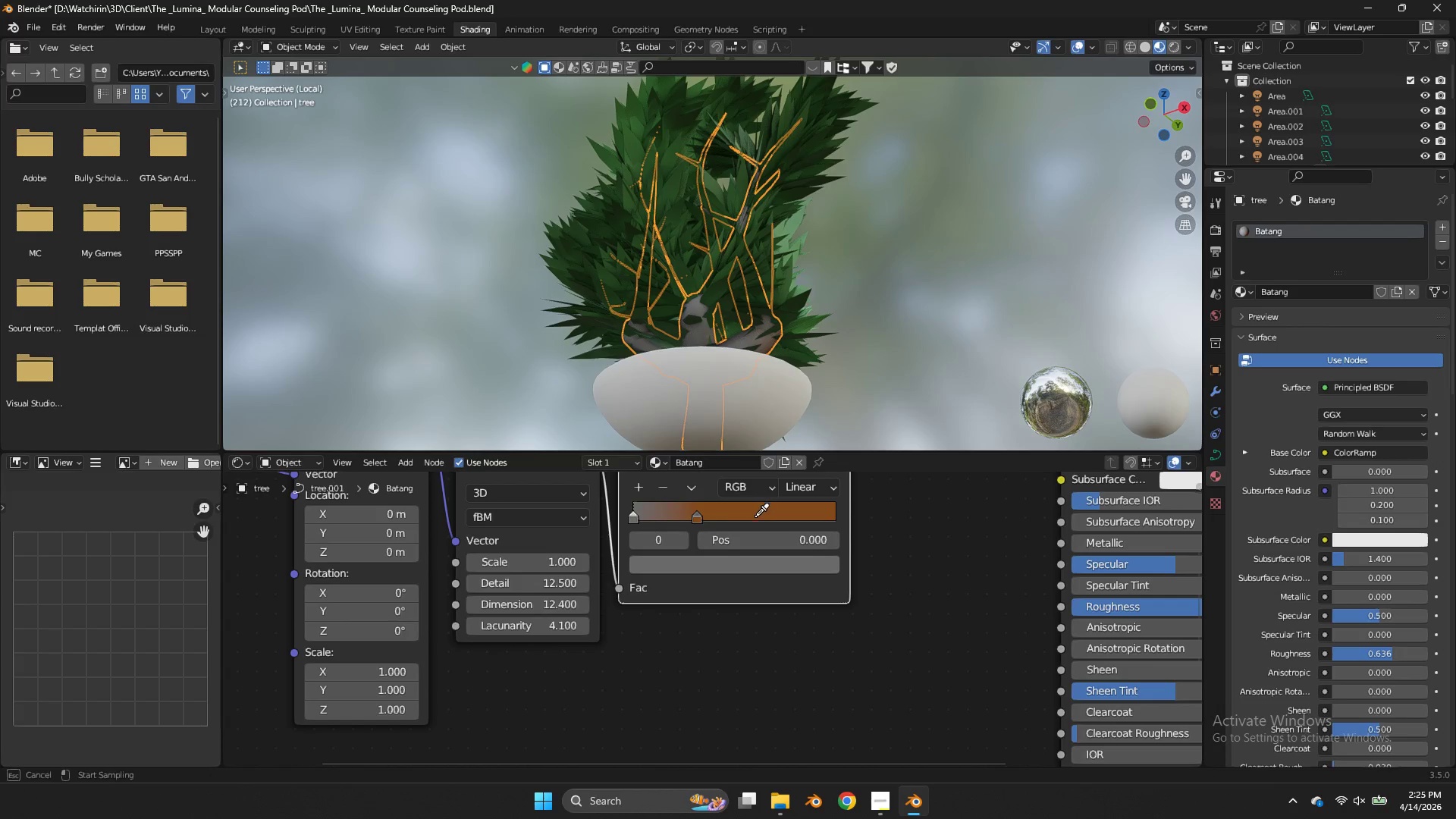 
triple_click([755, 516])
 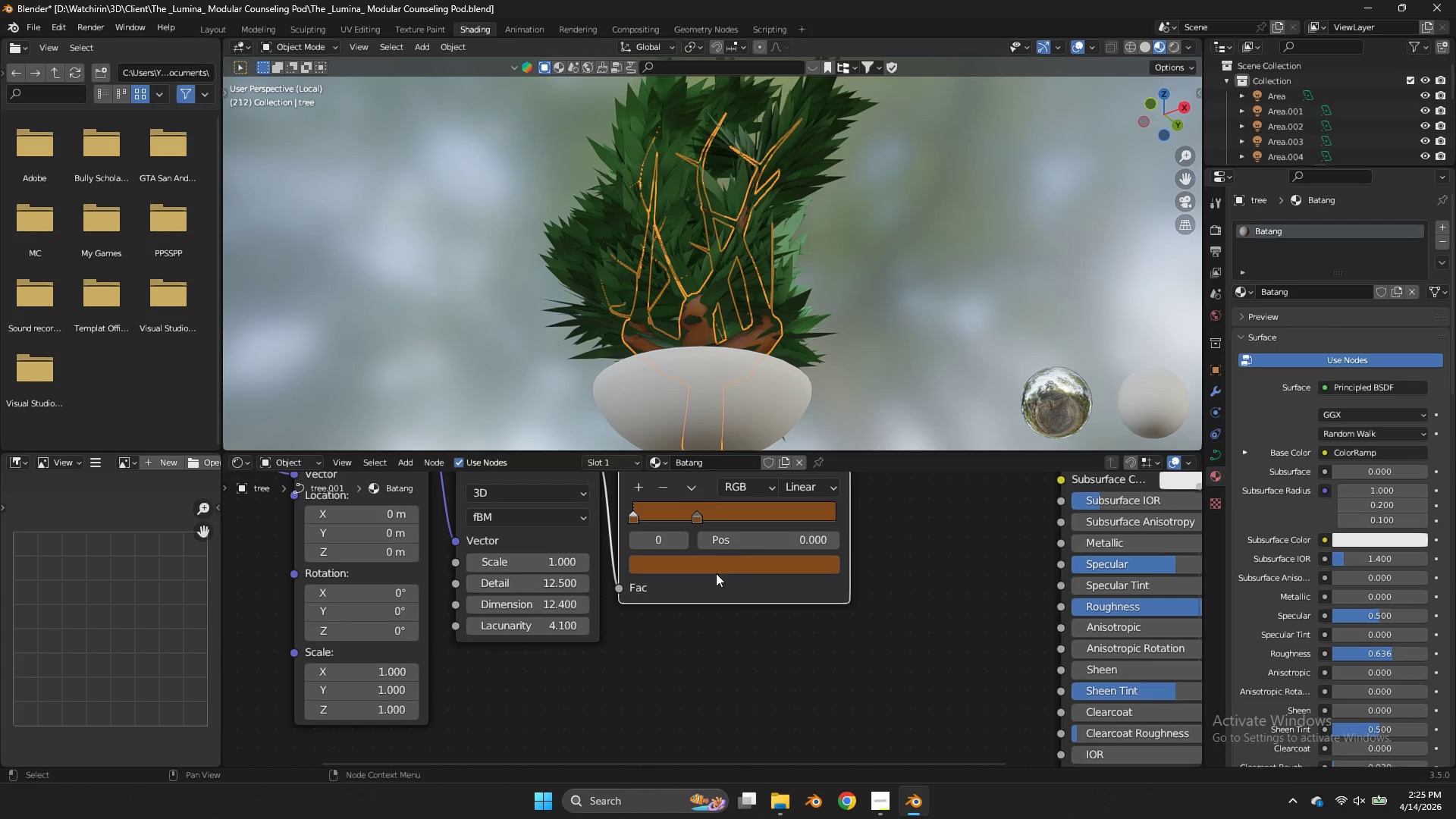 
left_click([716, 575])
 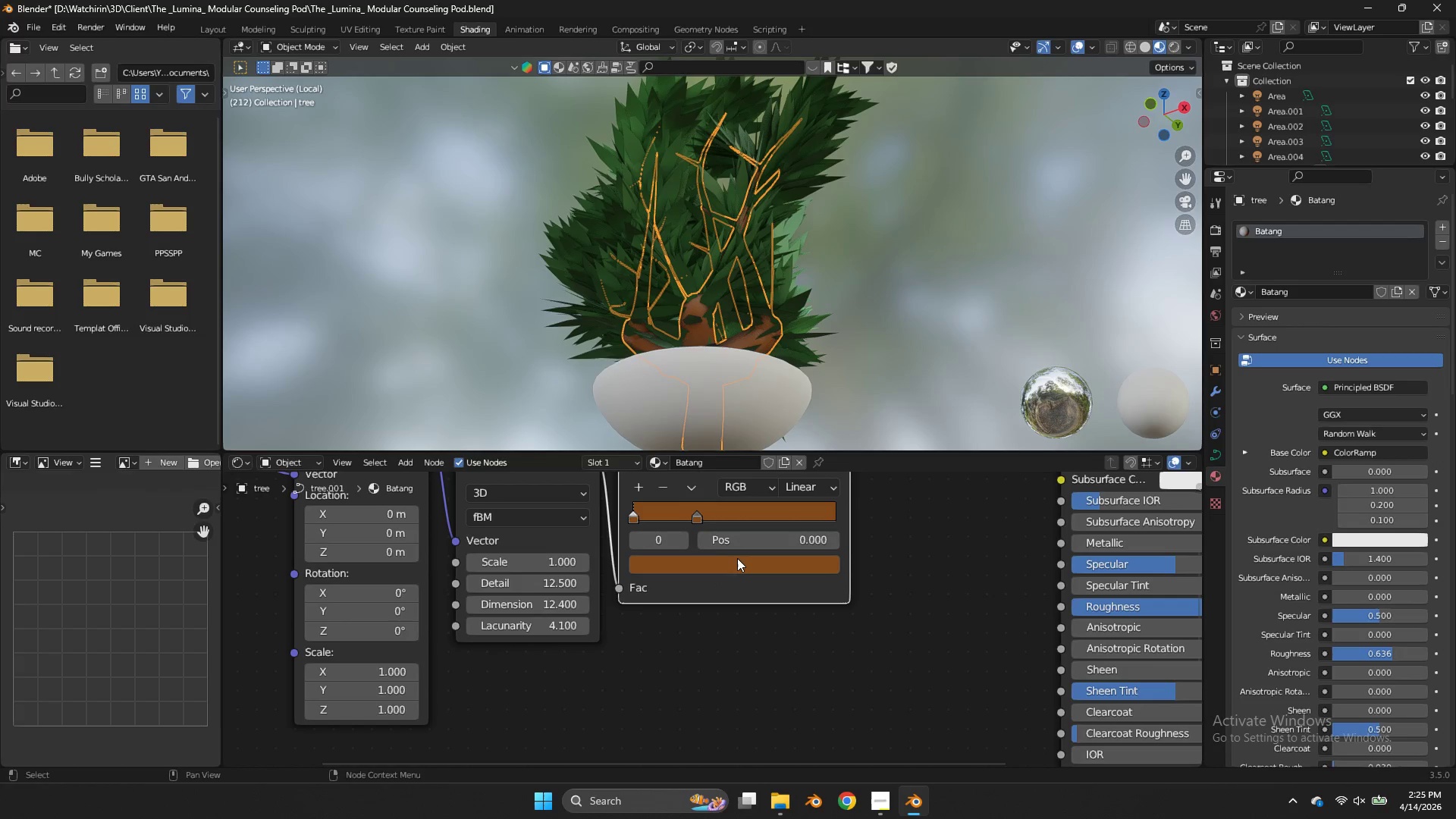 
left_click([738, 560])
 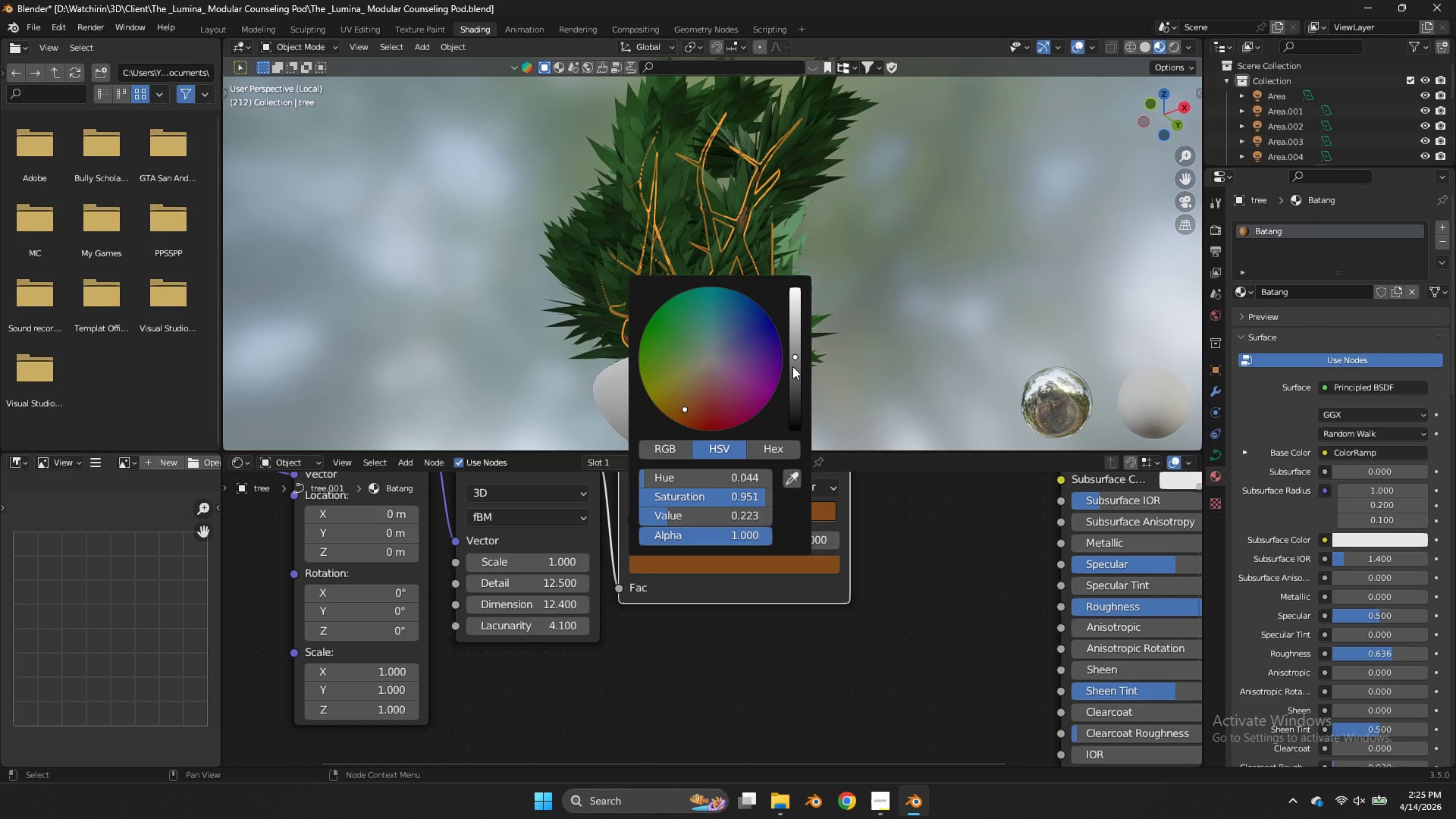 
left_click_drag(start_coordinate=[792, 366], to_coordinate=[799, 382])
 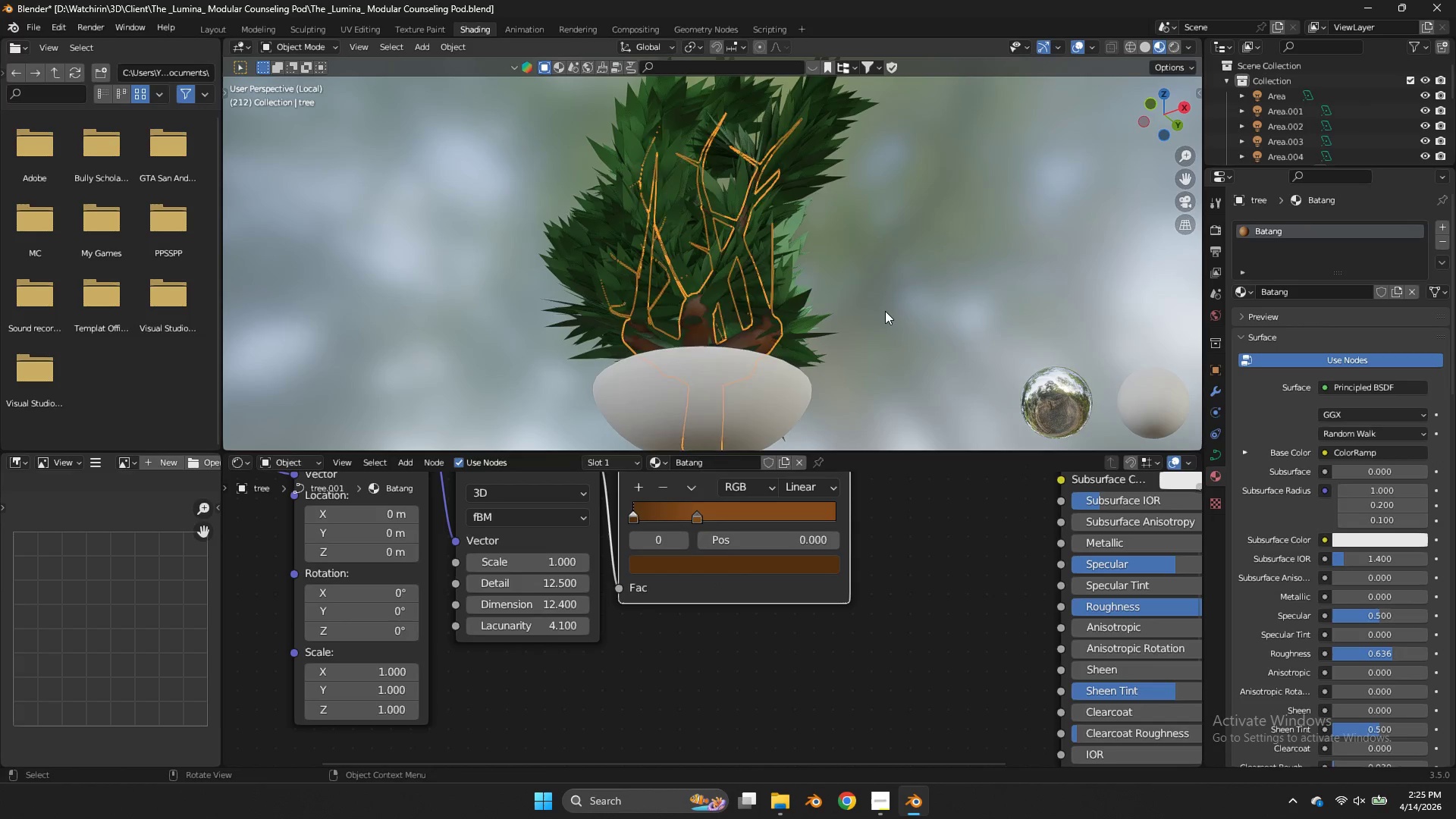 
left_click([885, 311])
 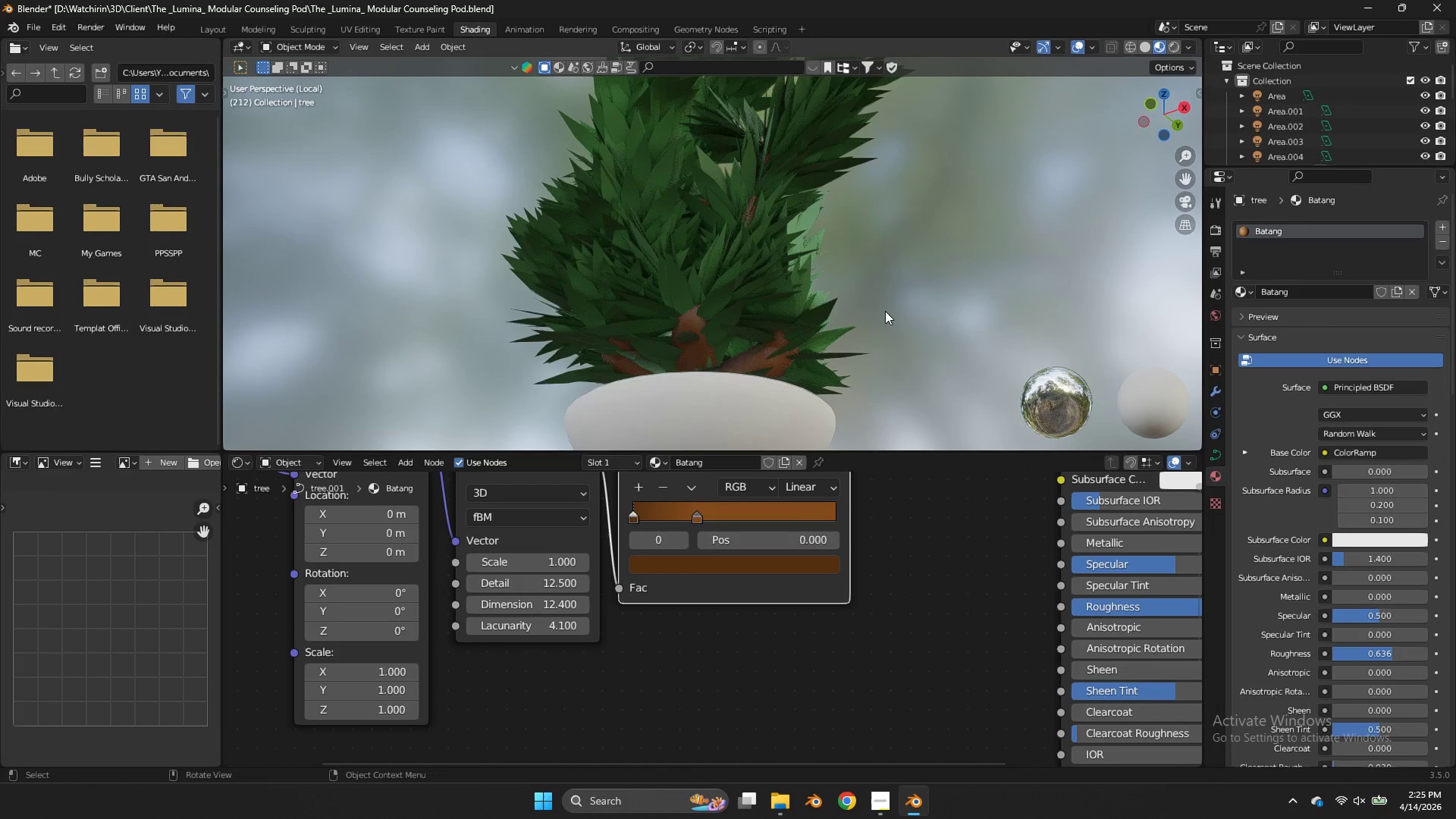 
scroll: coordinate [885, 311], scroll_direction: up, amount: 2.0
 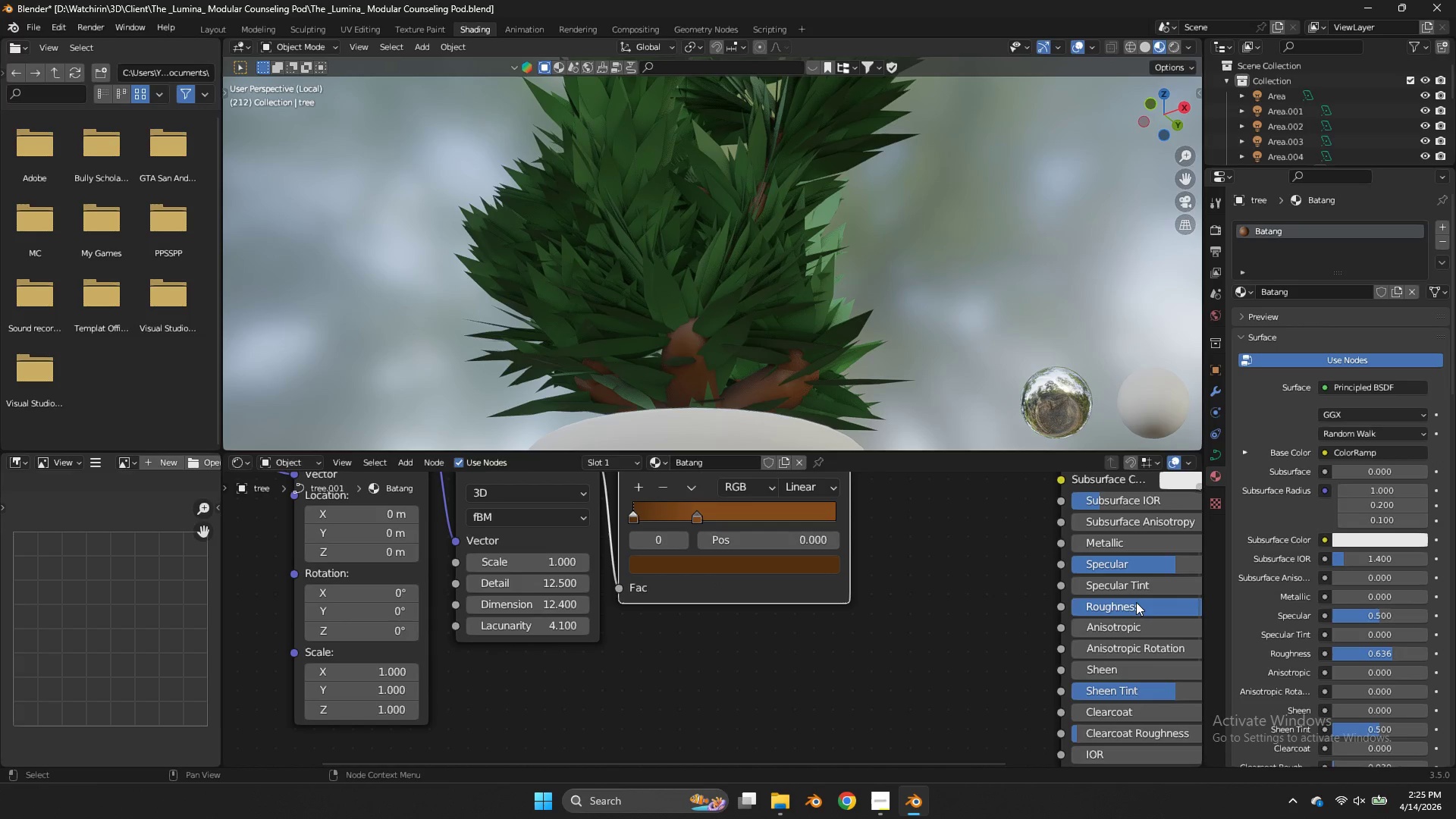 
left_click_drag(start_coordinate=[1137, 604], to_coordinate=[740, 416])
 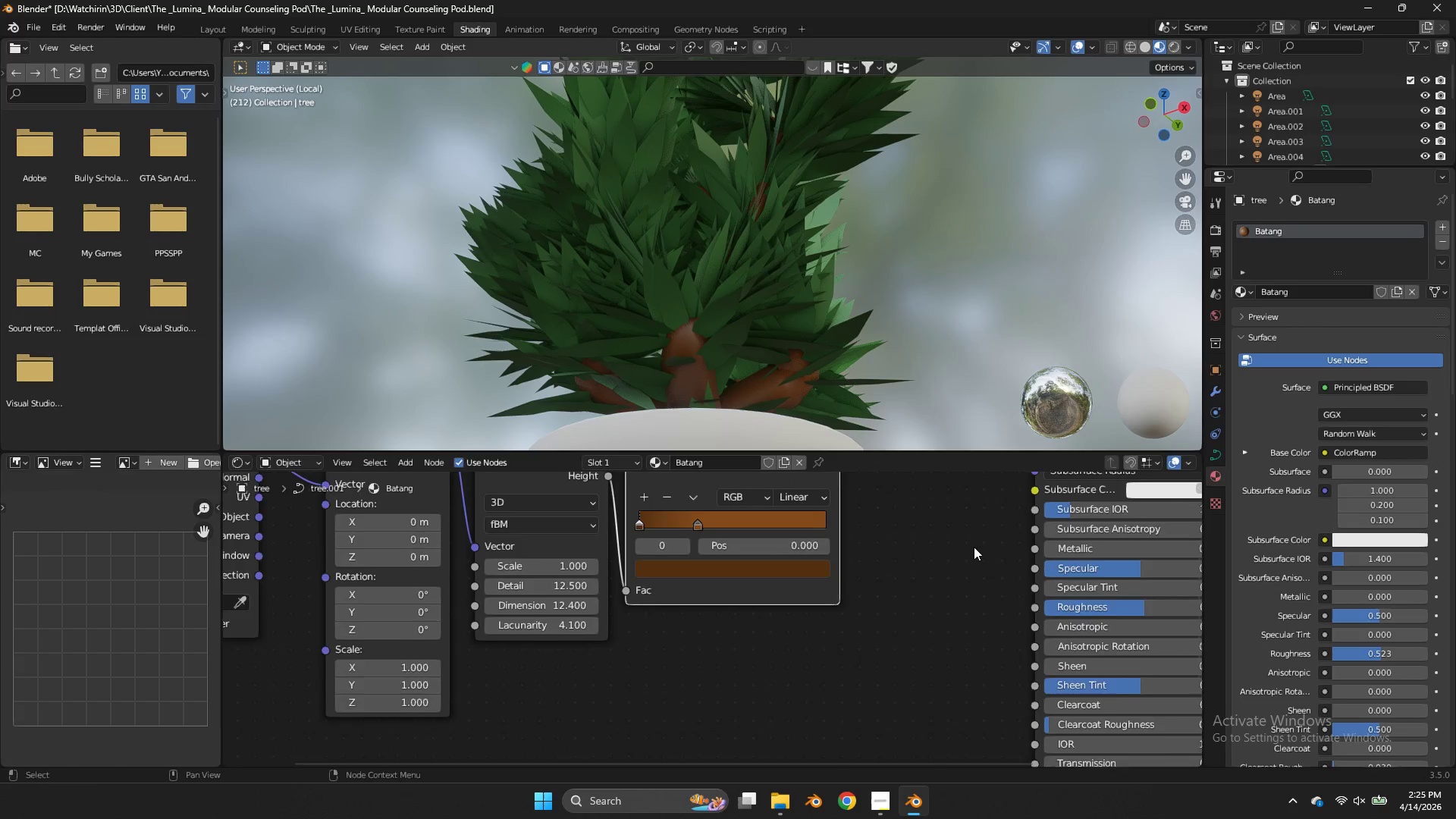 
scroll: coordinate [675, 648], scroll_direction: down, amount: 5.0
 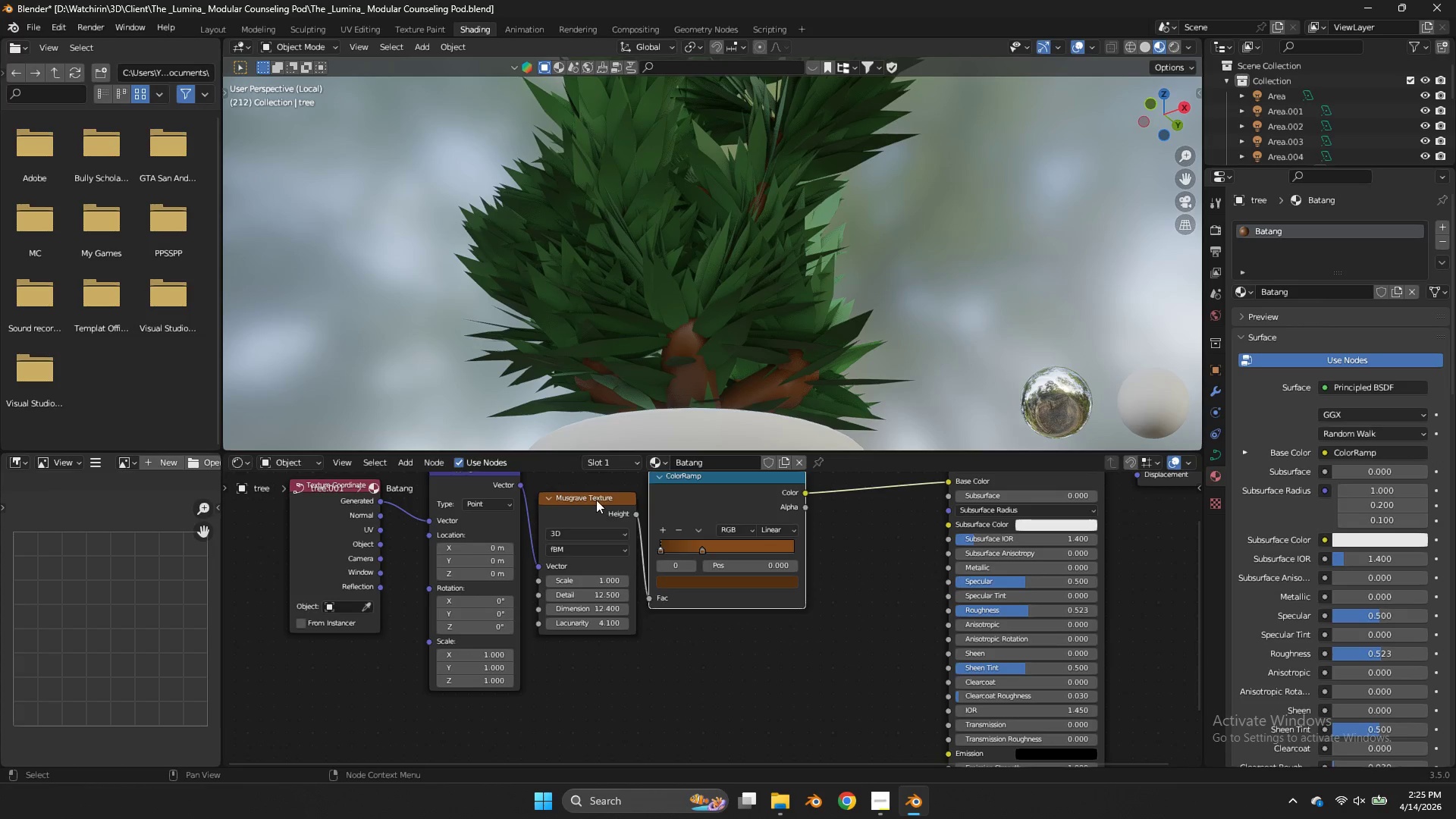 
left_click([596, 500])
 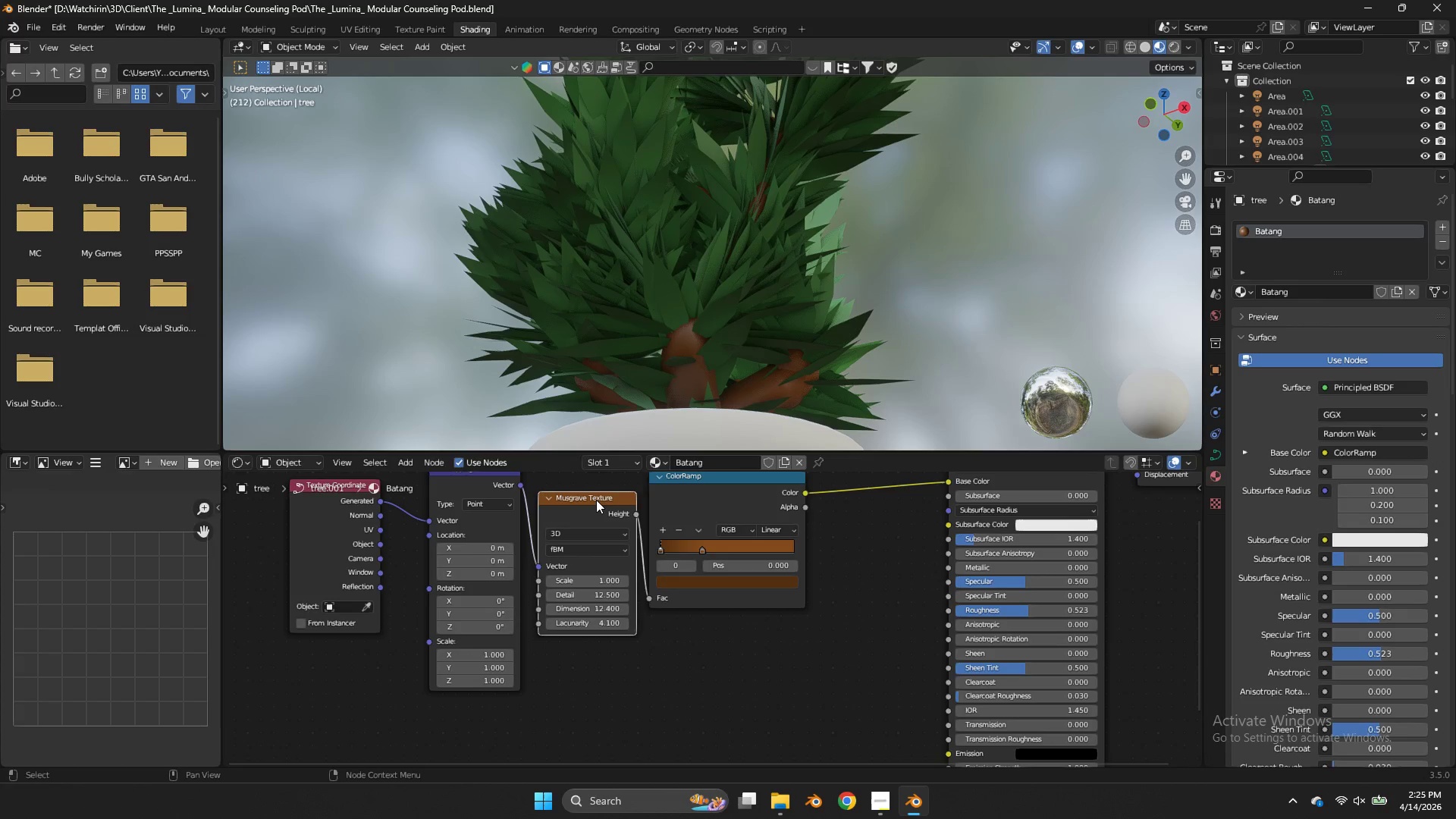 
double_click([596, 500])
 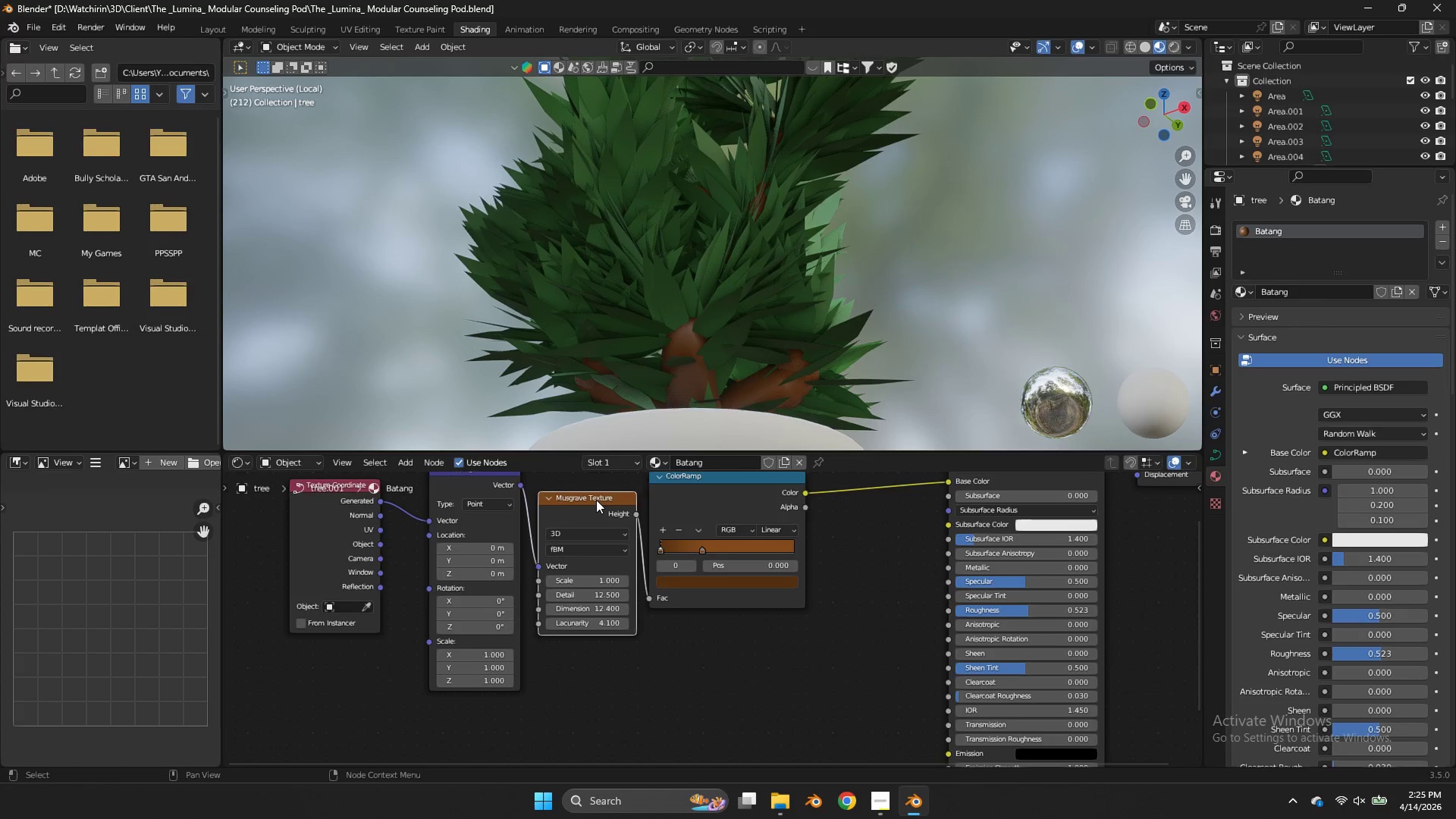 
key(X)
 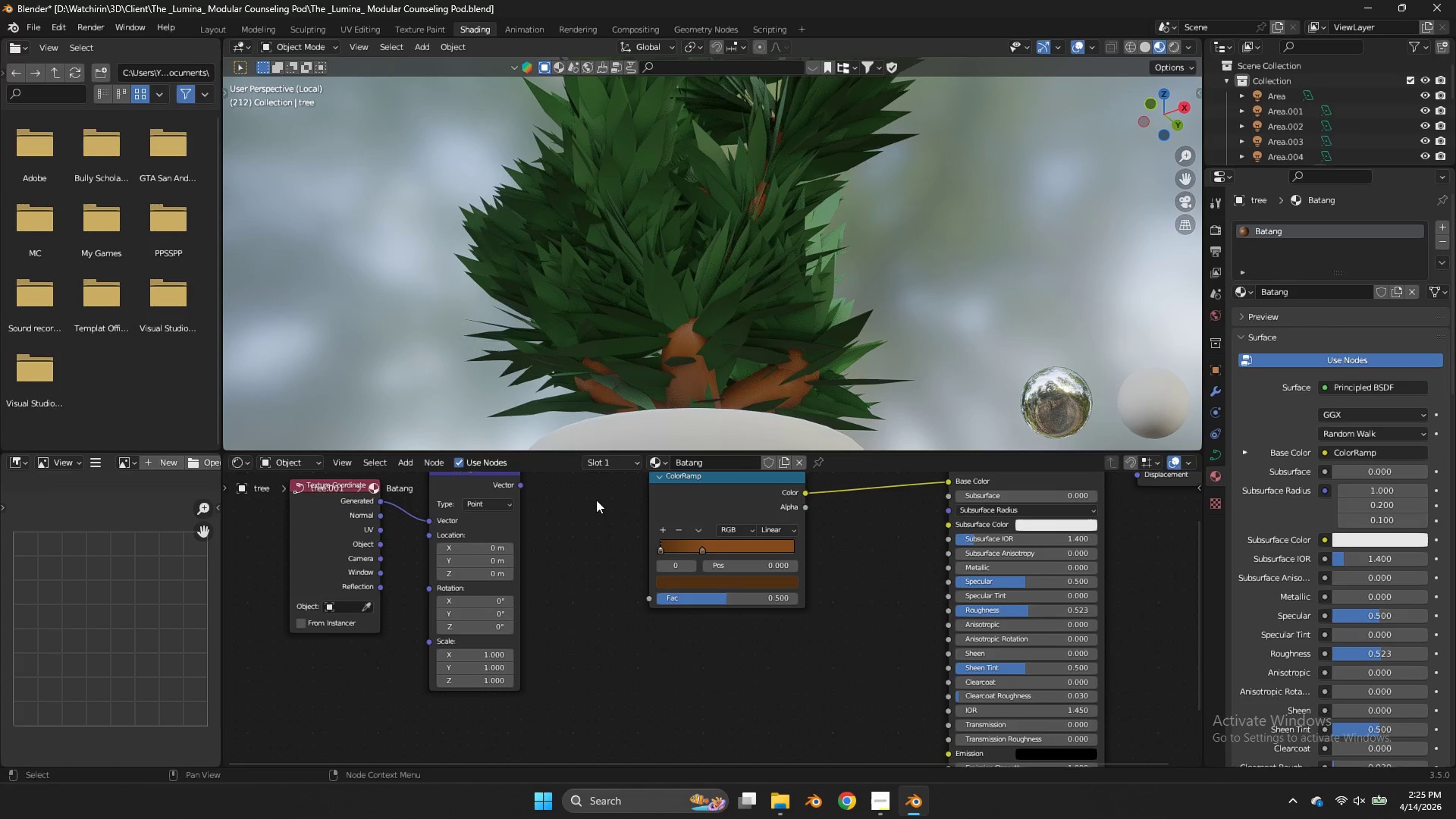 
left_click([596, 500])
 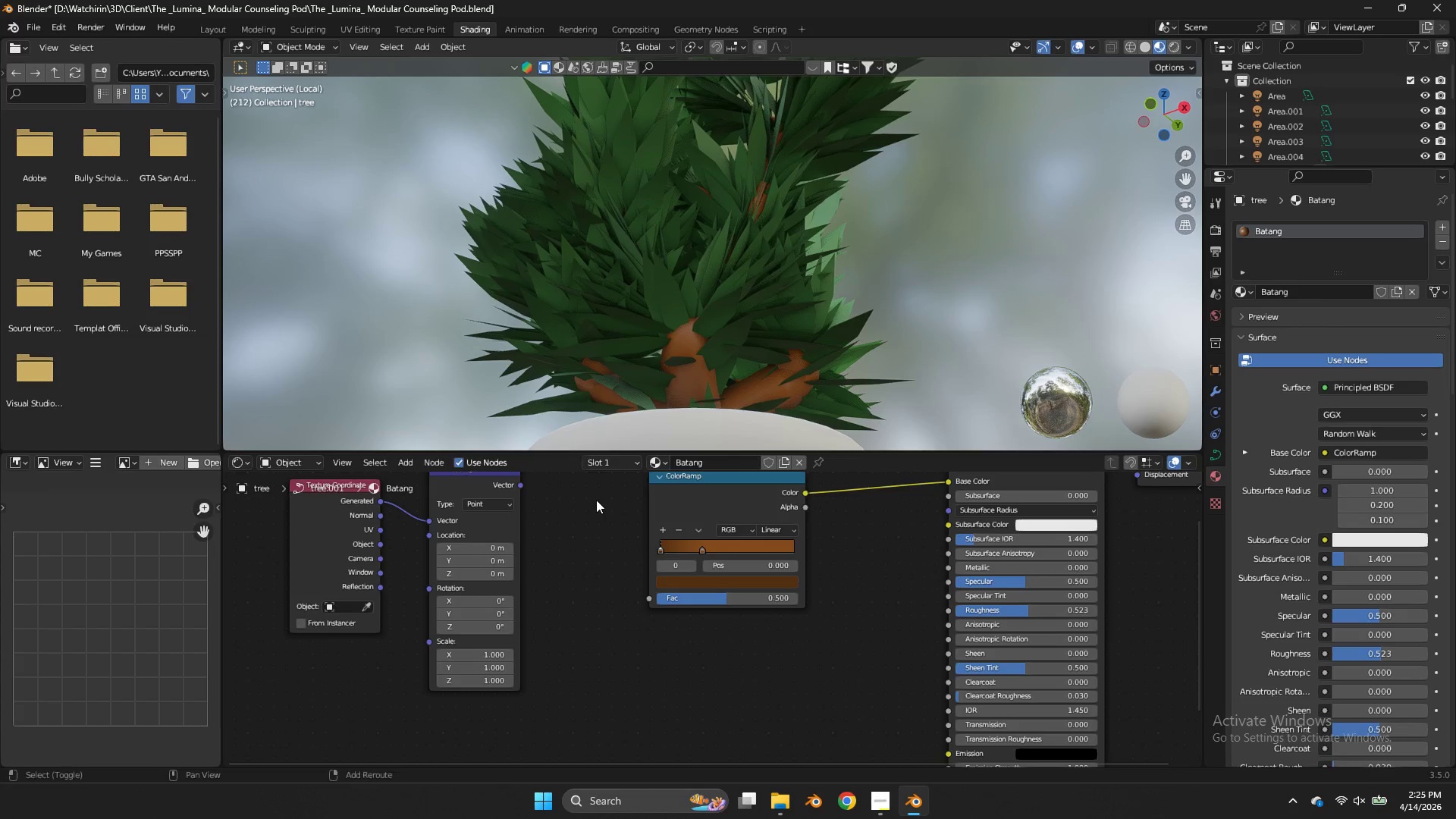 
key(Shift+ShiftLeft)
 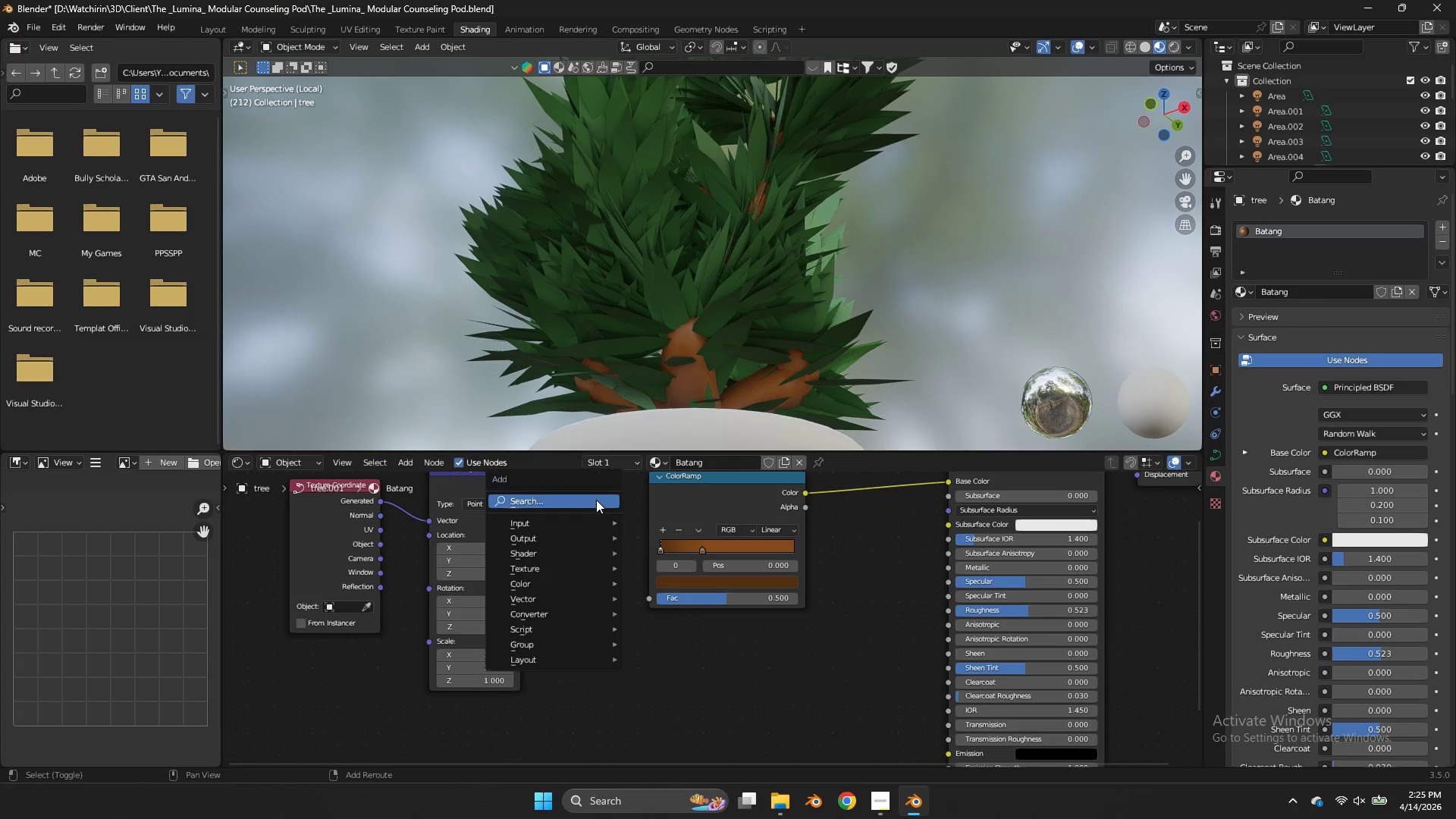 
key(Shift+A)
 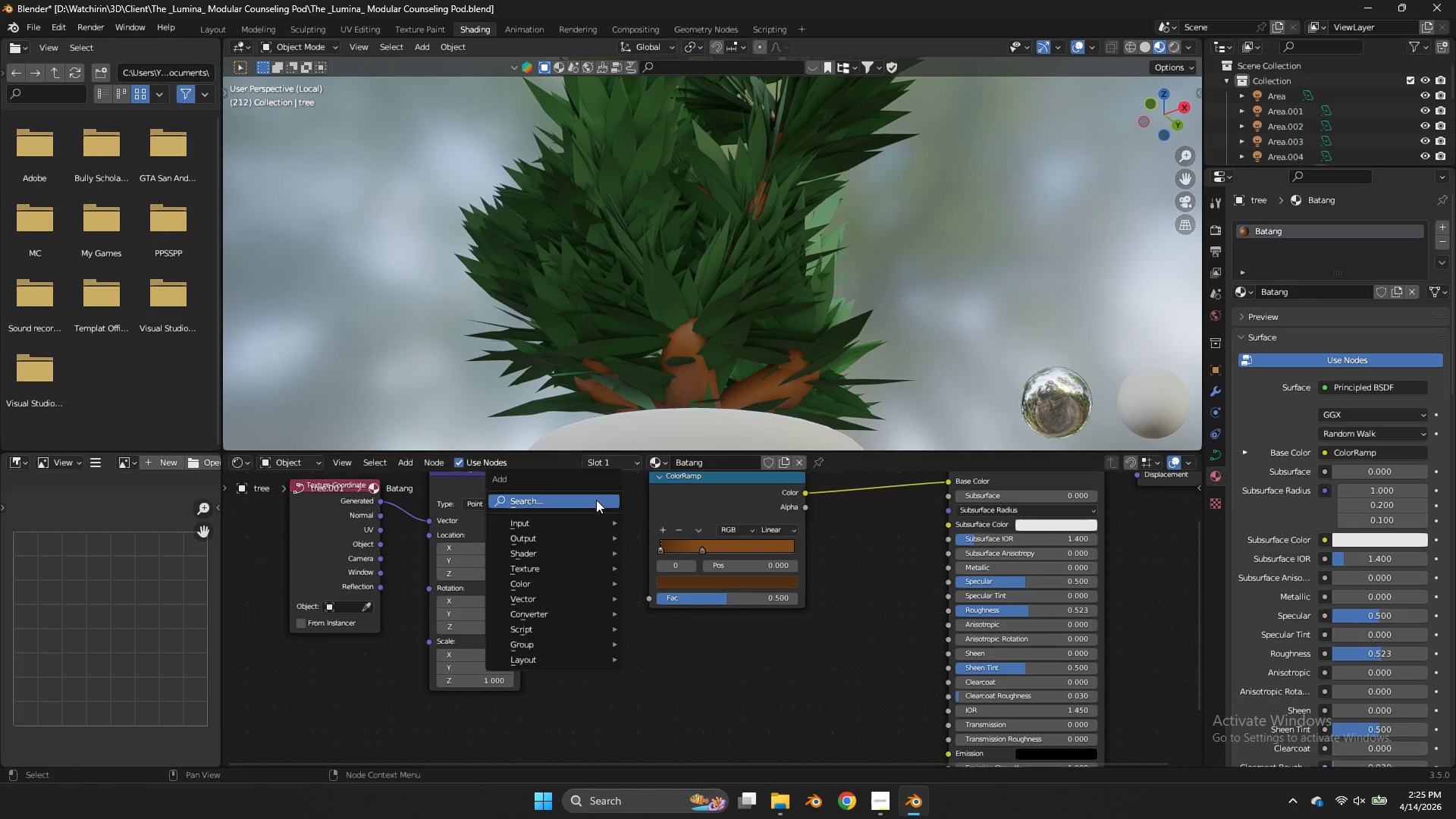 
double_click([596, 500])
 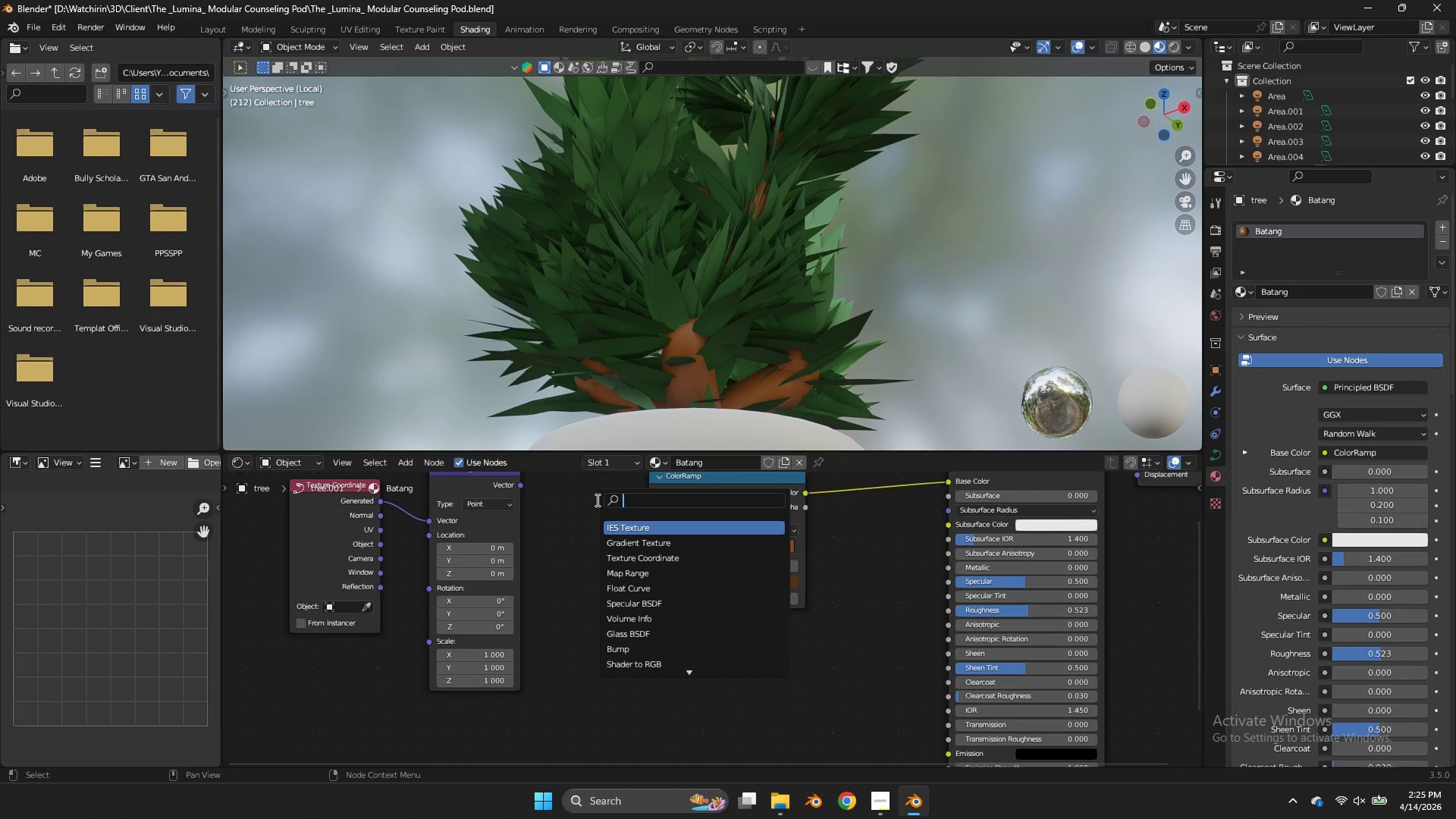 
type(noise)
 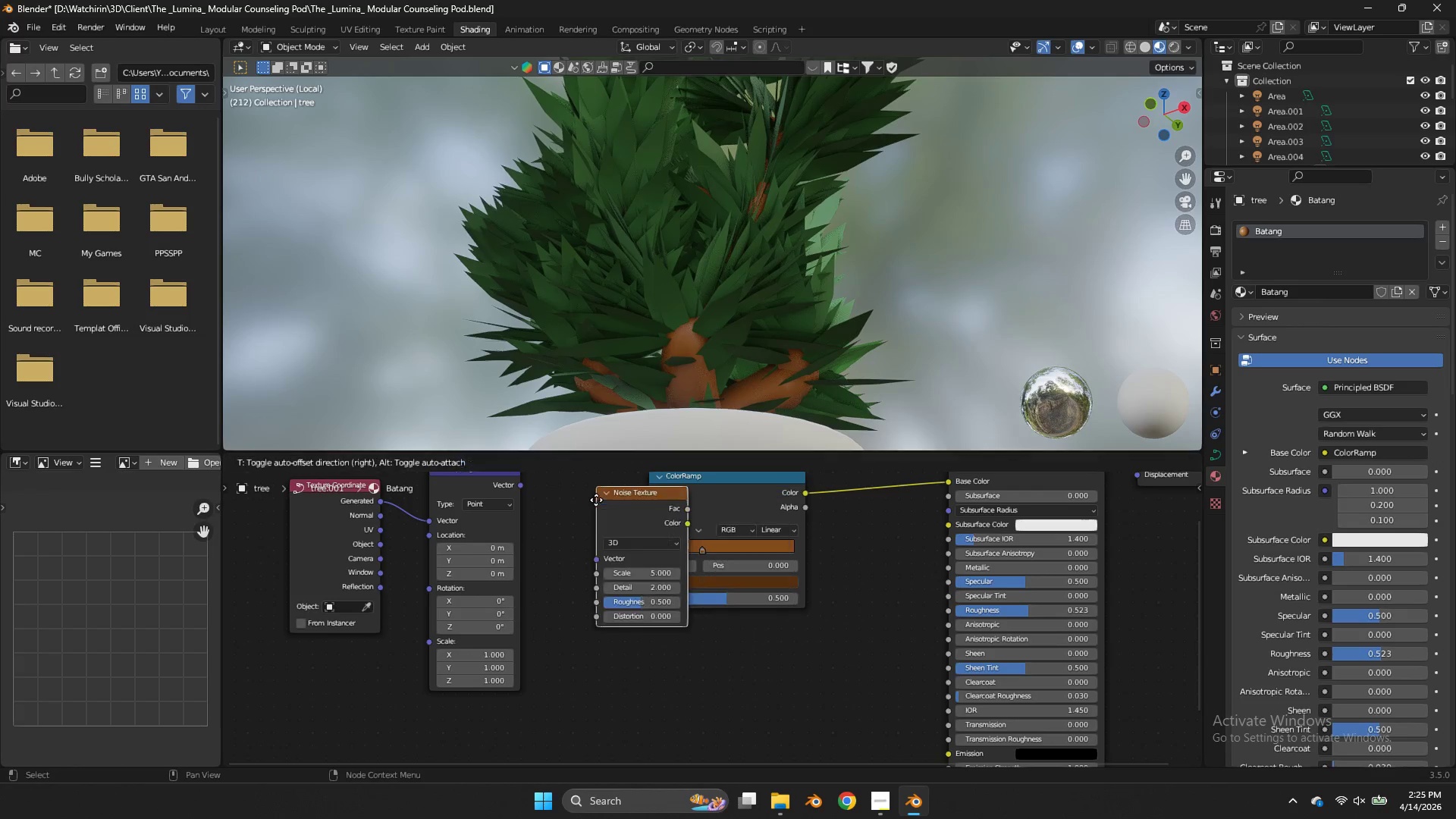 
key(Enter)
 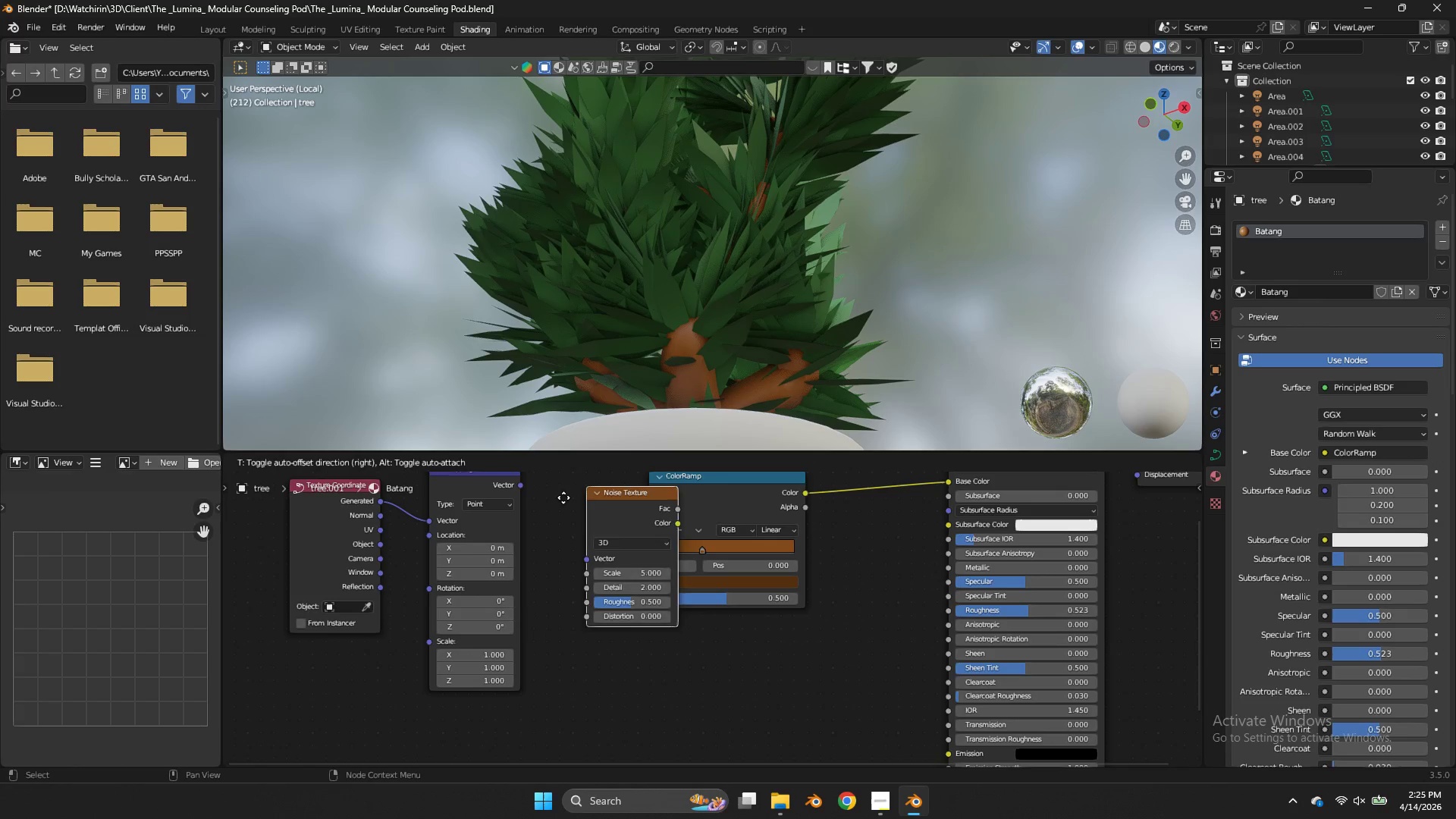 
left_click([548, 497])
 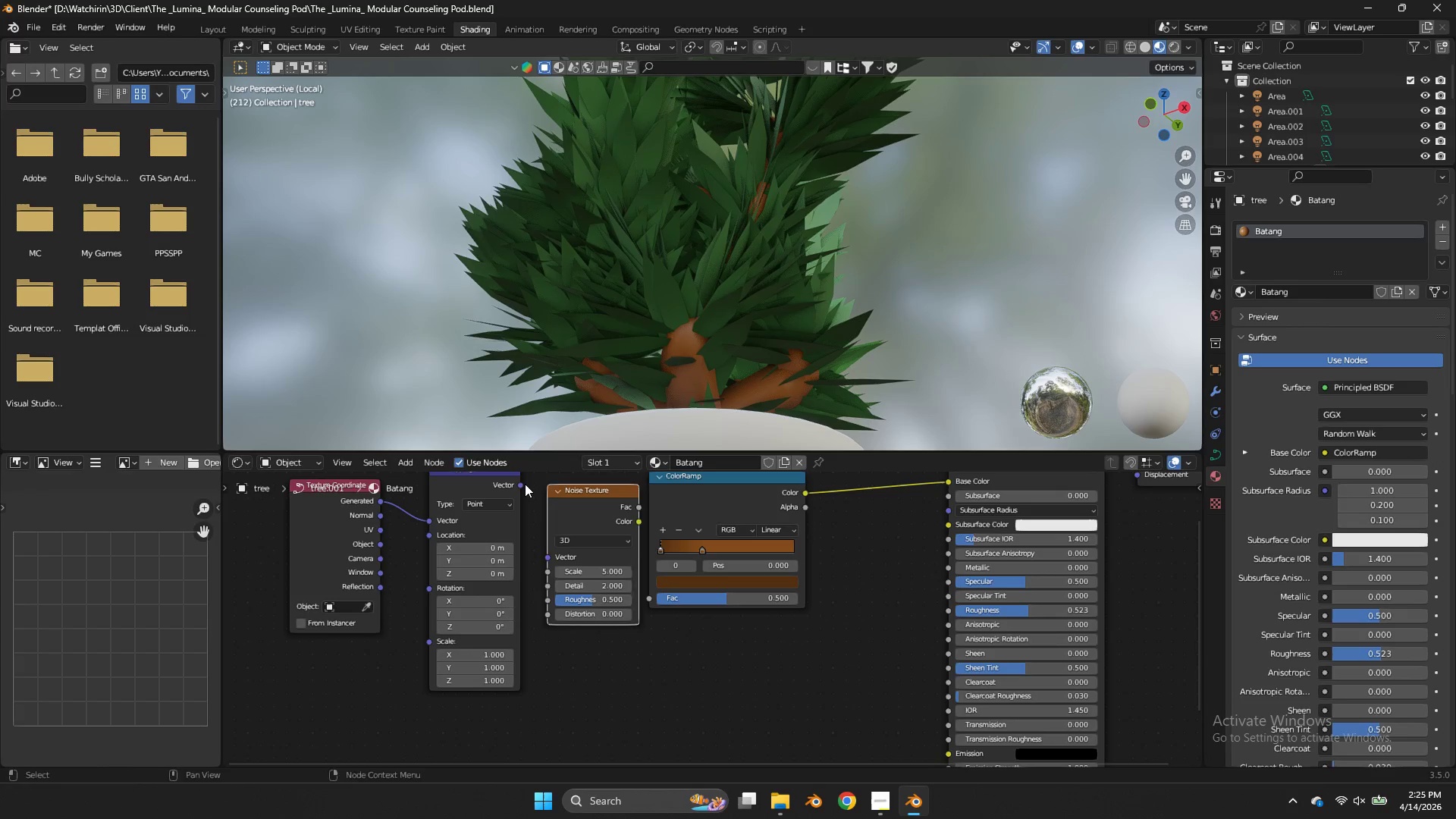 
left_click_drag(start_coordinate=[523, 484], to_coordinate=[551, 553])
 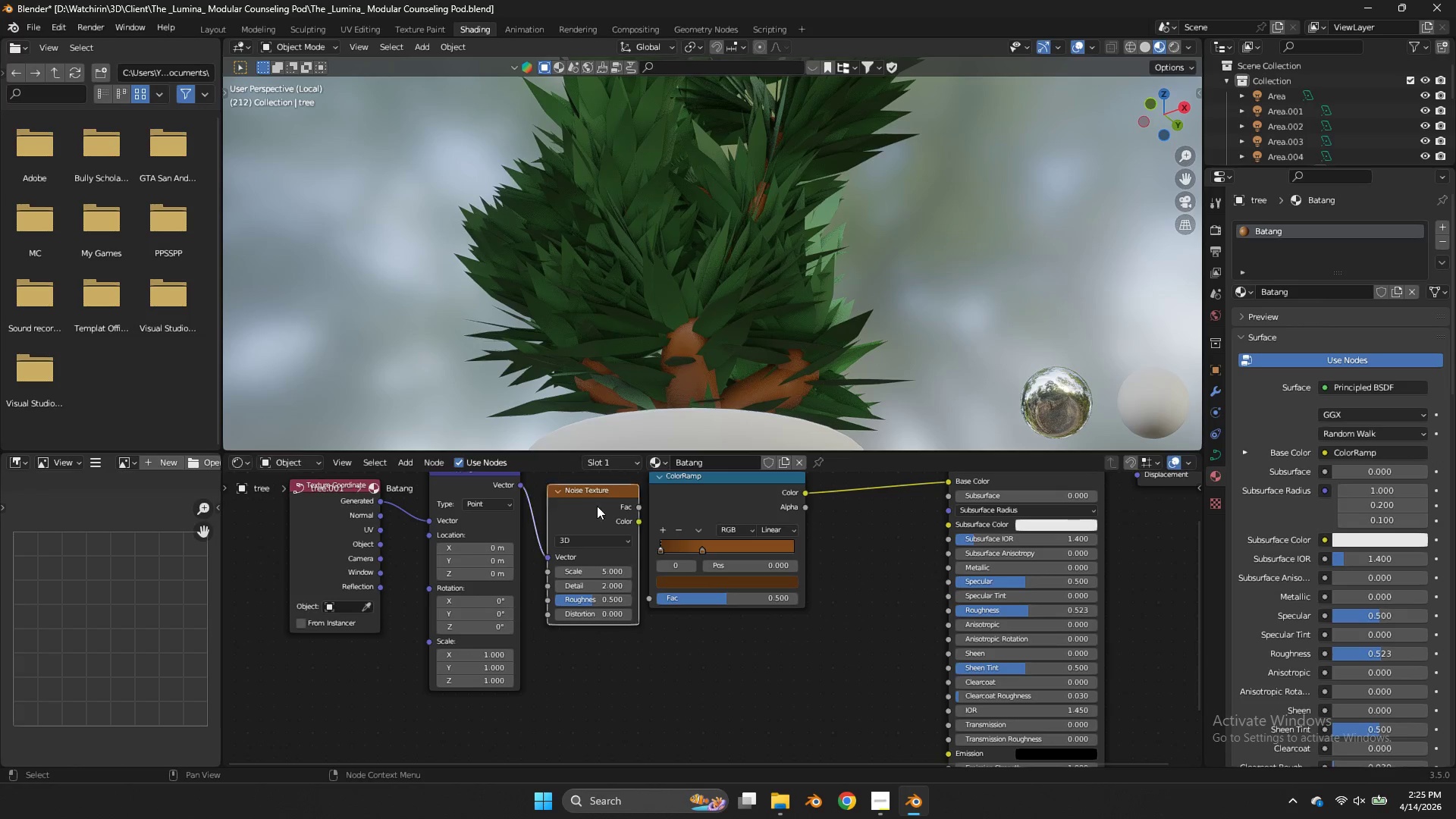 
left_click_drag(start_coordinate=[598, 506], to_coordinate=[577, 506])
 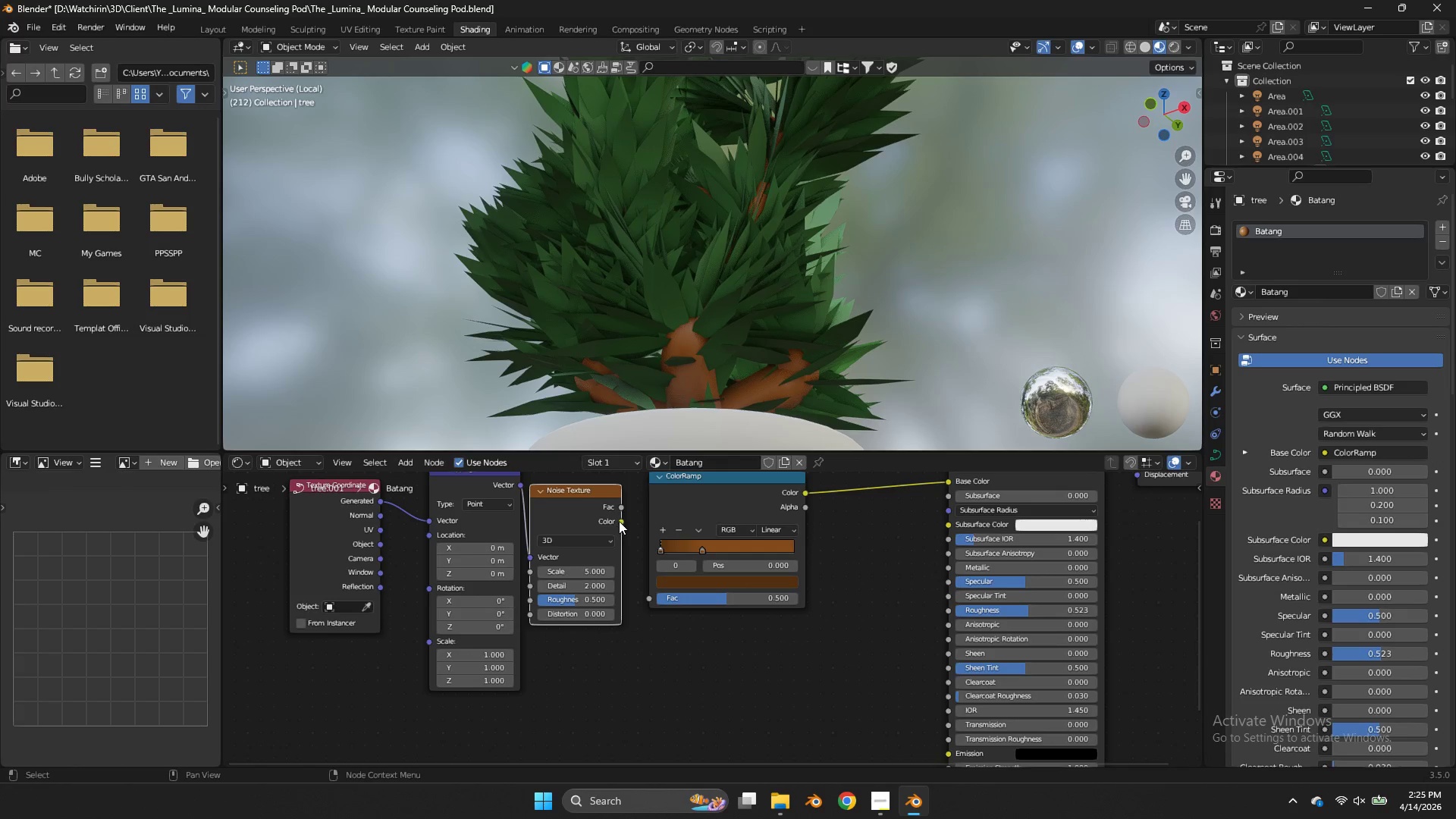 
left_click_drag(start_coordinate=[619, 521], to_coordinate=[645, 597])
 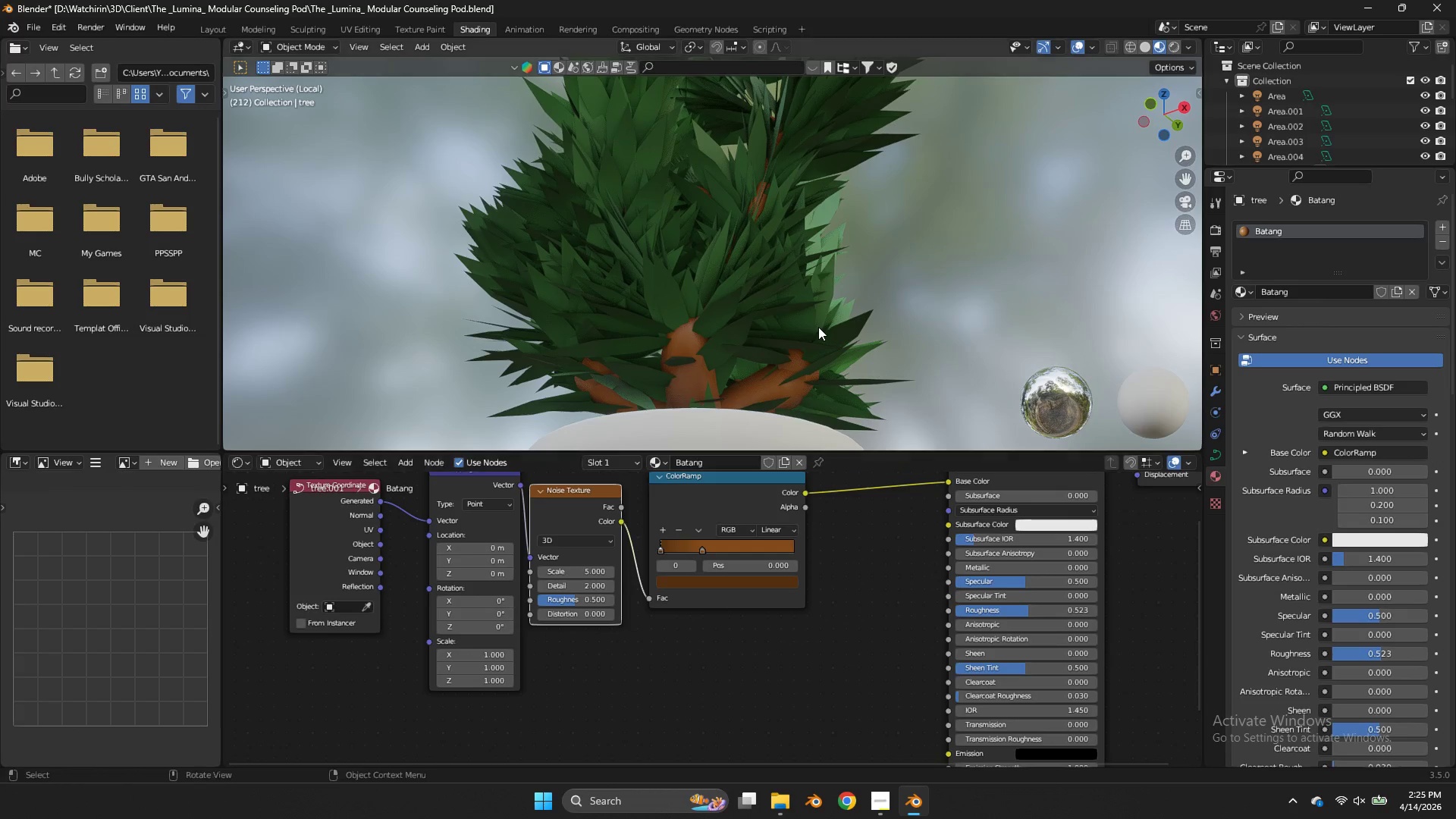 
left_click([784, 316])
 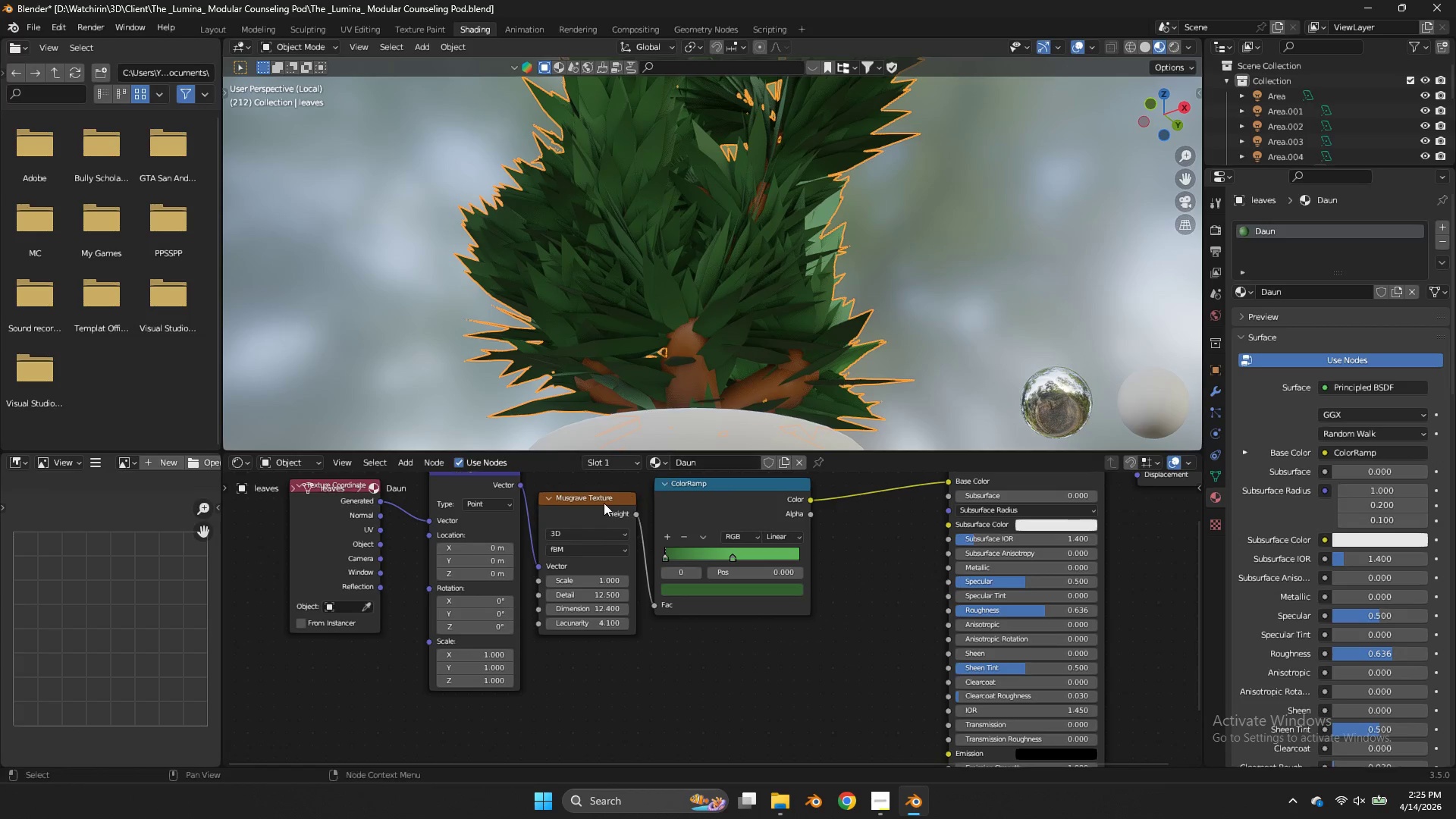 
left_click([604, 503])
 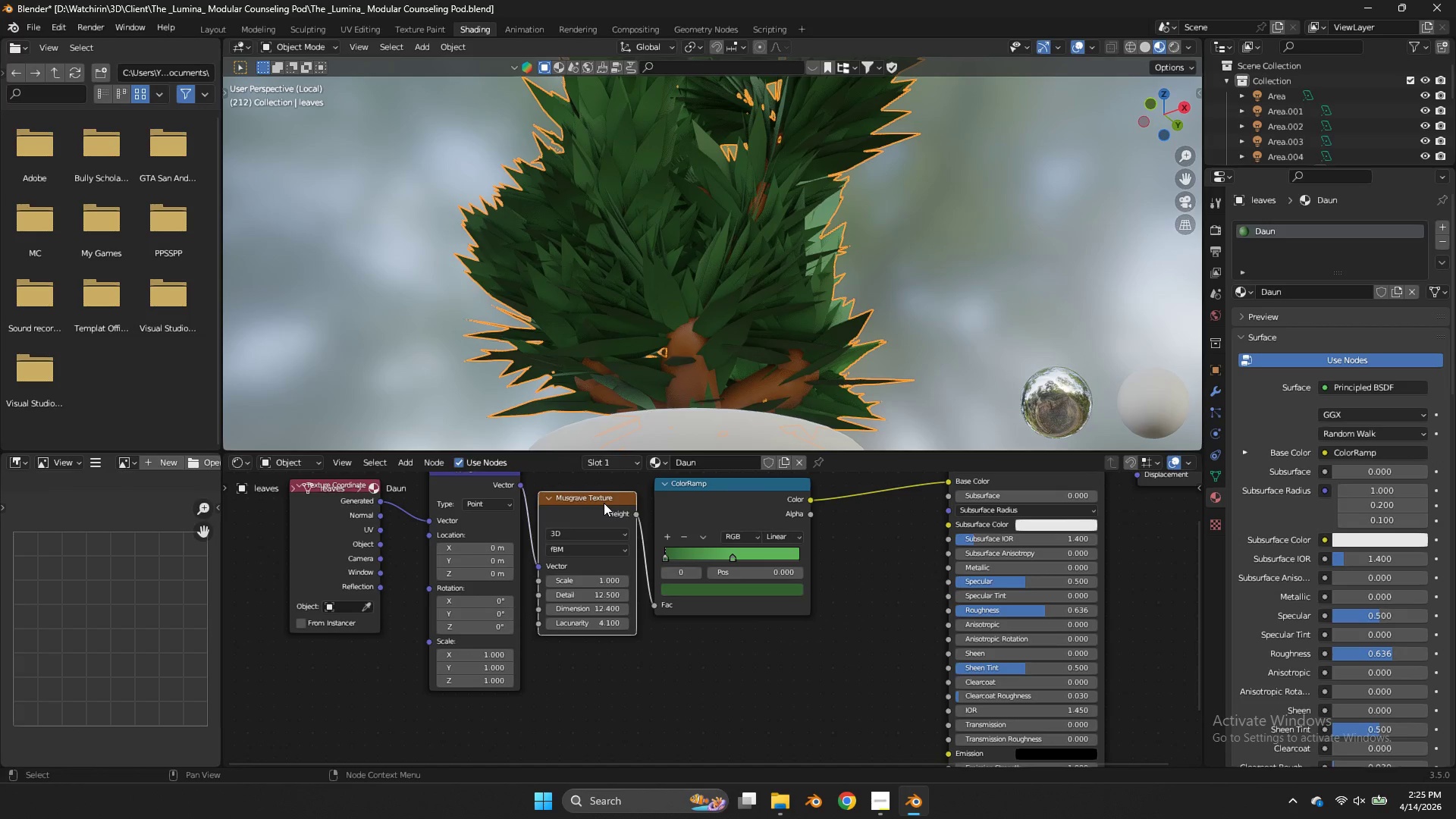 
key(X)
 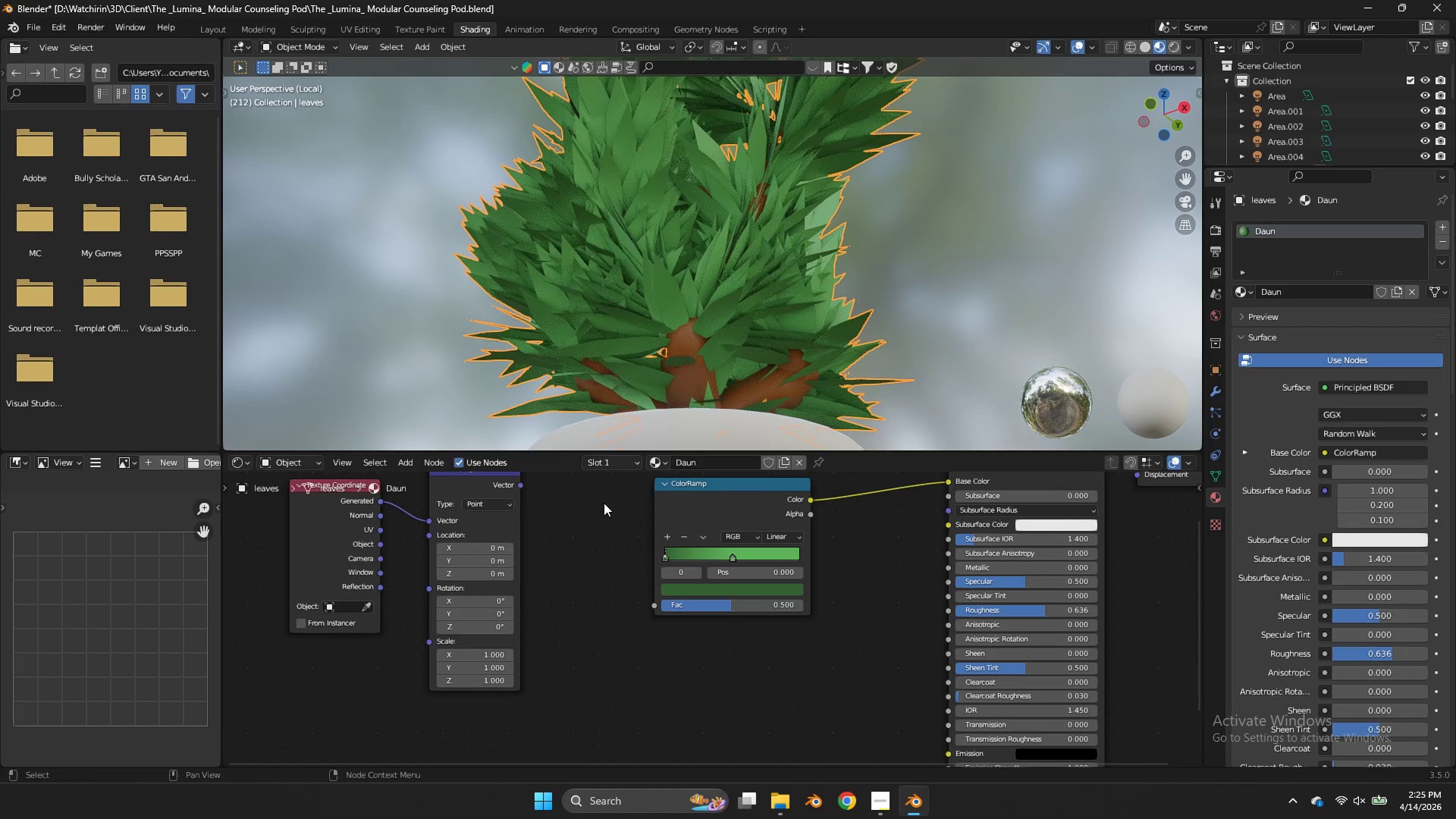 
double_click([604, 503])
 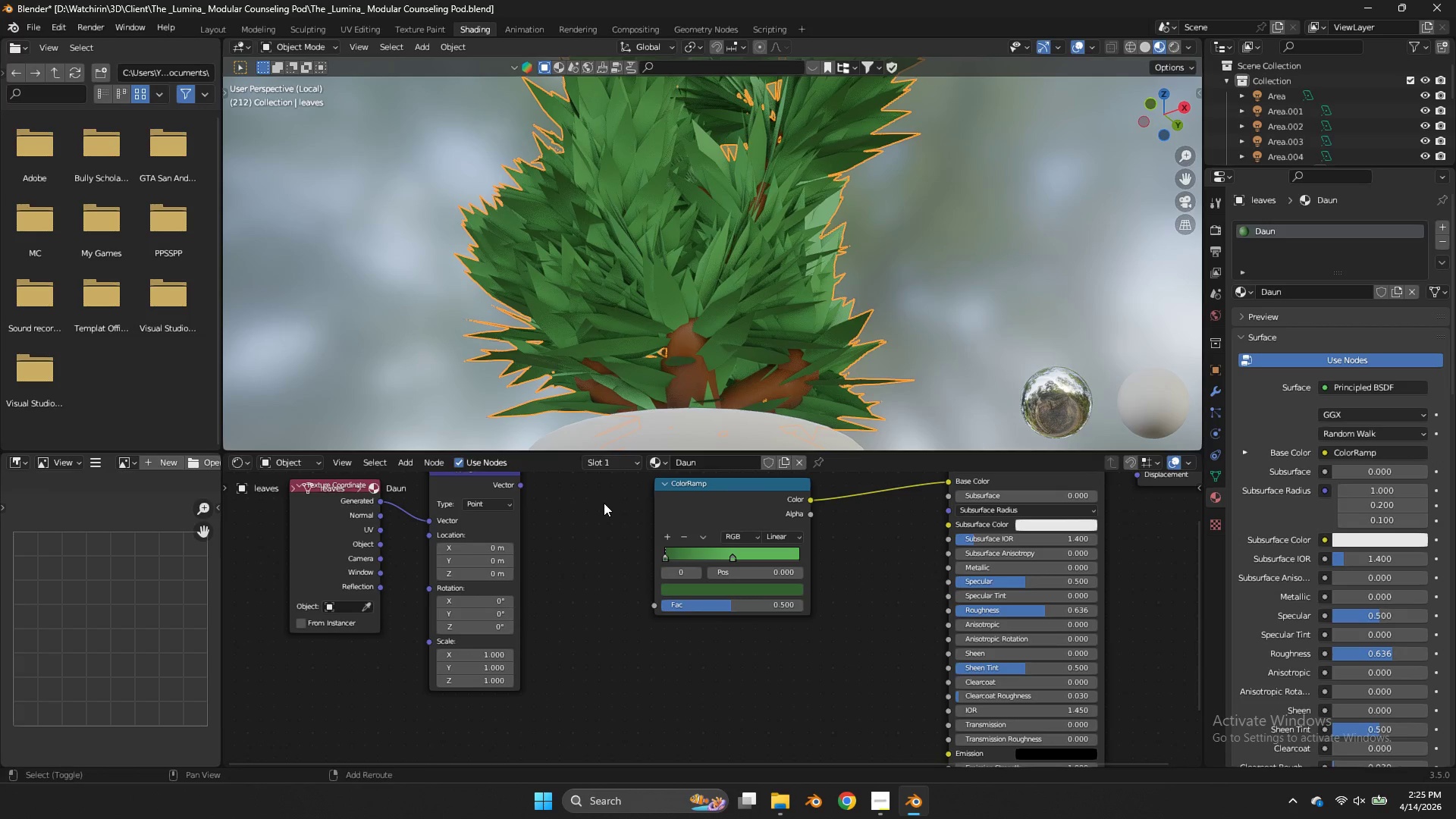 
key(Shift+ShiftLeft)
 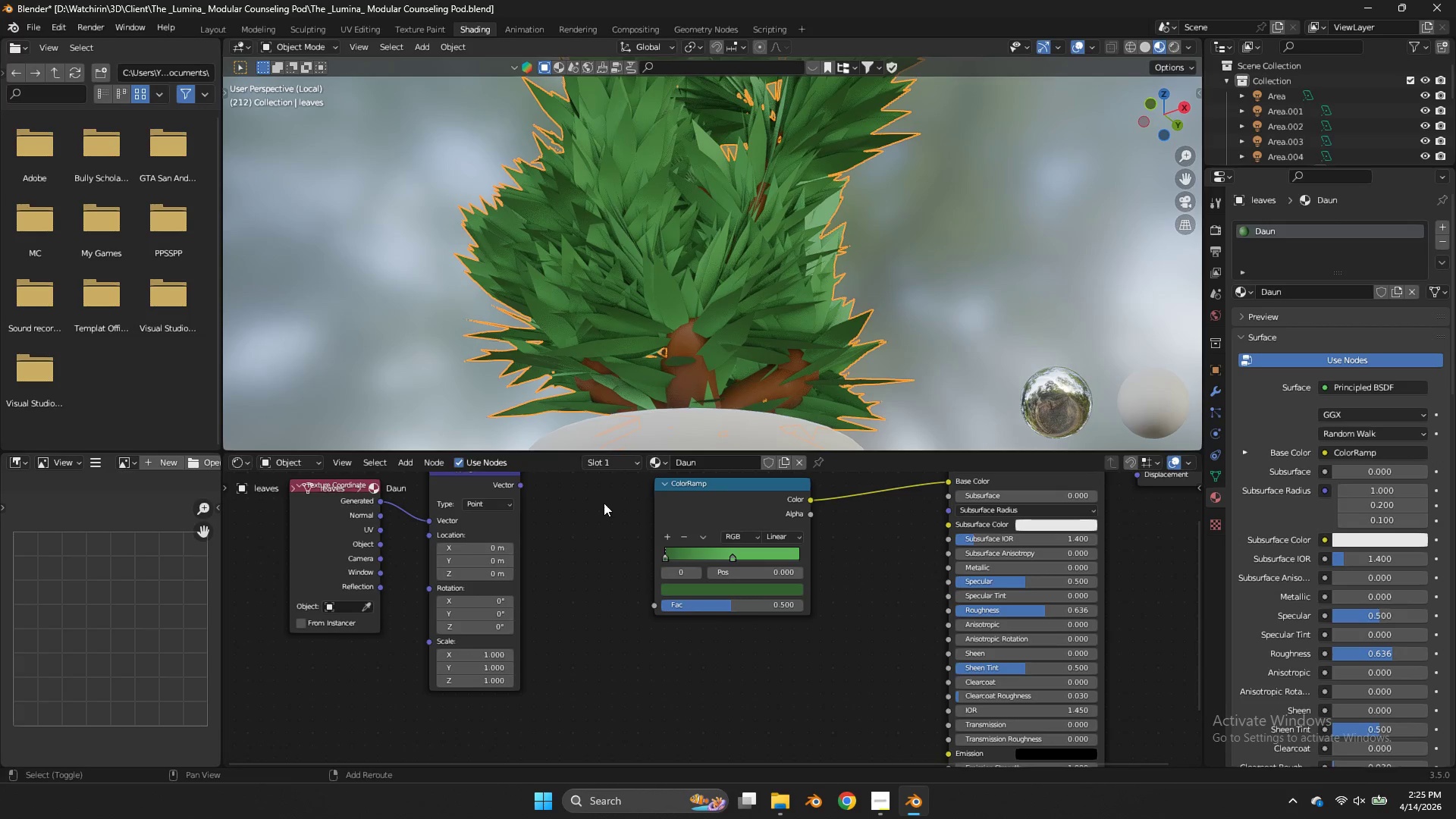 
key(Shift+A)
 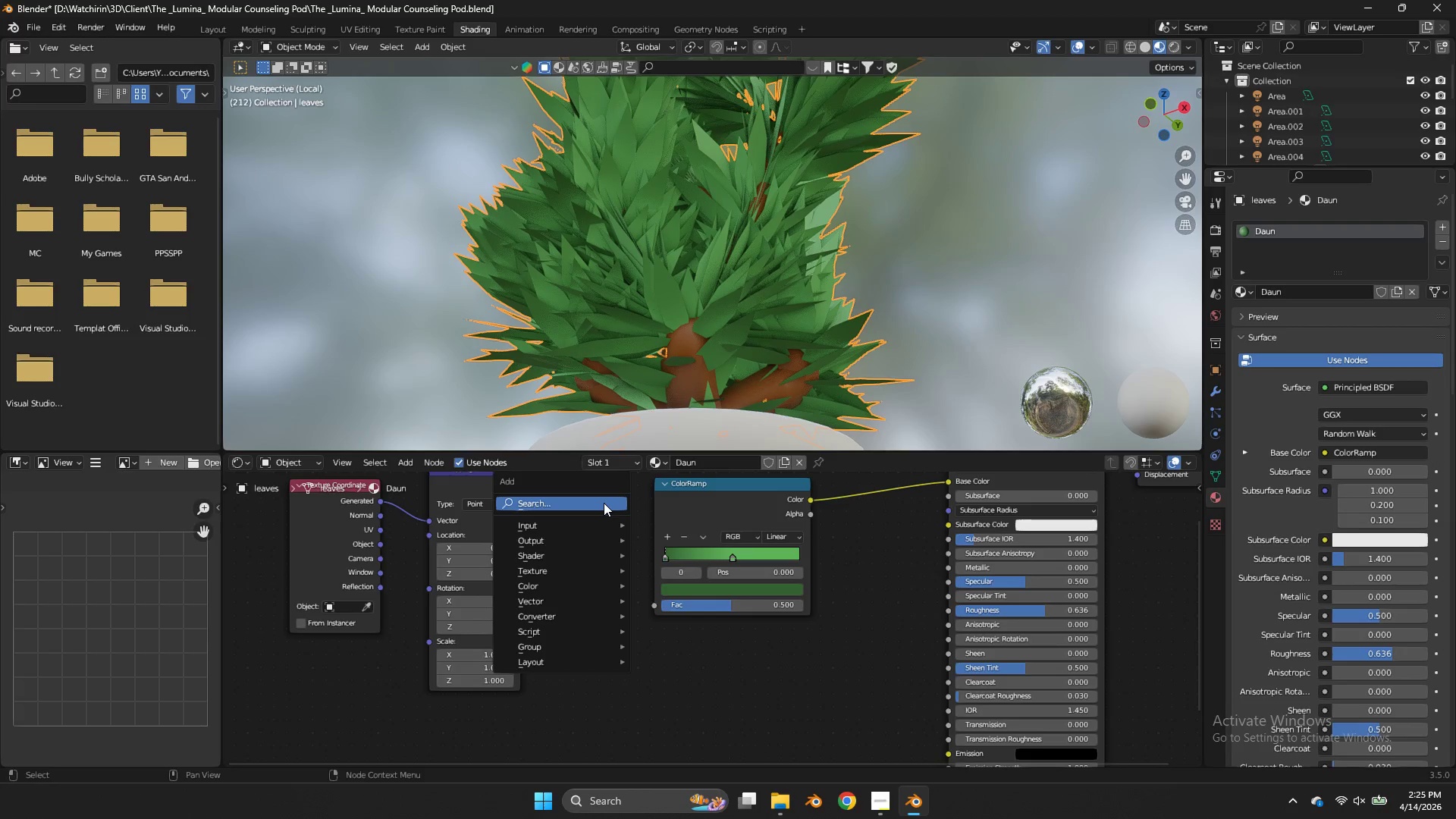 
left_click([604, 503])
 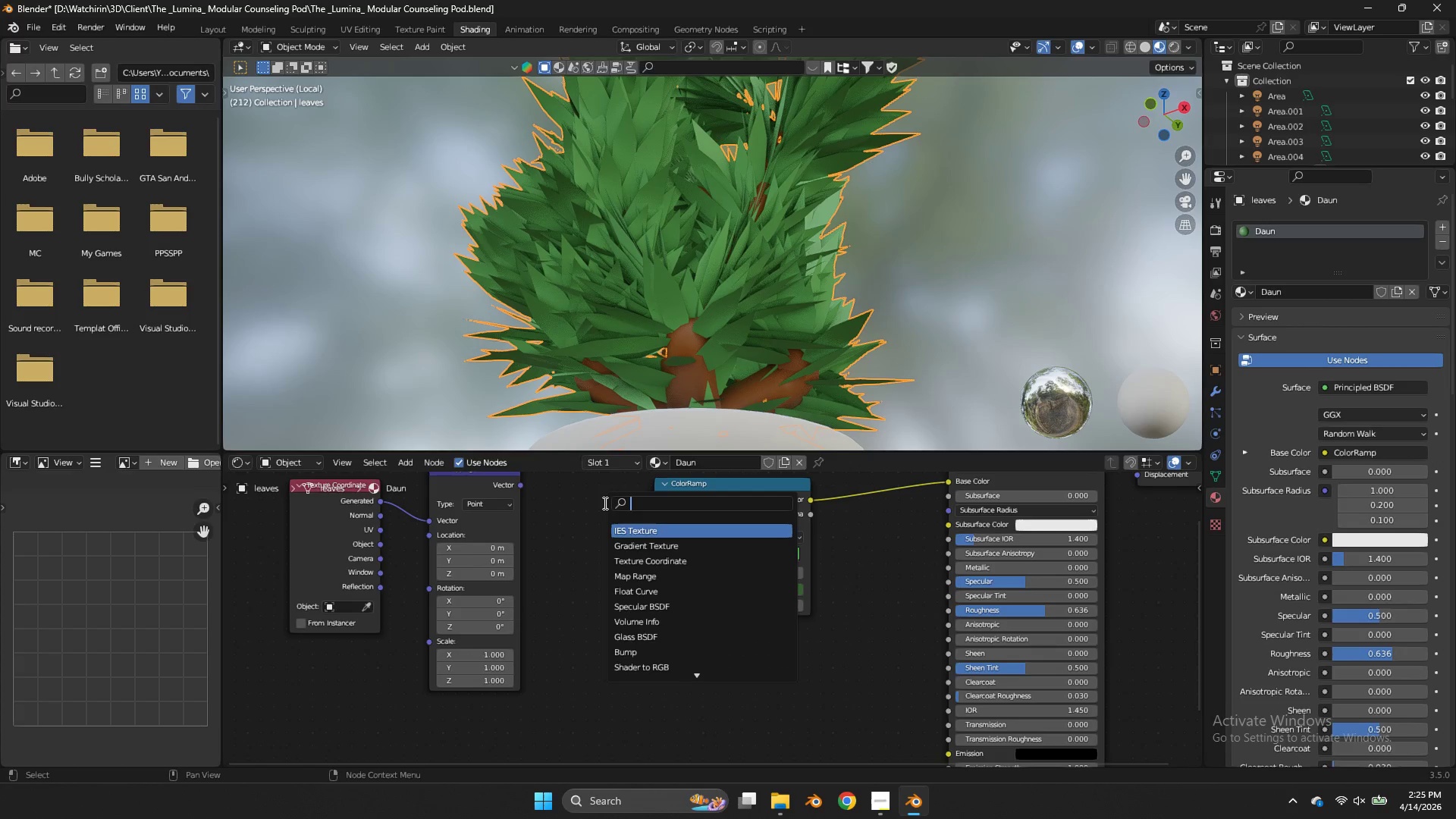 
type(nois)
 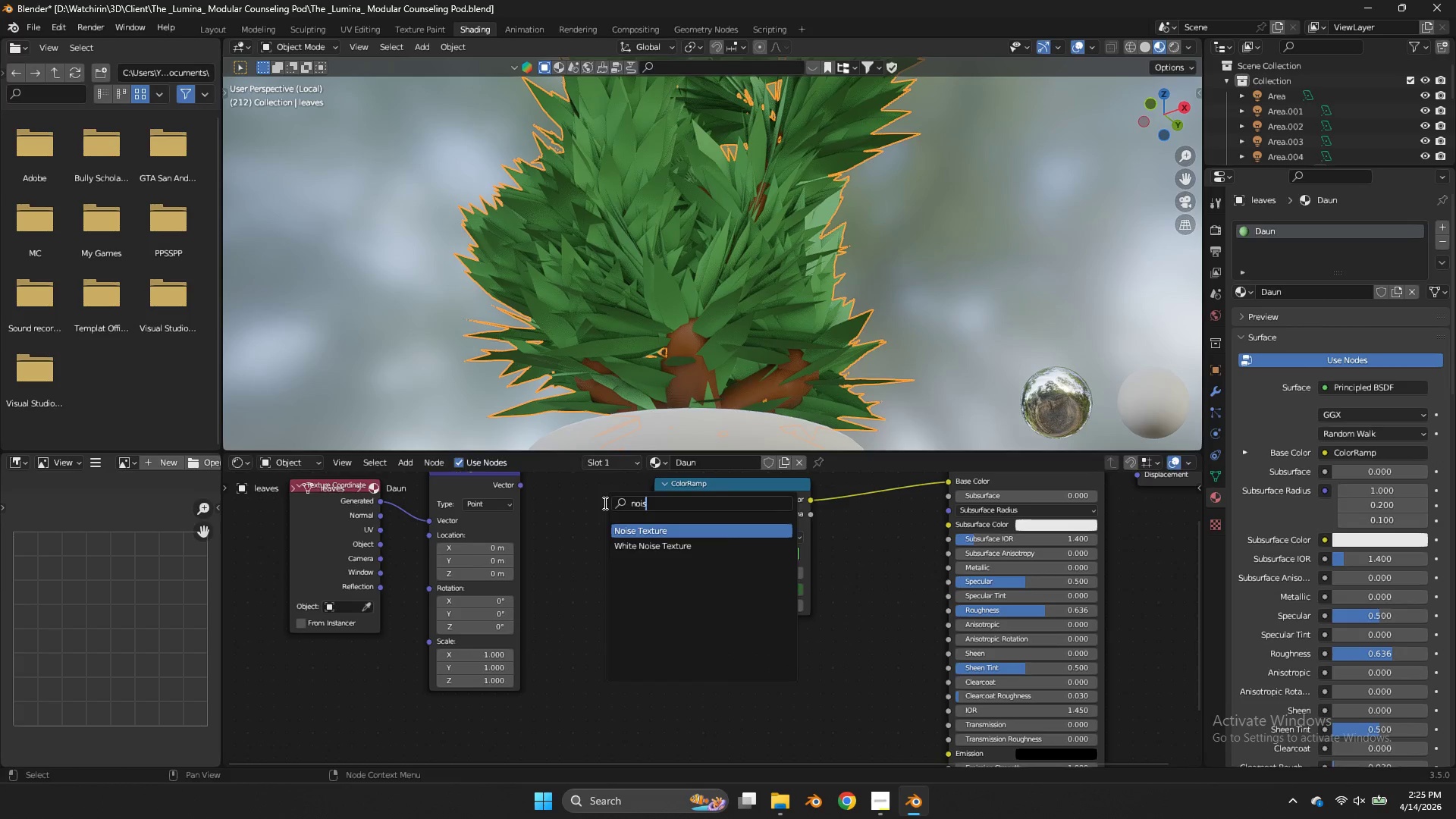 
key(Enter)
 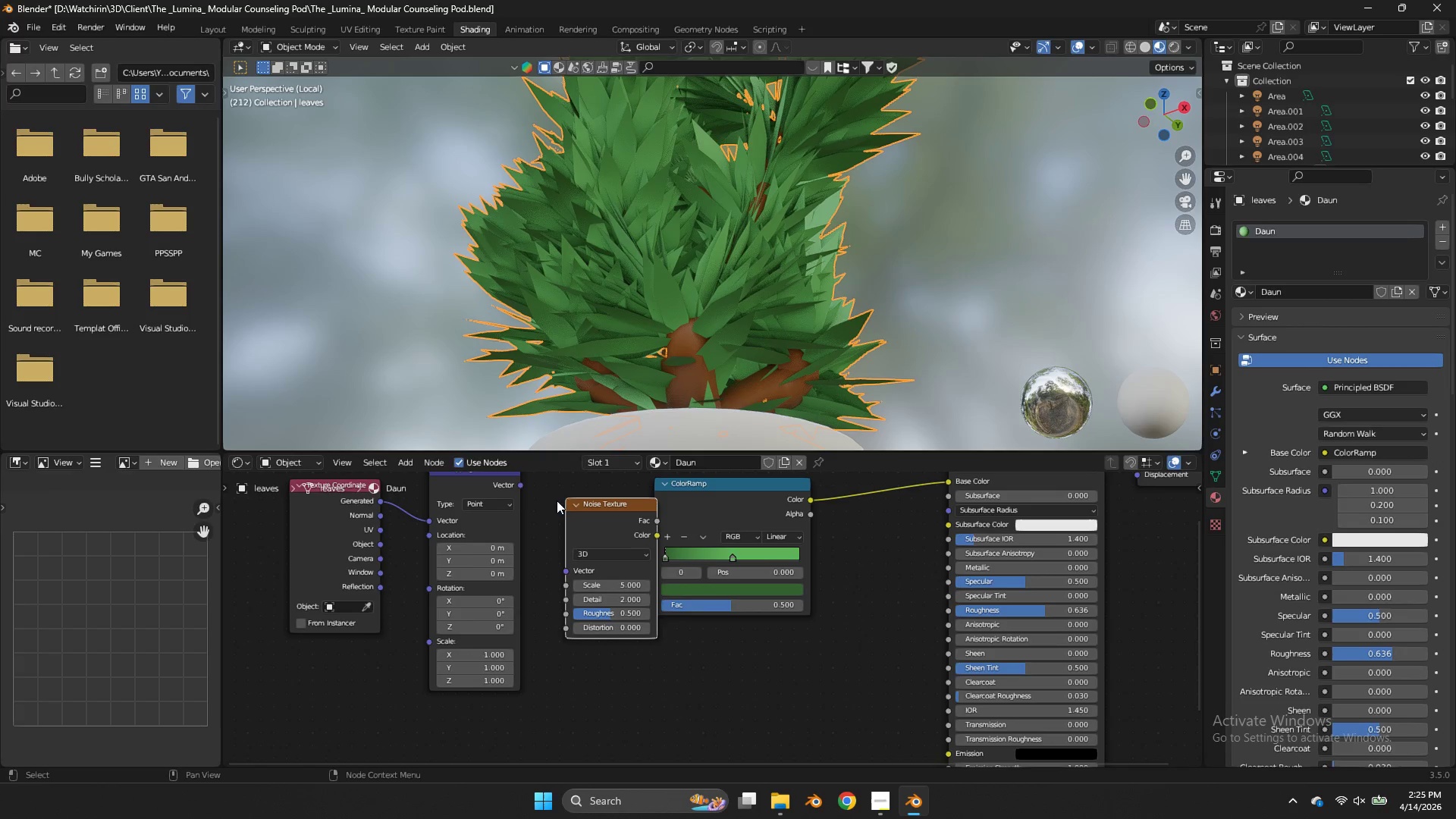 
left_click_drag(start_coordinate=[522, 485], to_coordinate=[576, 573])
 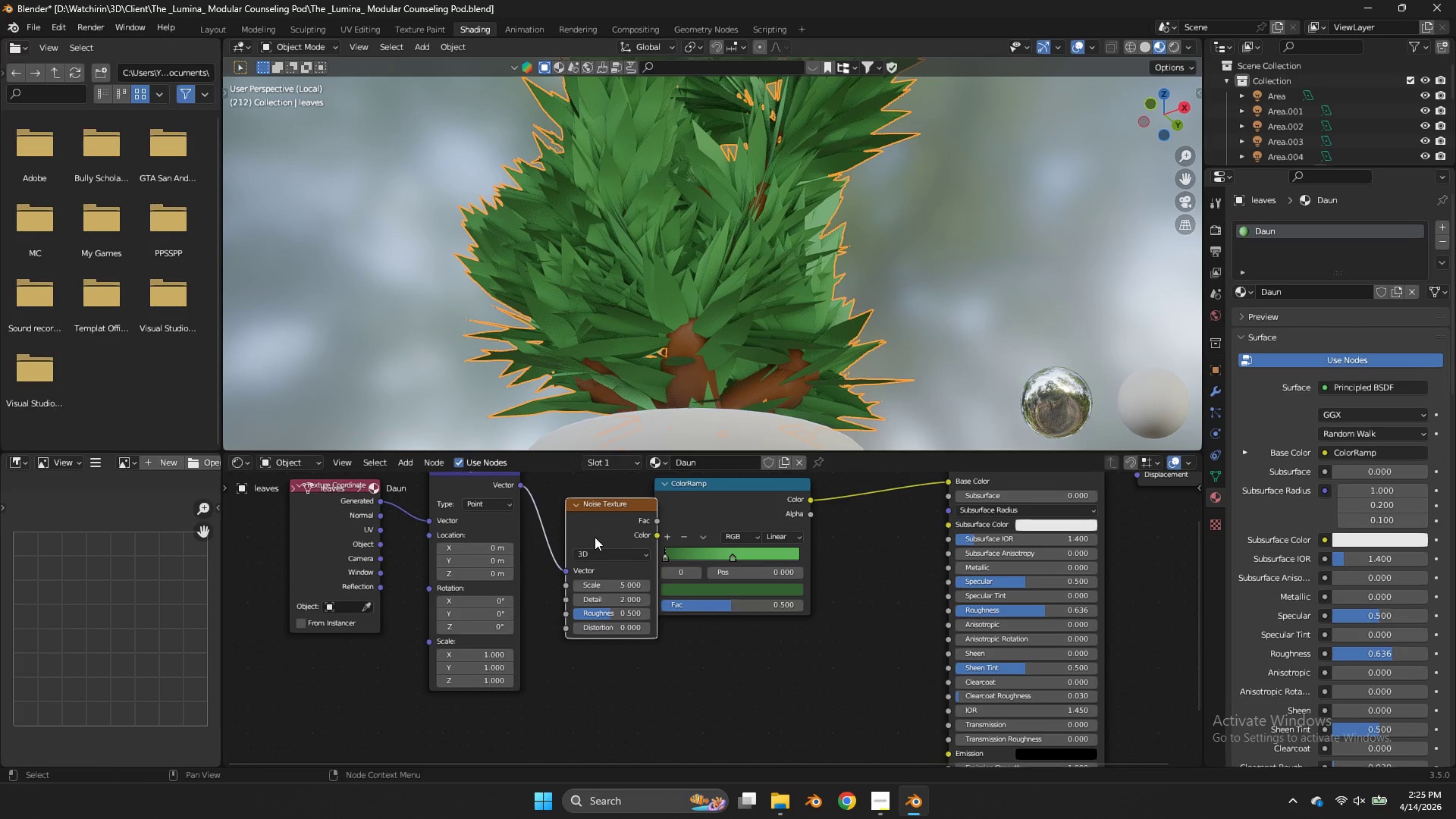 
left_click_drag(start_coordinate=[599, 537], to_coordinate=[572, 534])
 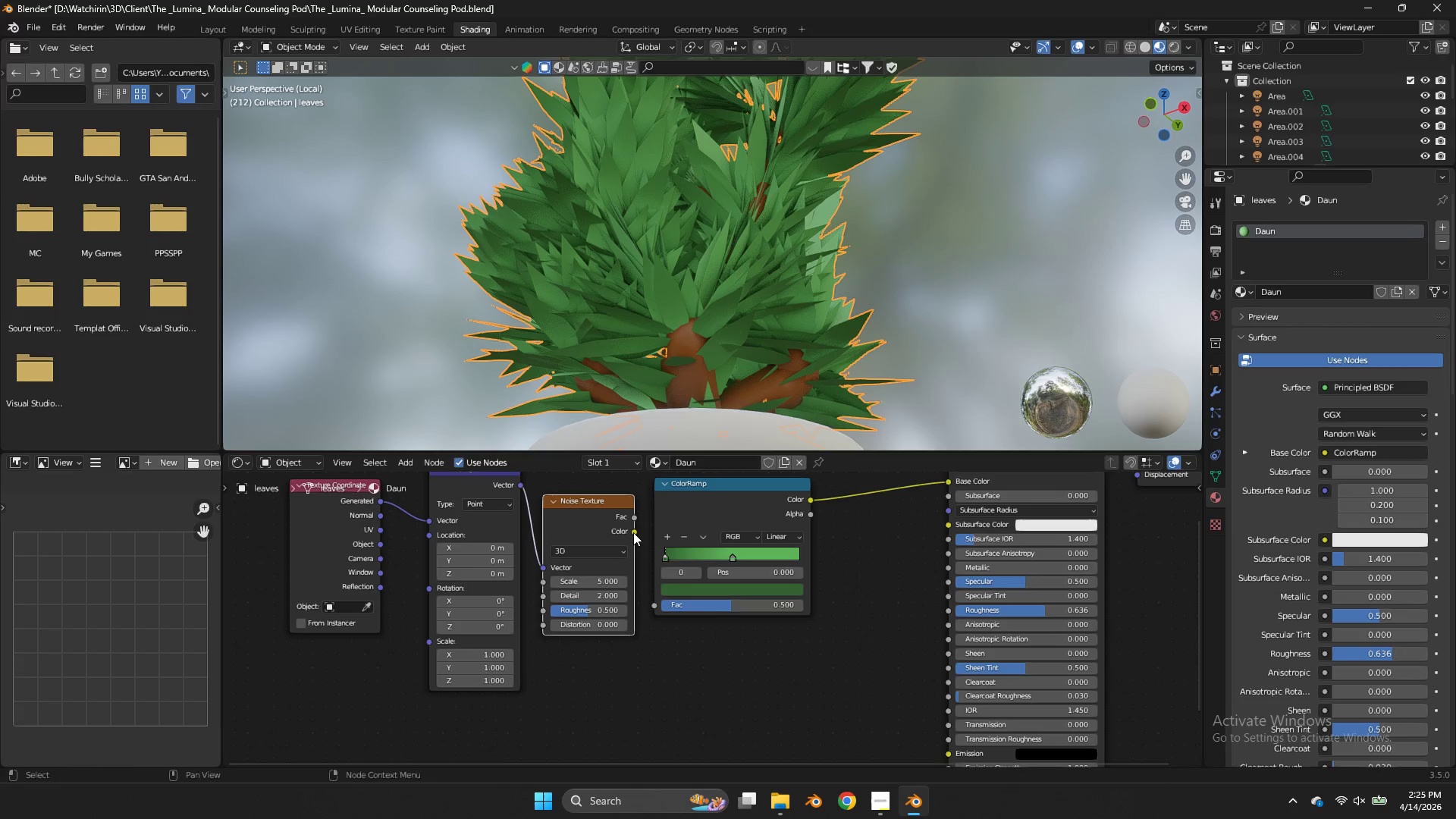 
left_click_drag(start_coordinate=[633, 532], to_coordinate=[651, 601])
 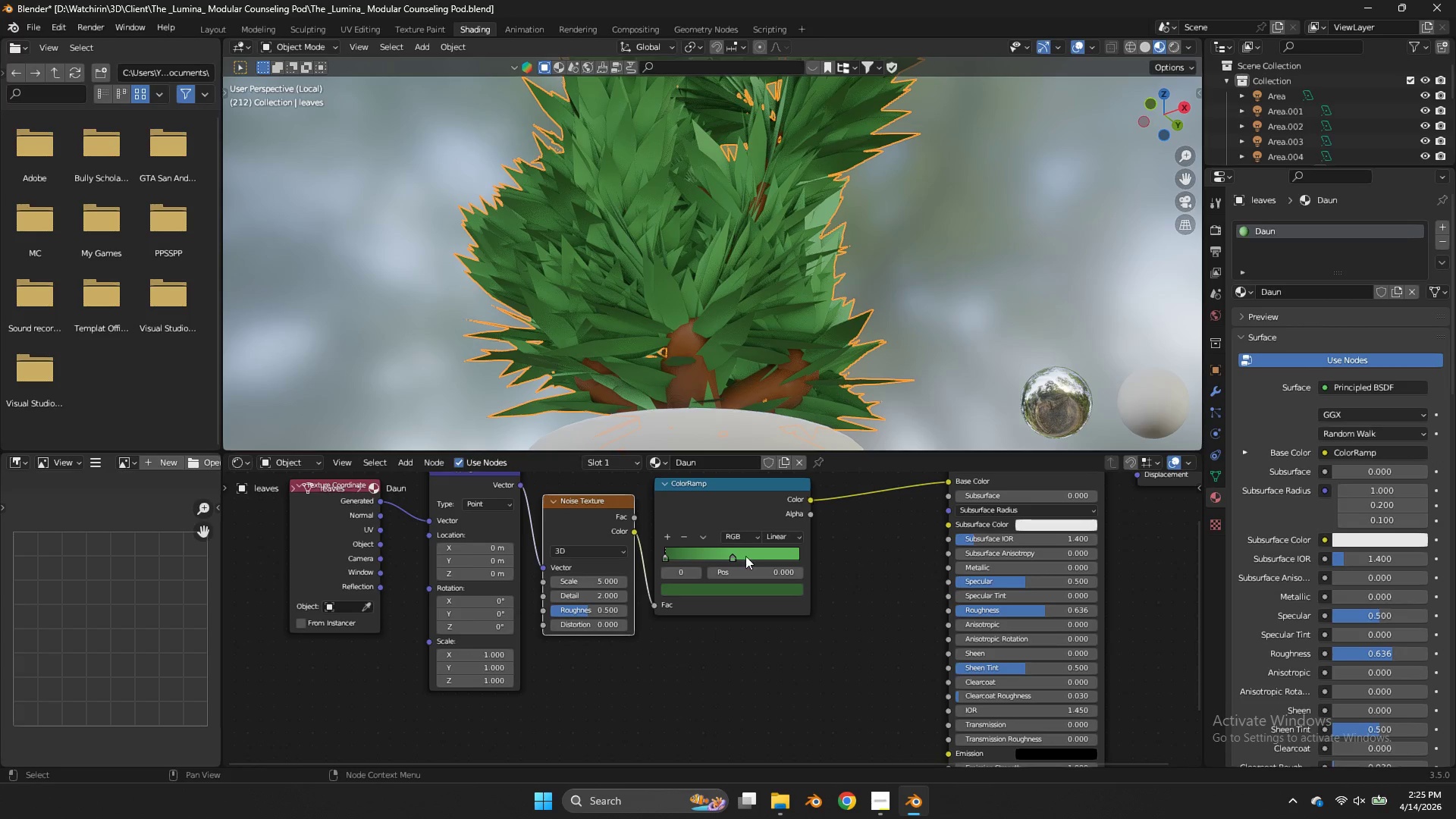 
left_click_drag(start_coordinate=[736, 557], to_coordinate=[722, 563])
 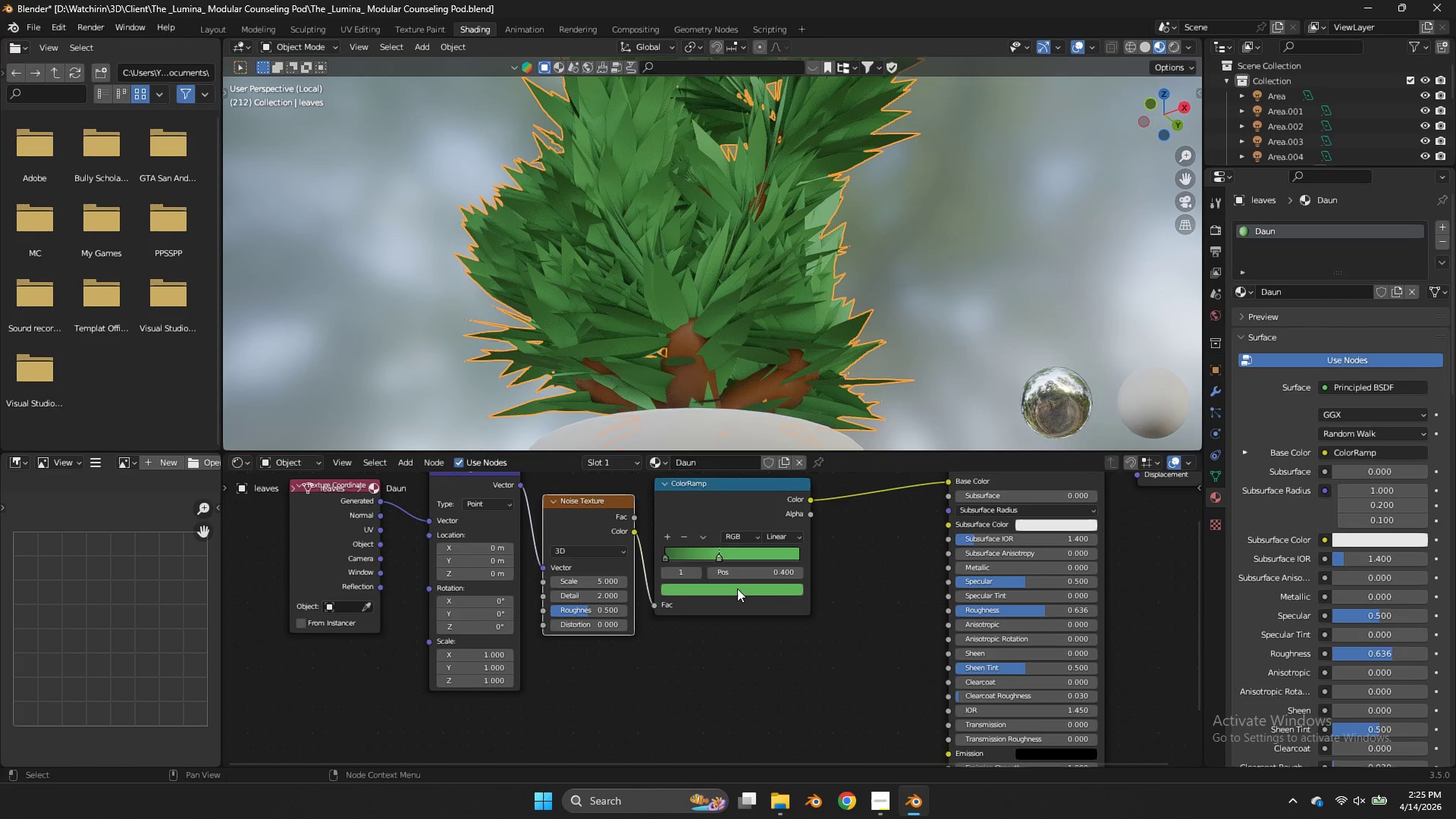 
left_click([737, 588])
 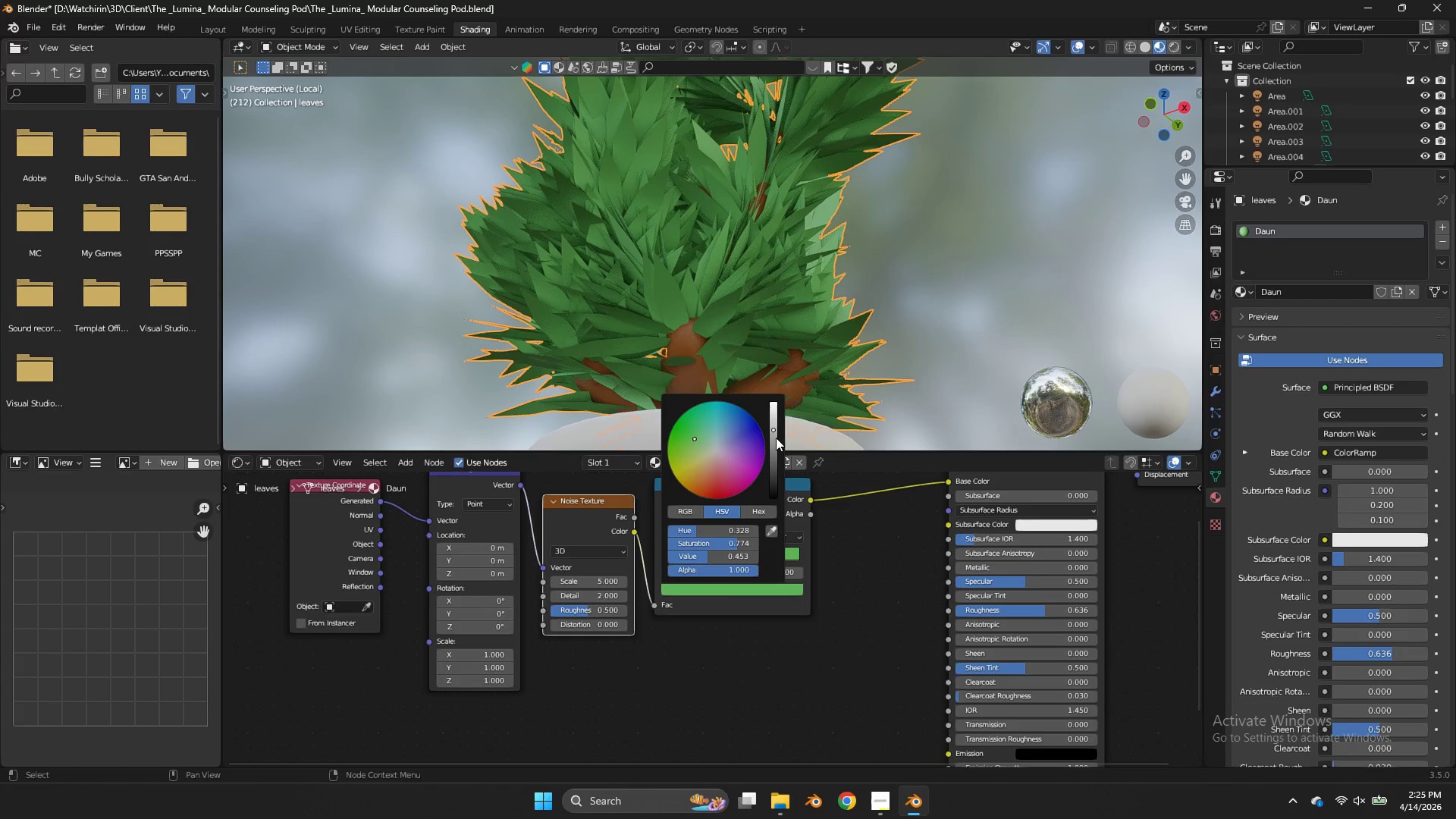 
left_click_drag(start_coordinate=[775, 438], to_coordinate=[774, 448])
 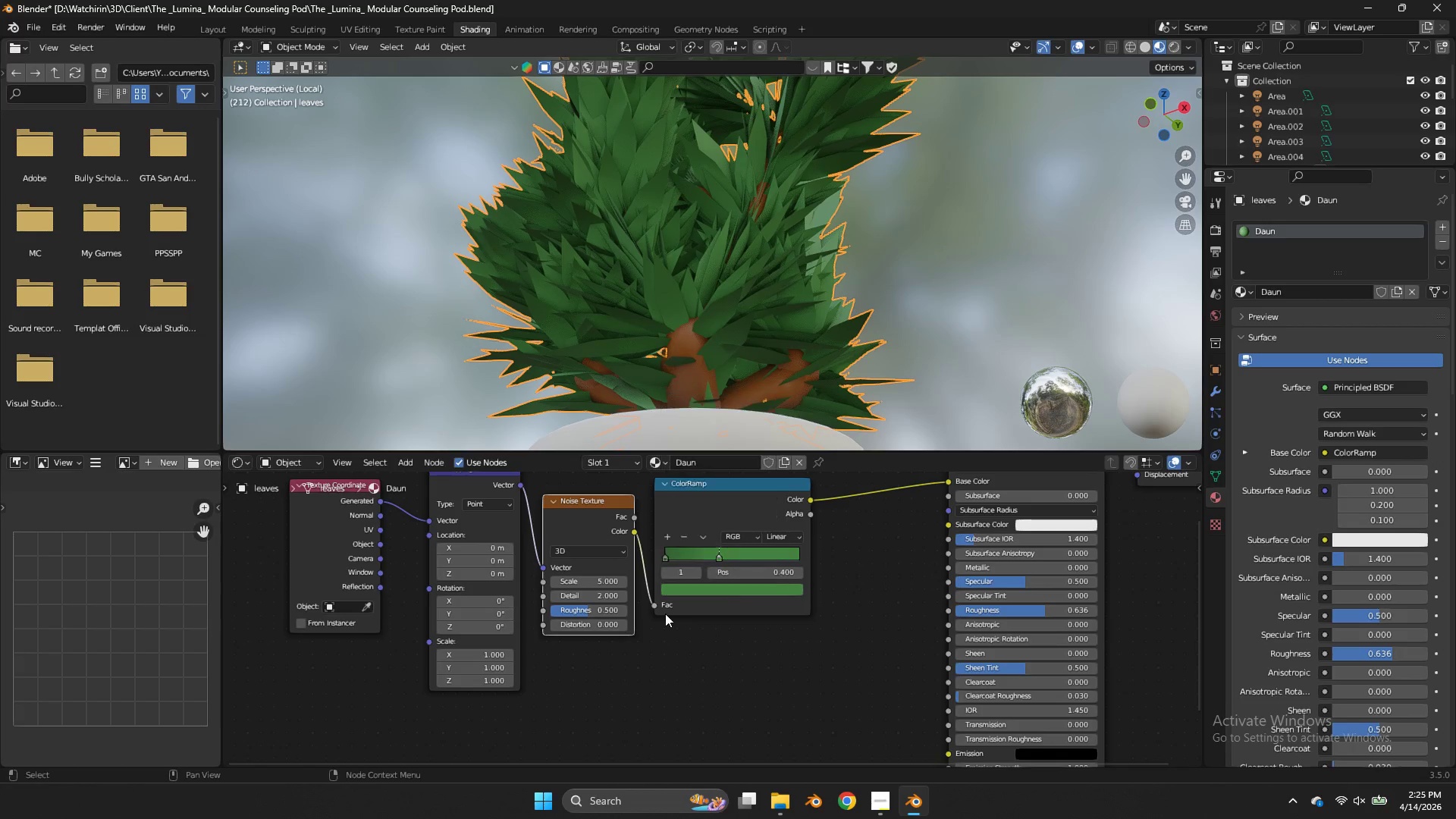 
left_click([667, 622])
 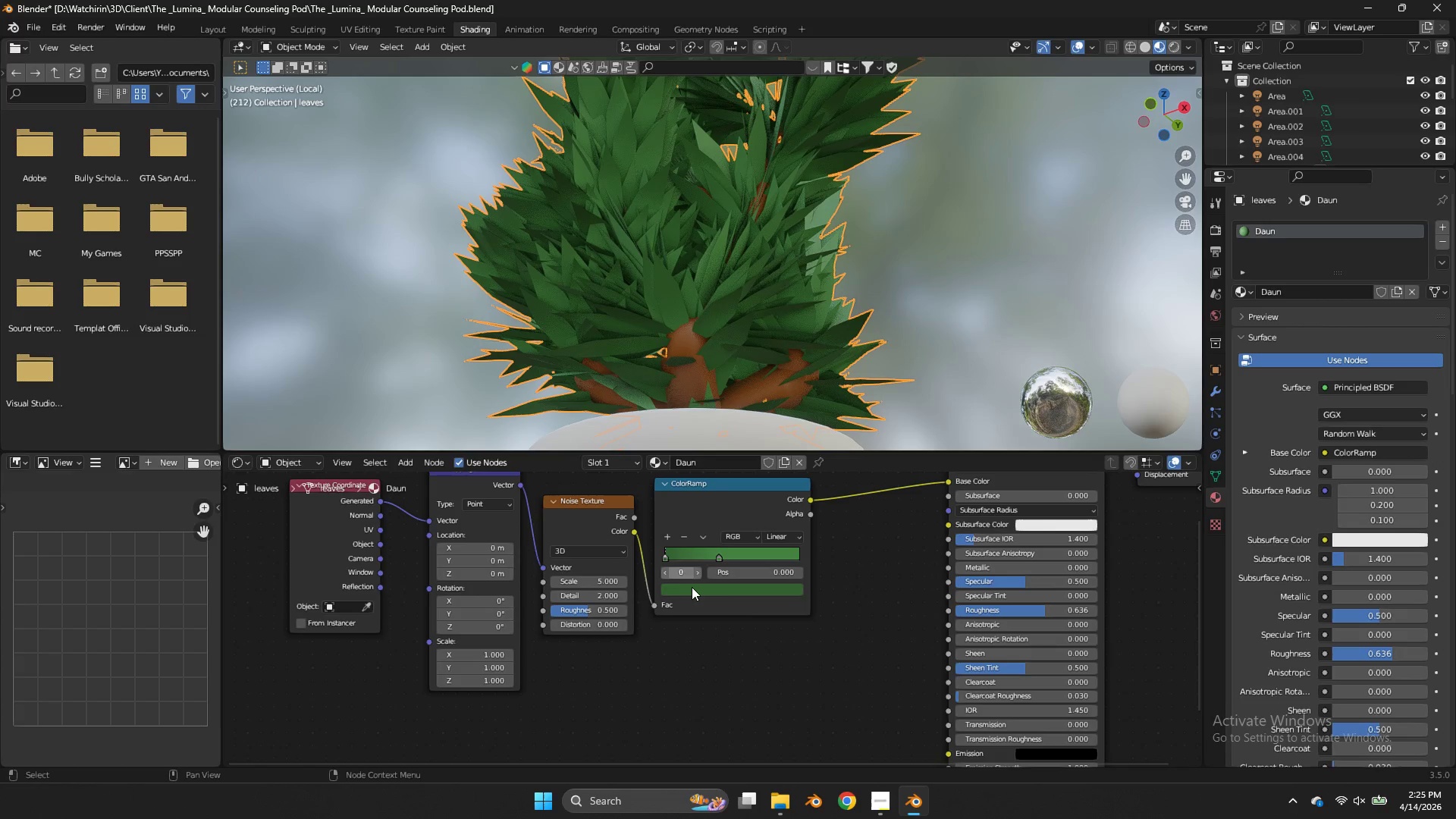 
double_click([693, 594])
 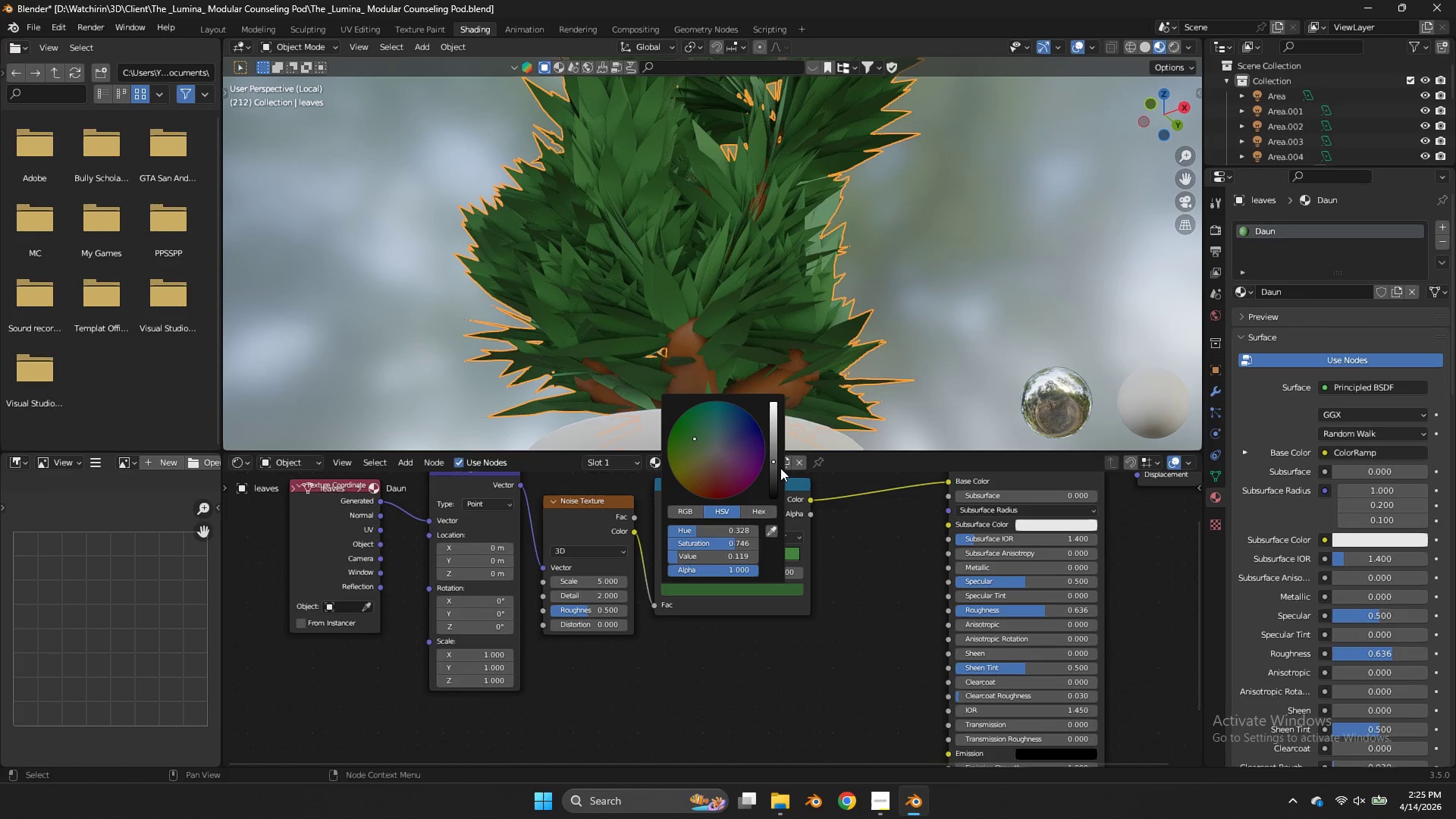 
double_click([777, 473])
 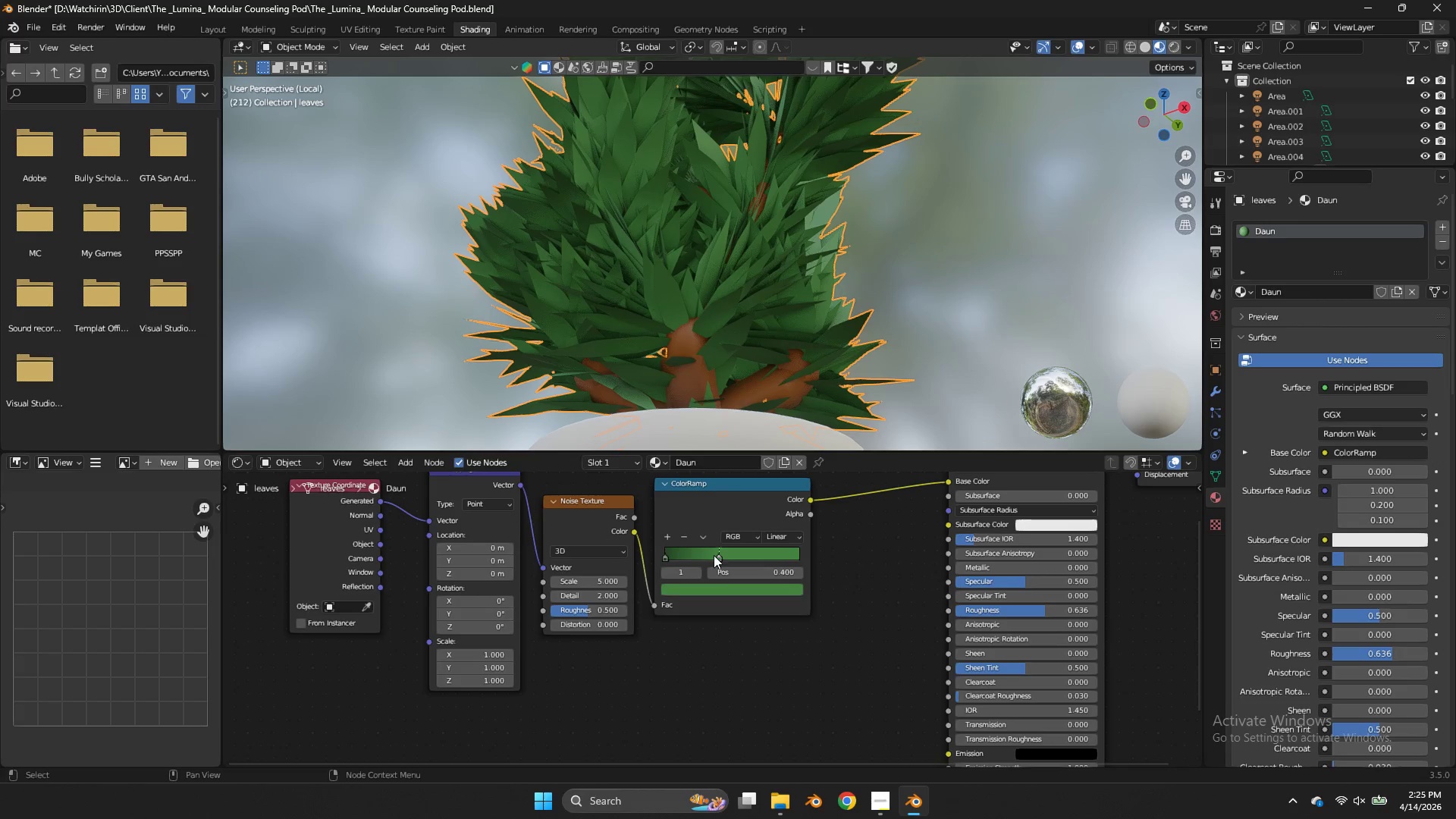 
double_click([727, 586])
 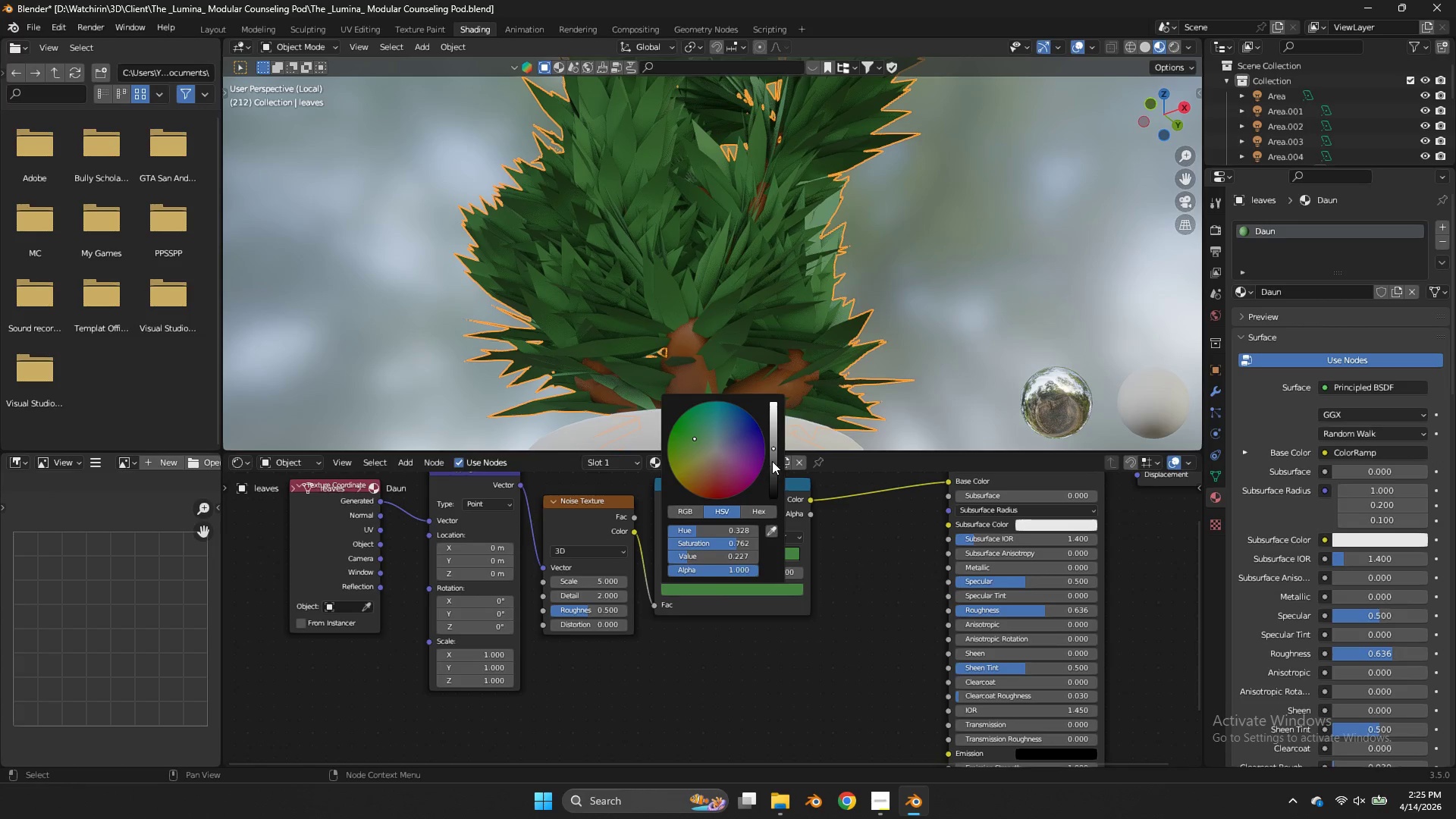 
left_click([772, 461])
 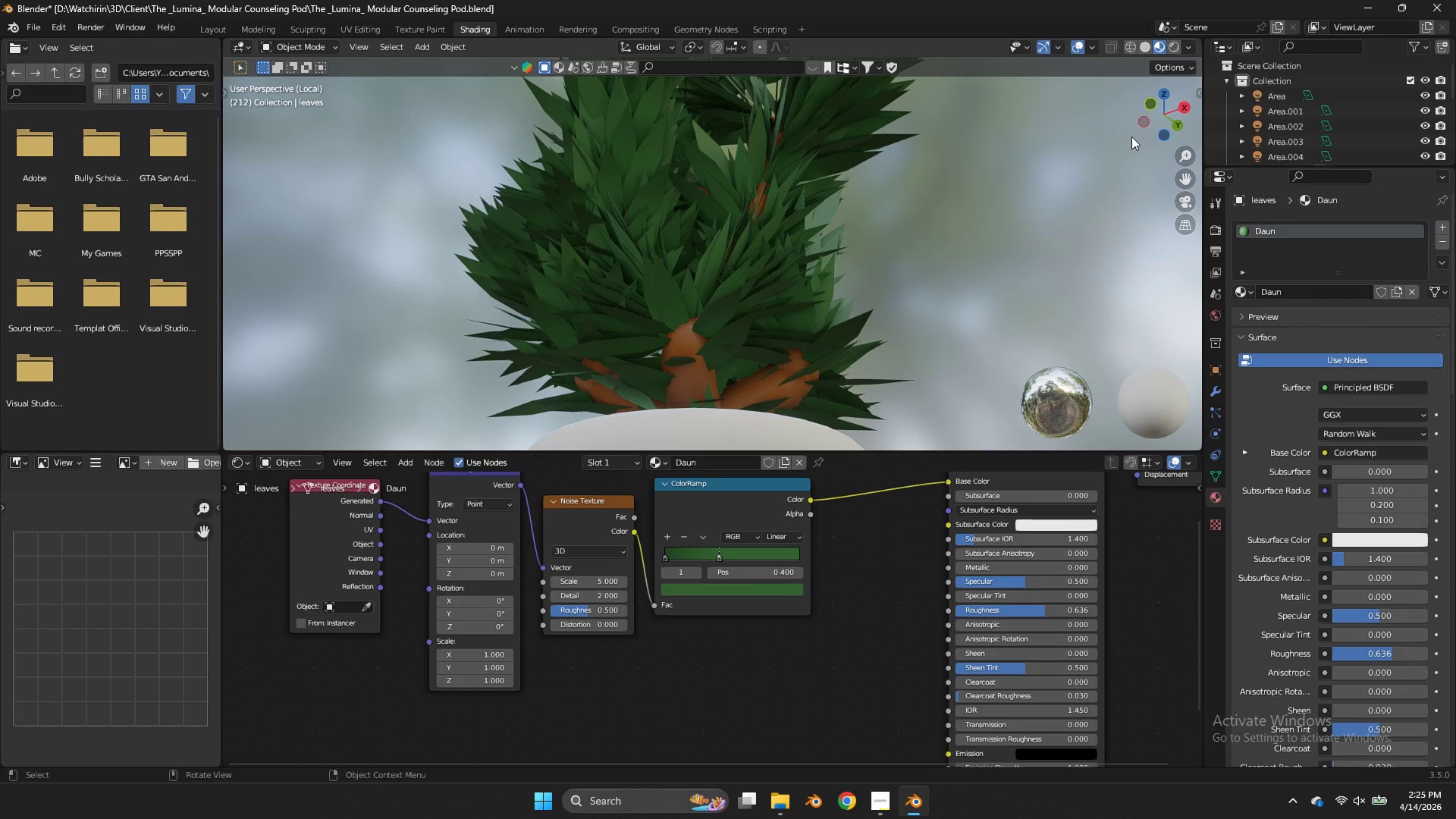 
left_click_drag(start_coordinate=[1154, 127], to_coordinate=[1200, 194])
 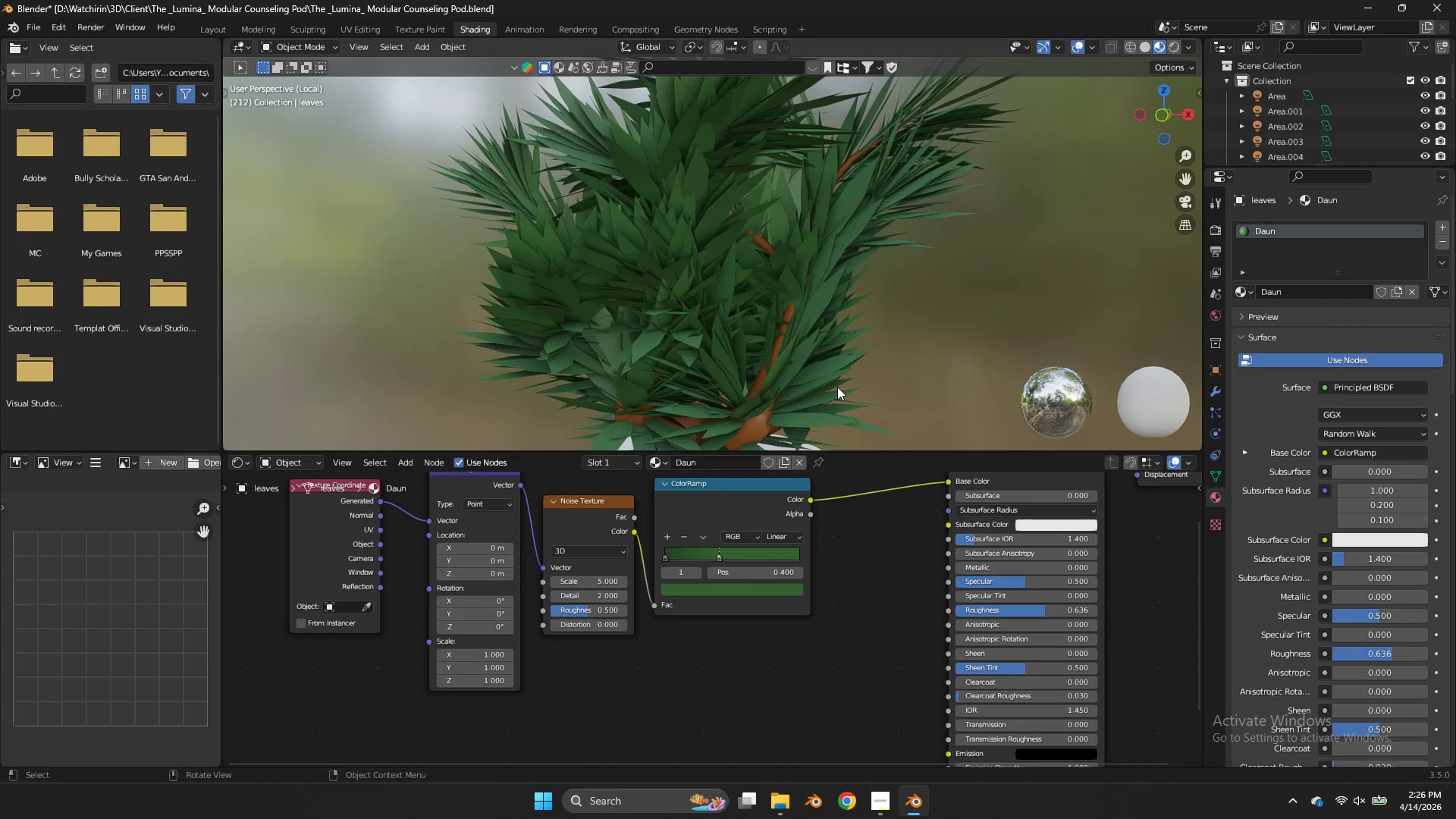 
left_click([774, 426])
 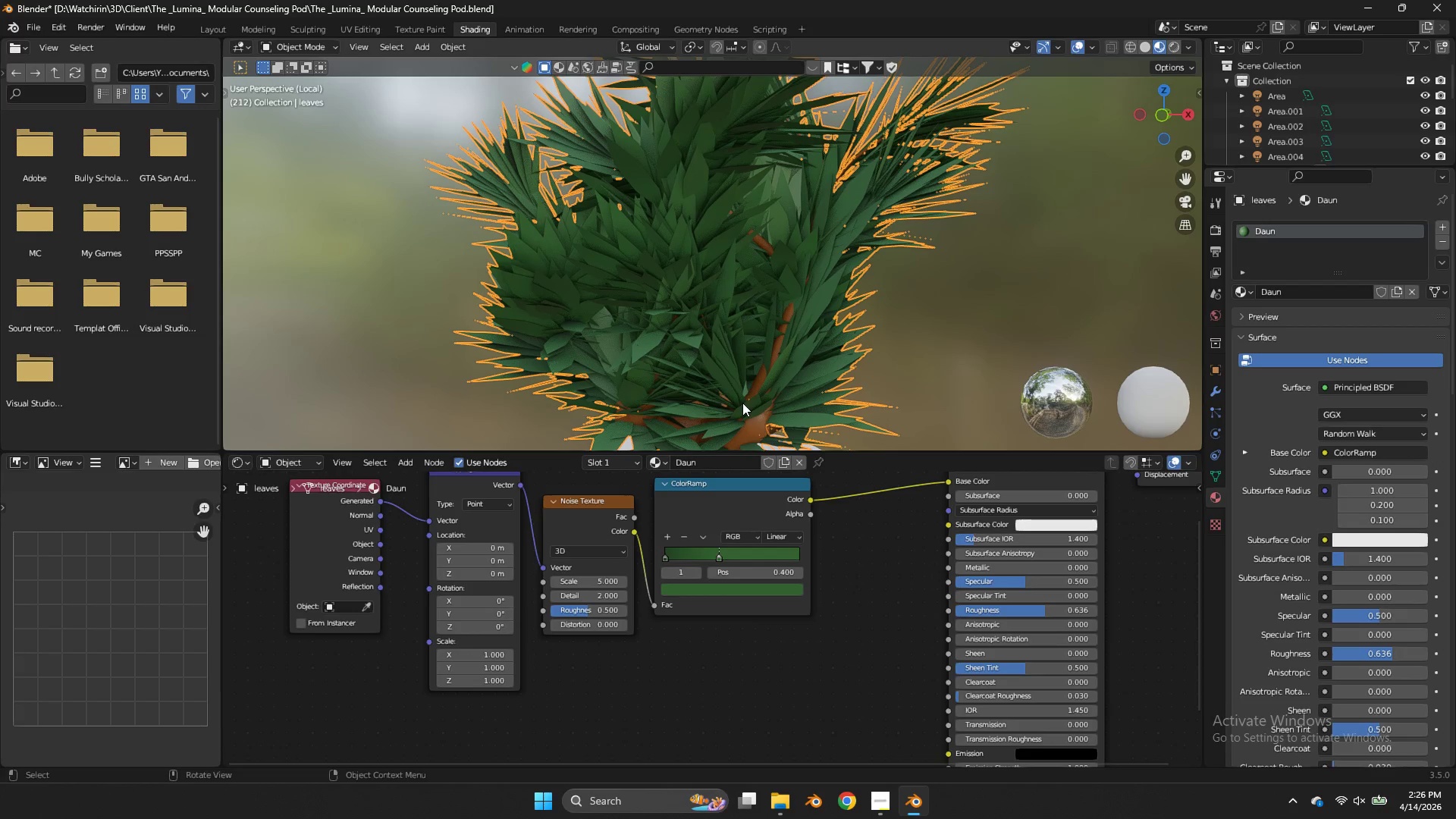 
double_click([750, 407])
 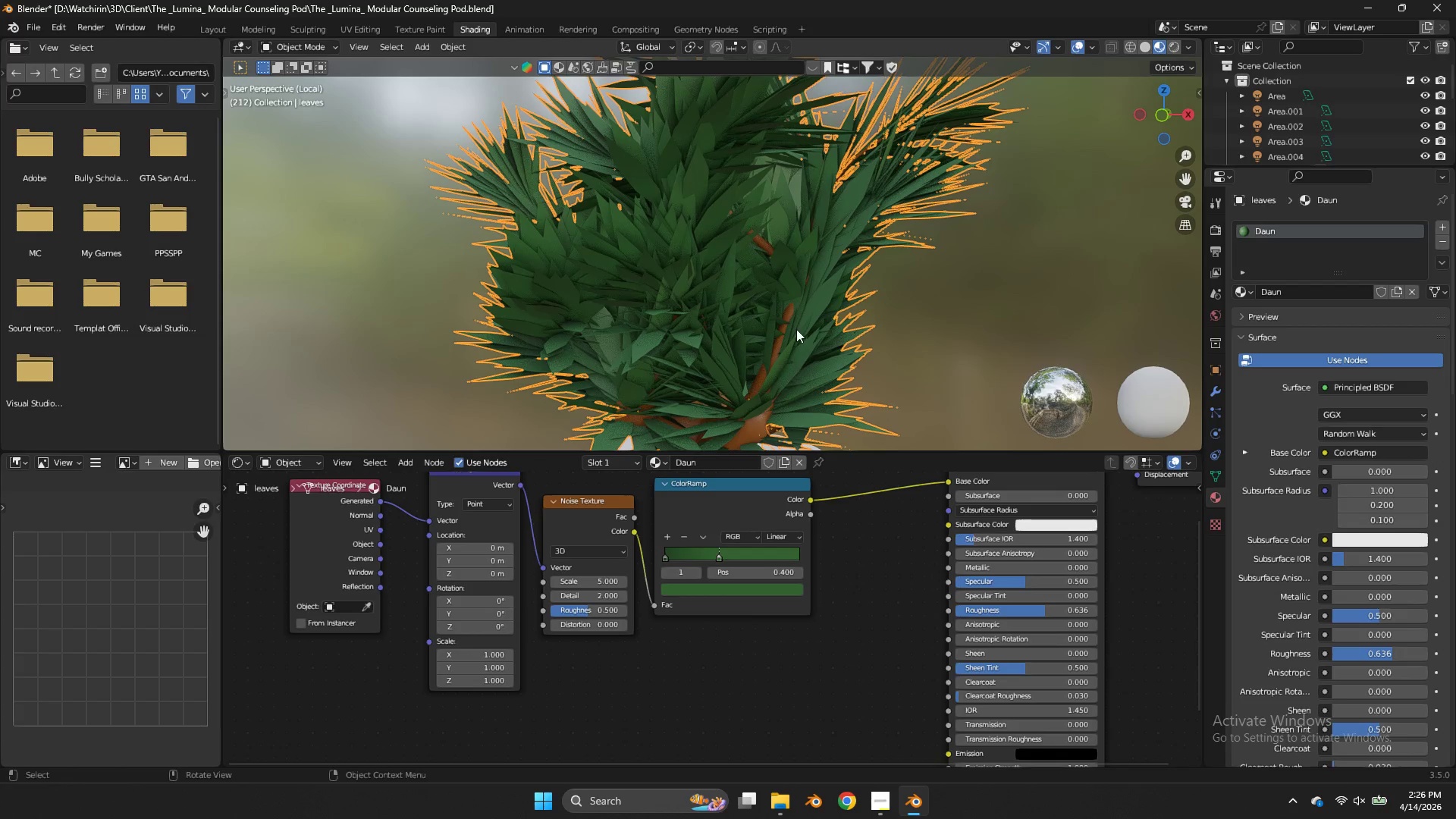 
triple_click([798, 323])
 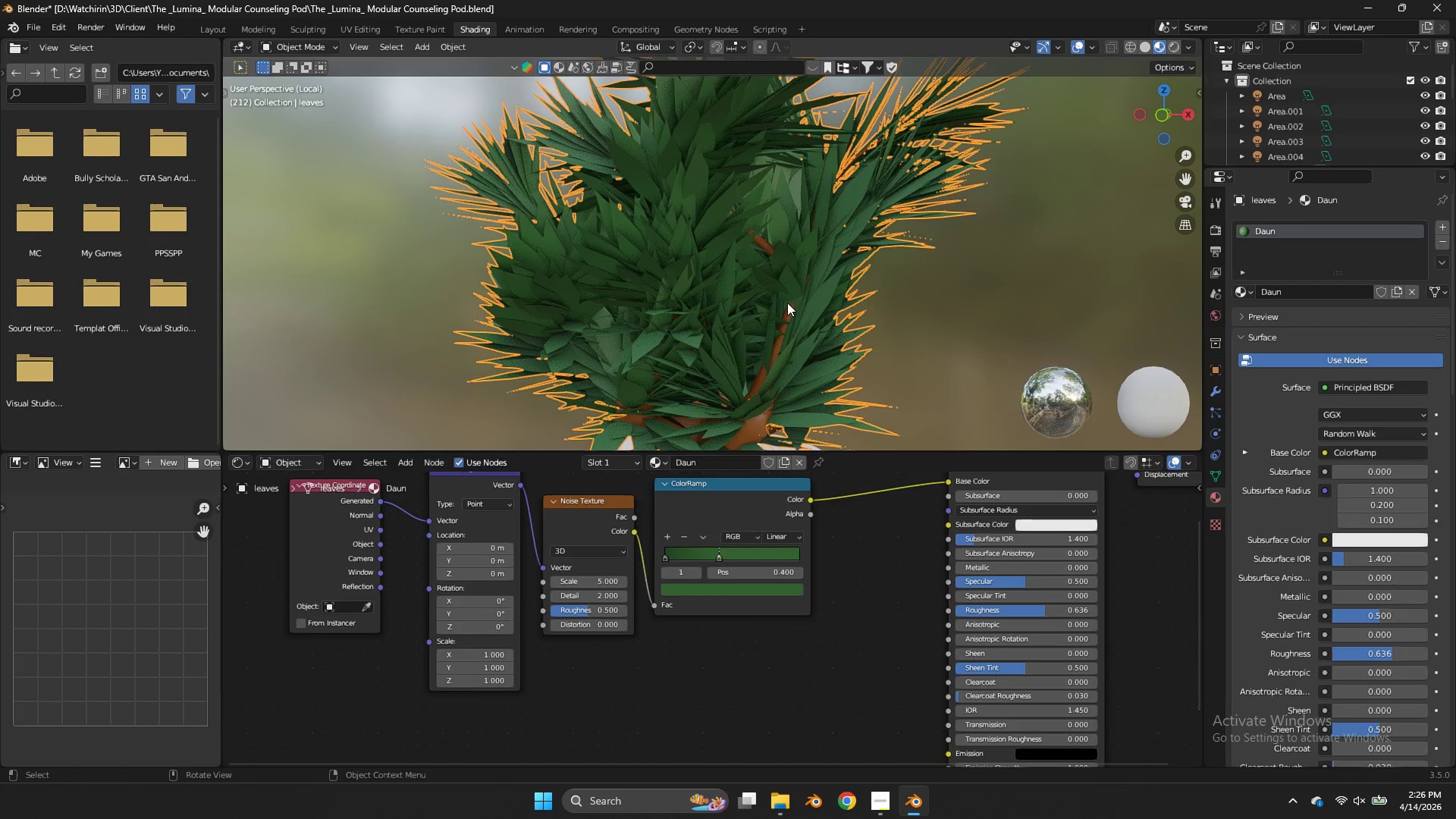 
triple_click([787, 303])
 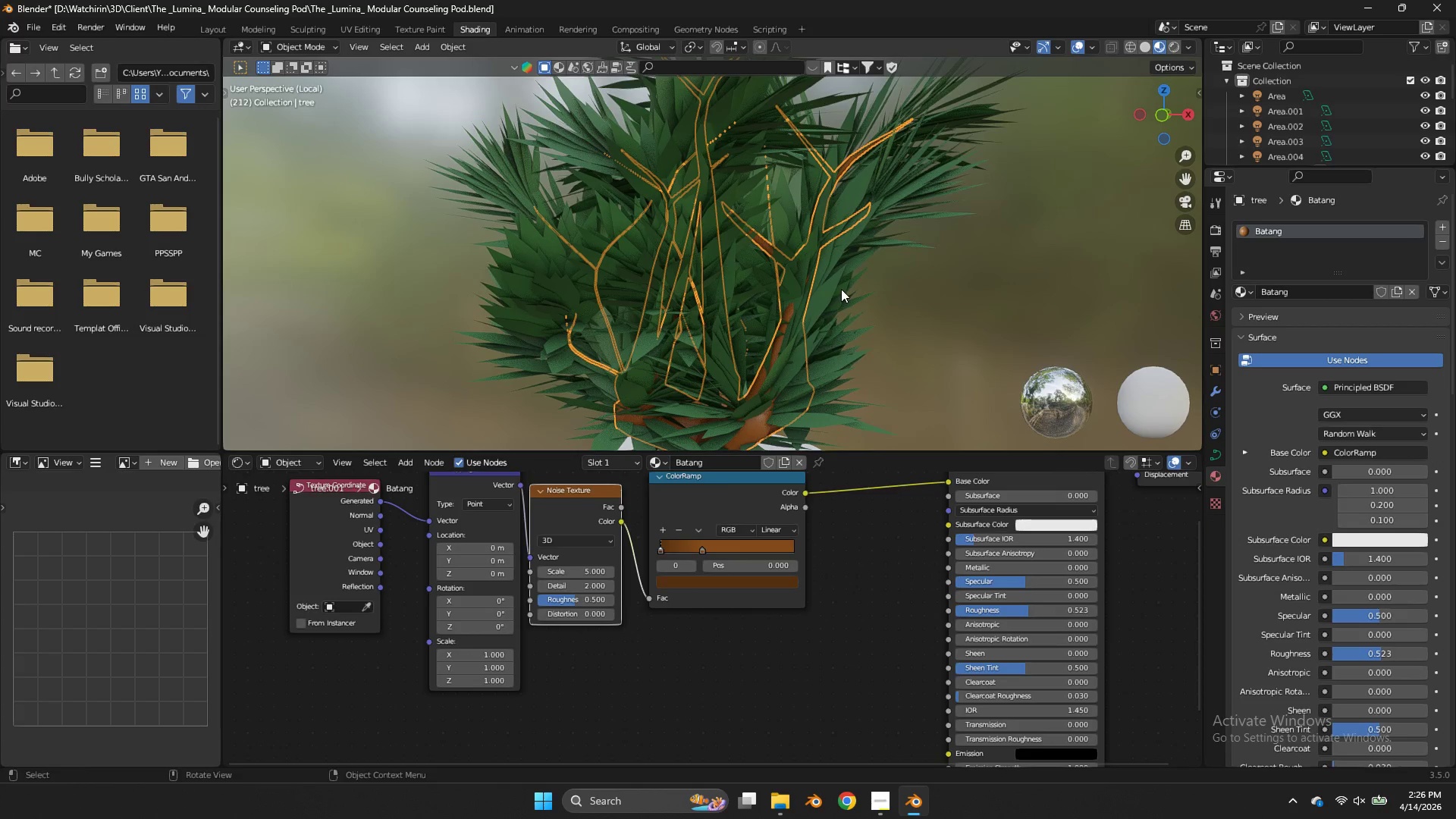 
left_click_drag(start_coordinate=[841, 289], to_coordinate=[815, 301])
 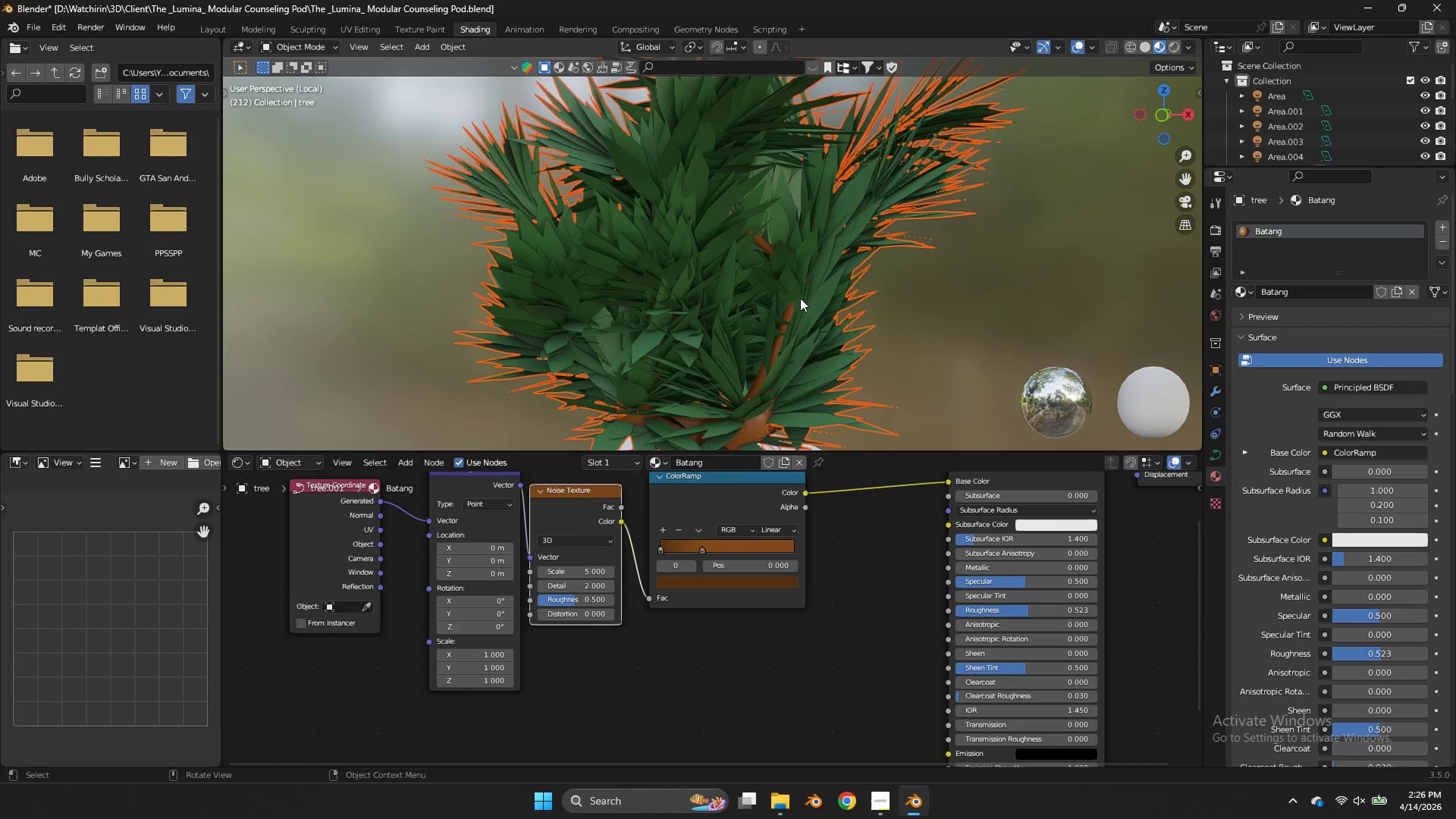 
left_click_drag(start_coordinate=[801, 298], to_coordinate=[784, 306])
 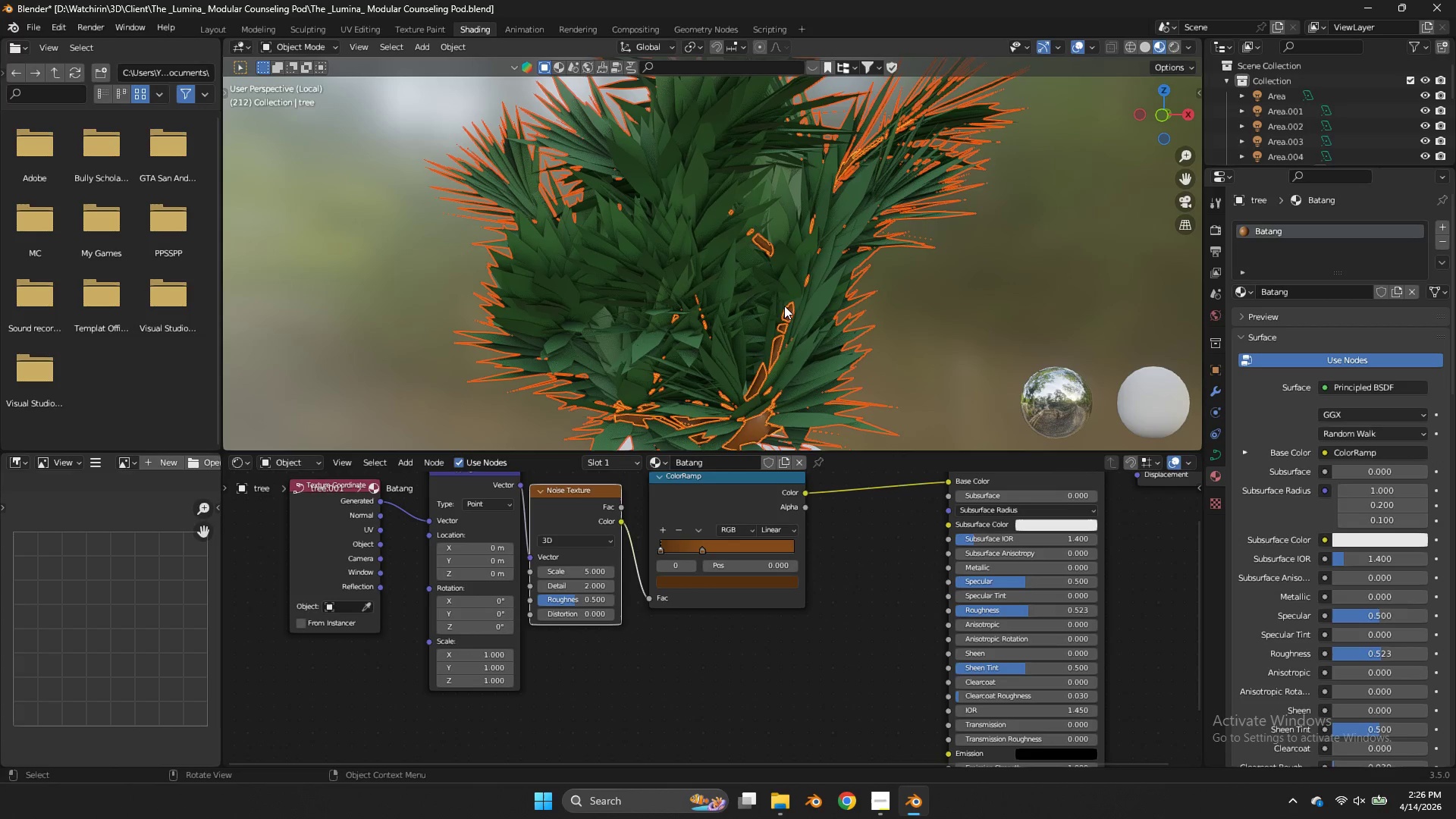 
left_click([784, 306])
 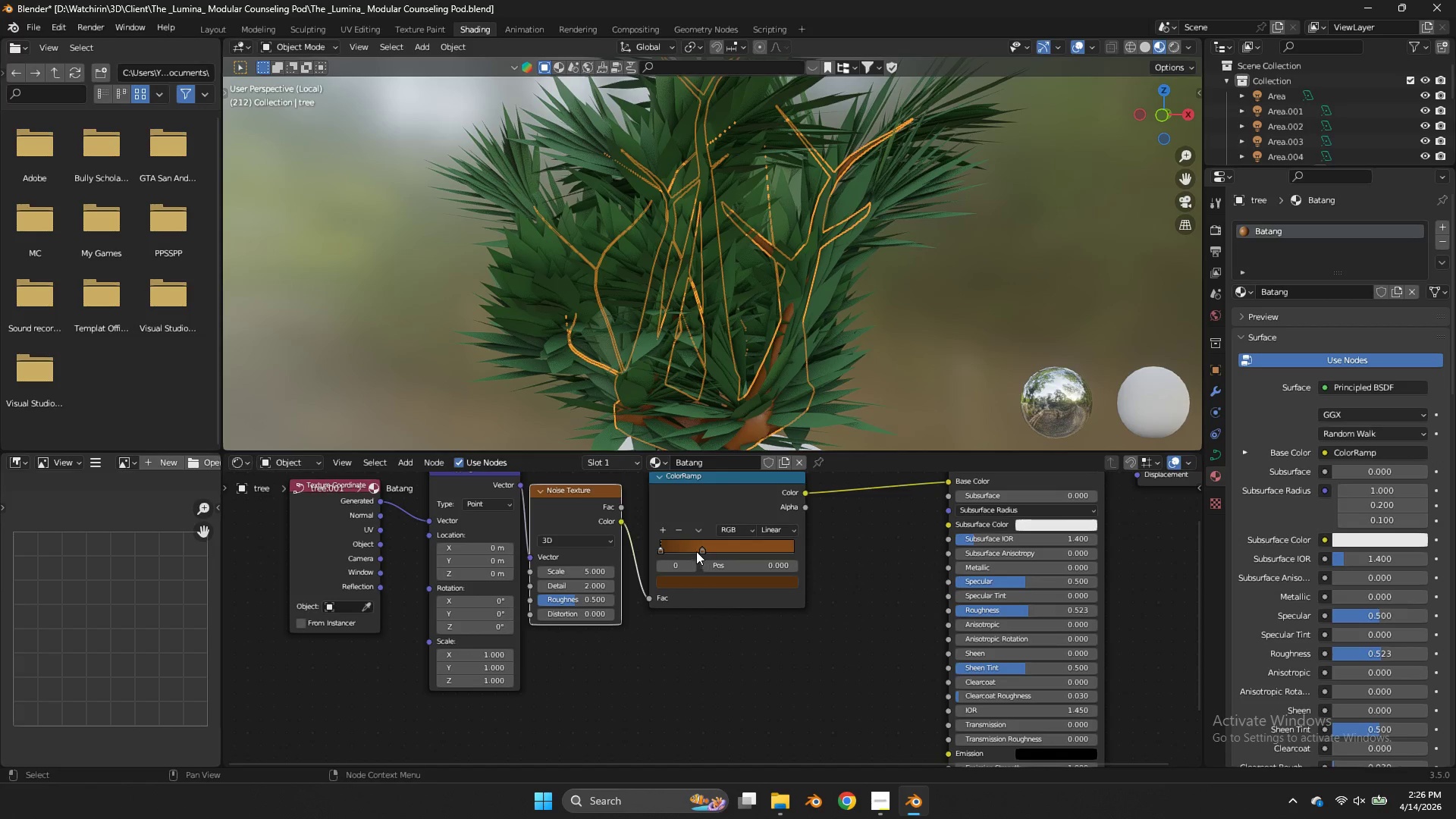 
left_click([664, 544])
 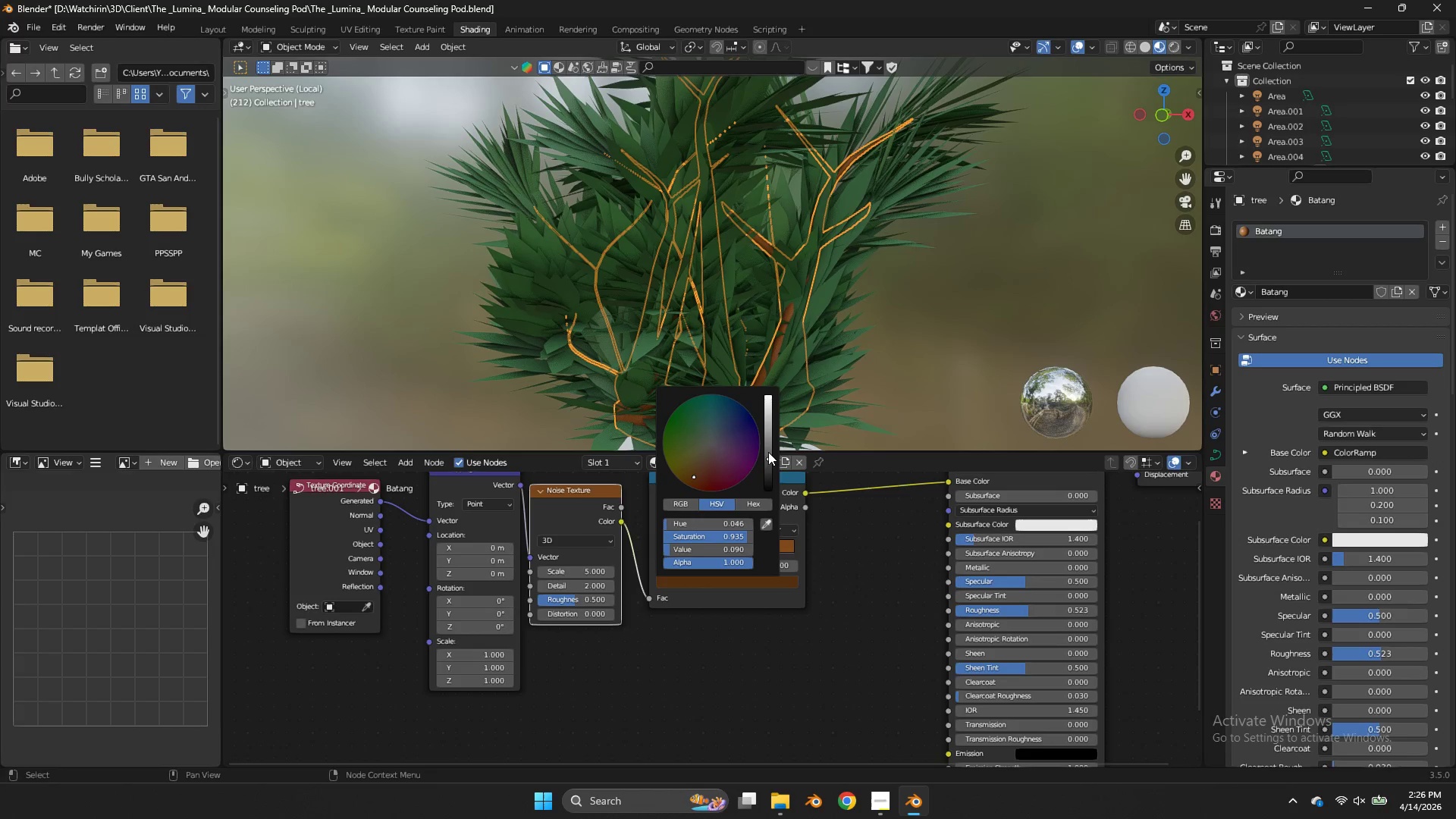 
left_click([769, 462])
 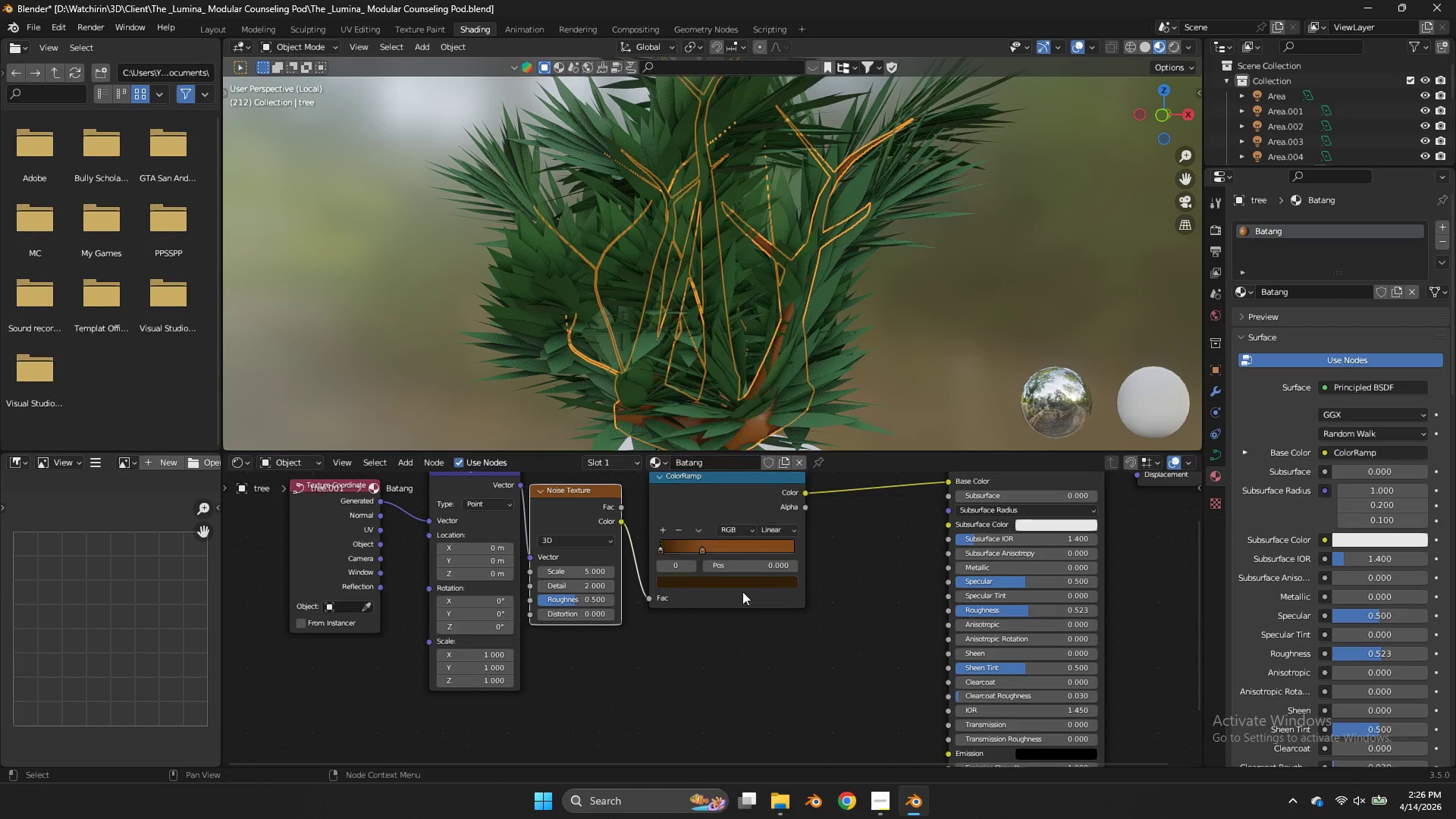 
left_click([718, 621])
 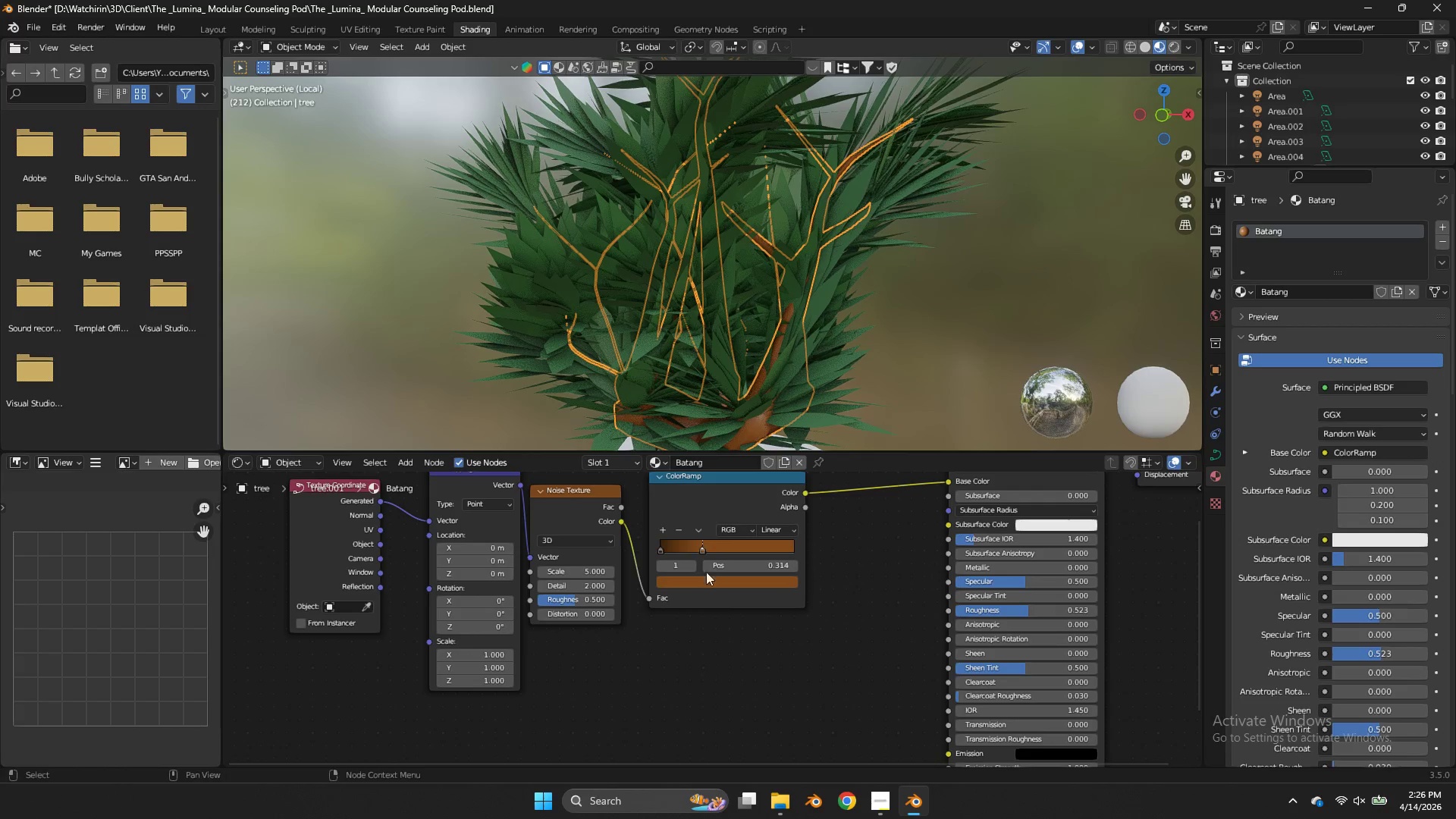 
double_click([708, 581])
 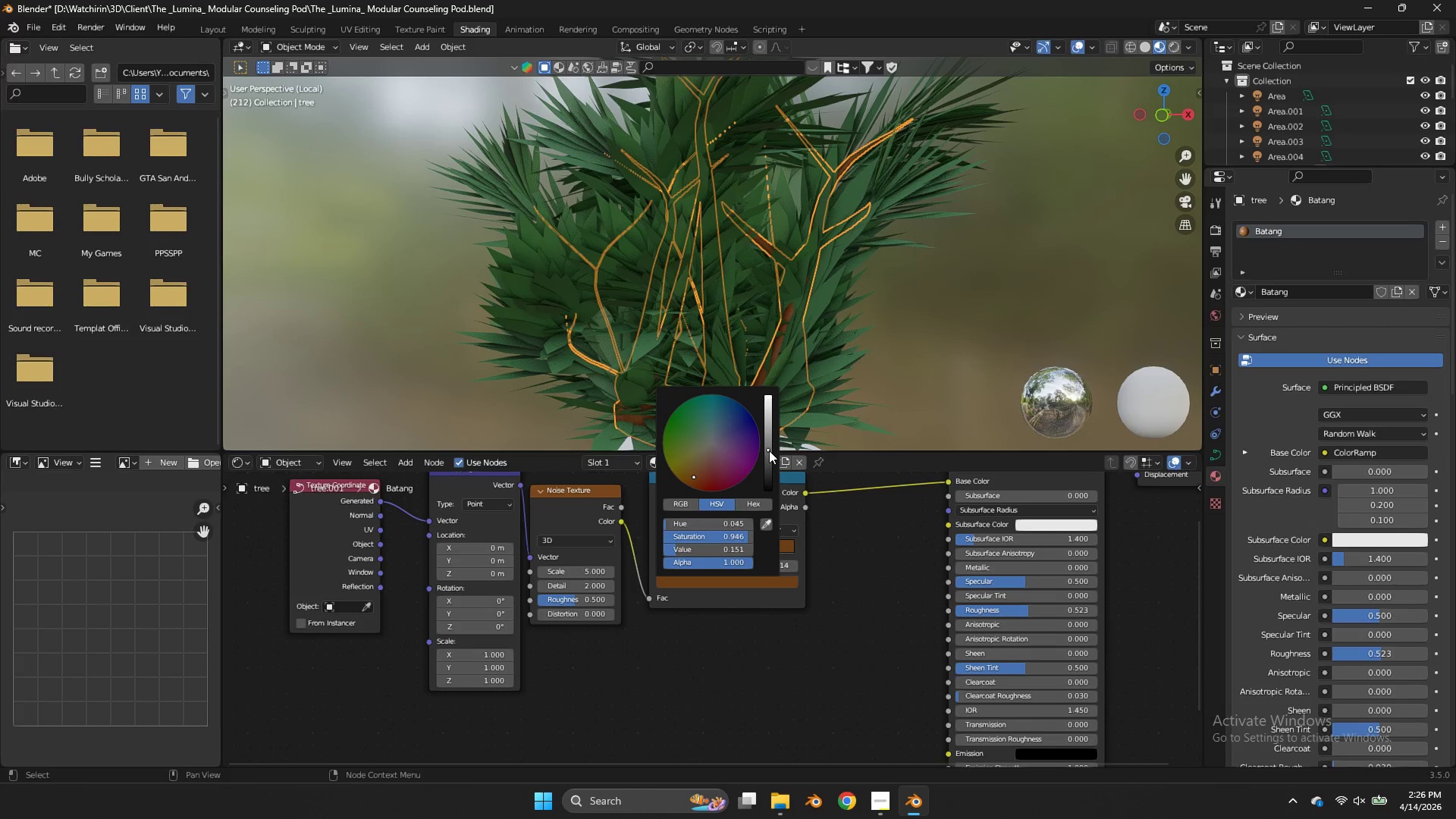 
left_click([994, 299])
 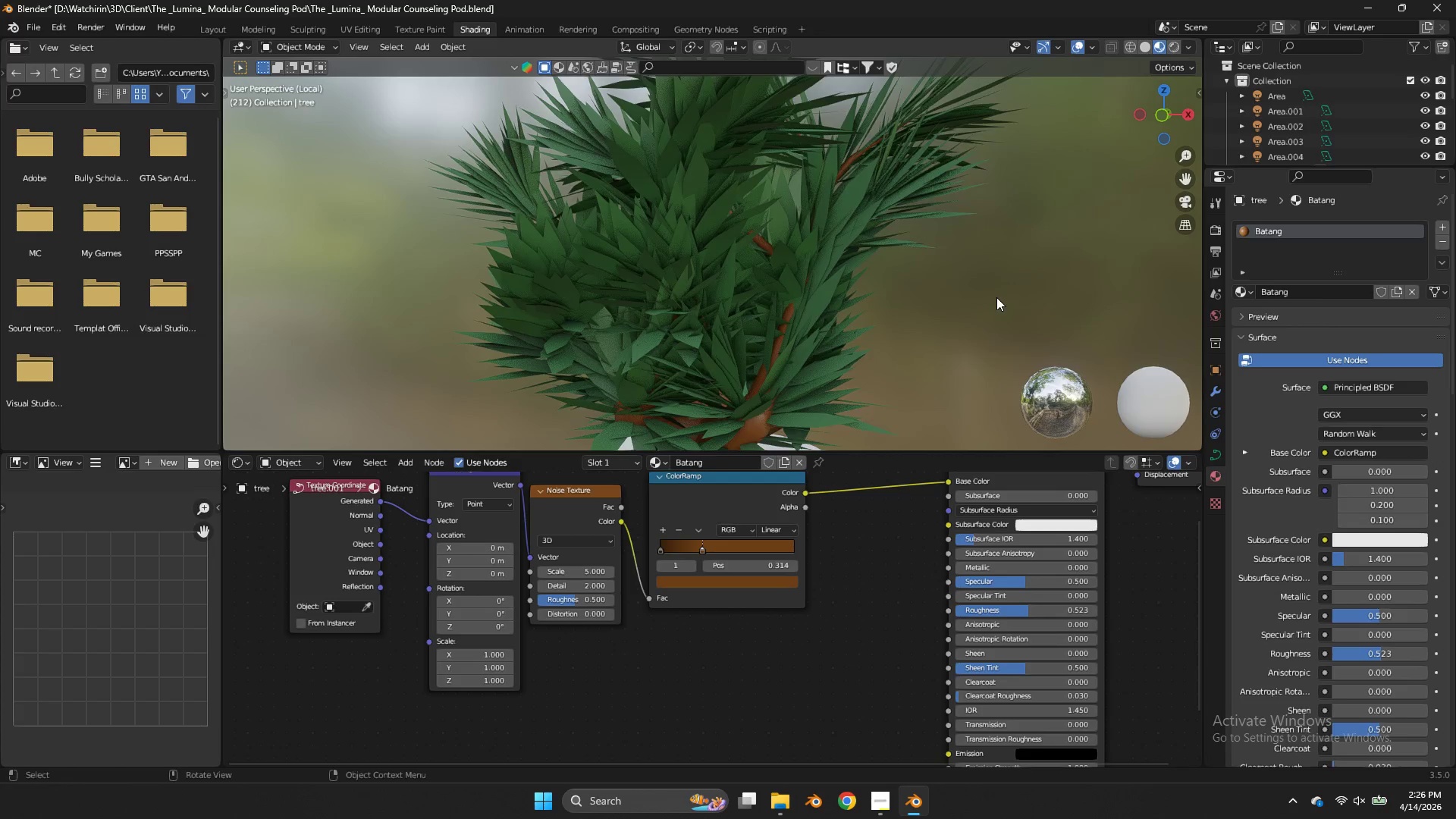 
scroll: coordinate [996, 297], scroll_direction: down, amount: 3.0
 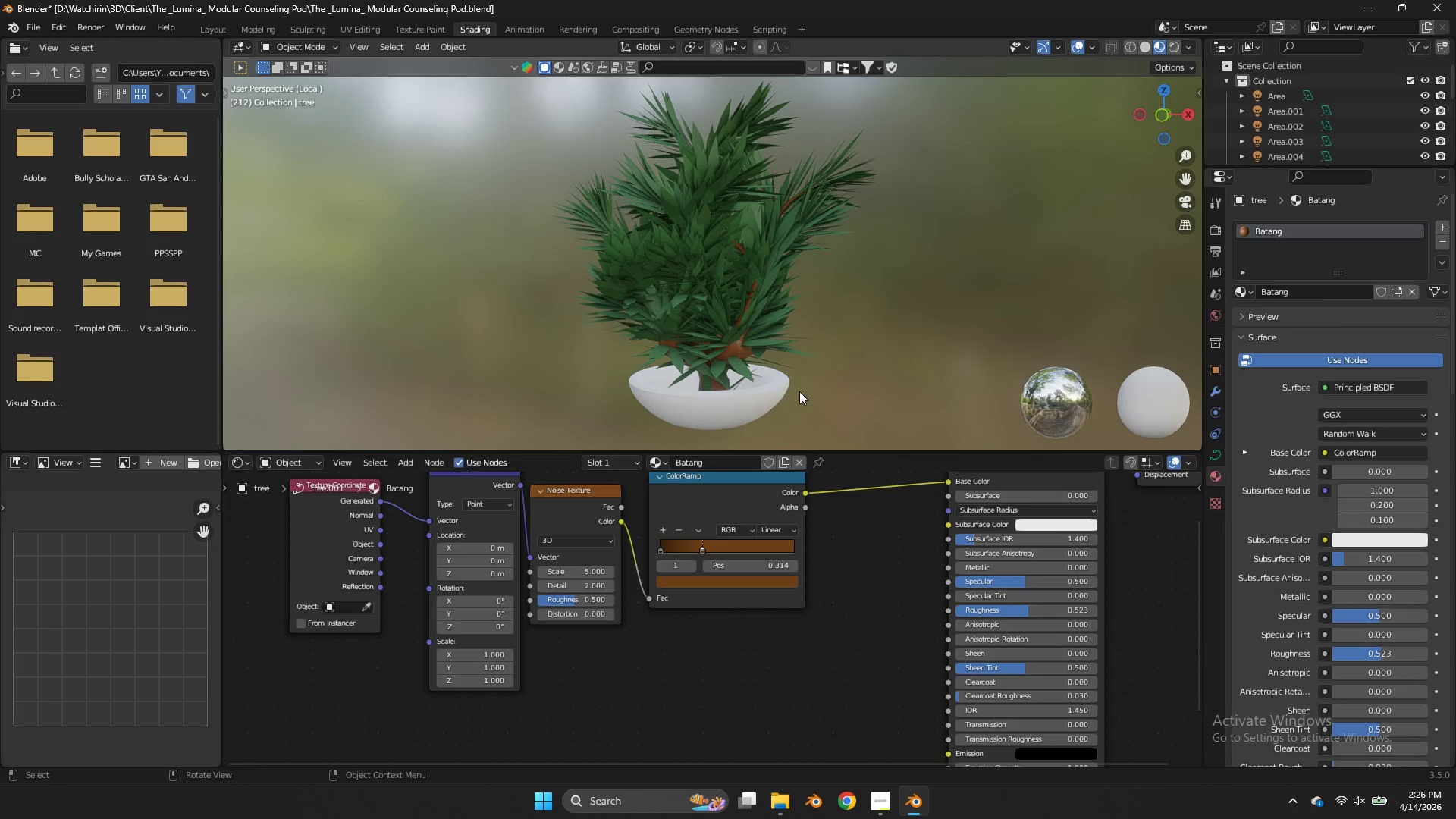 
left_click([788, 386])
 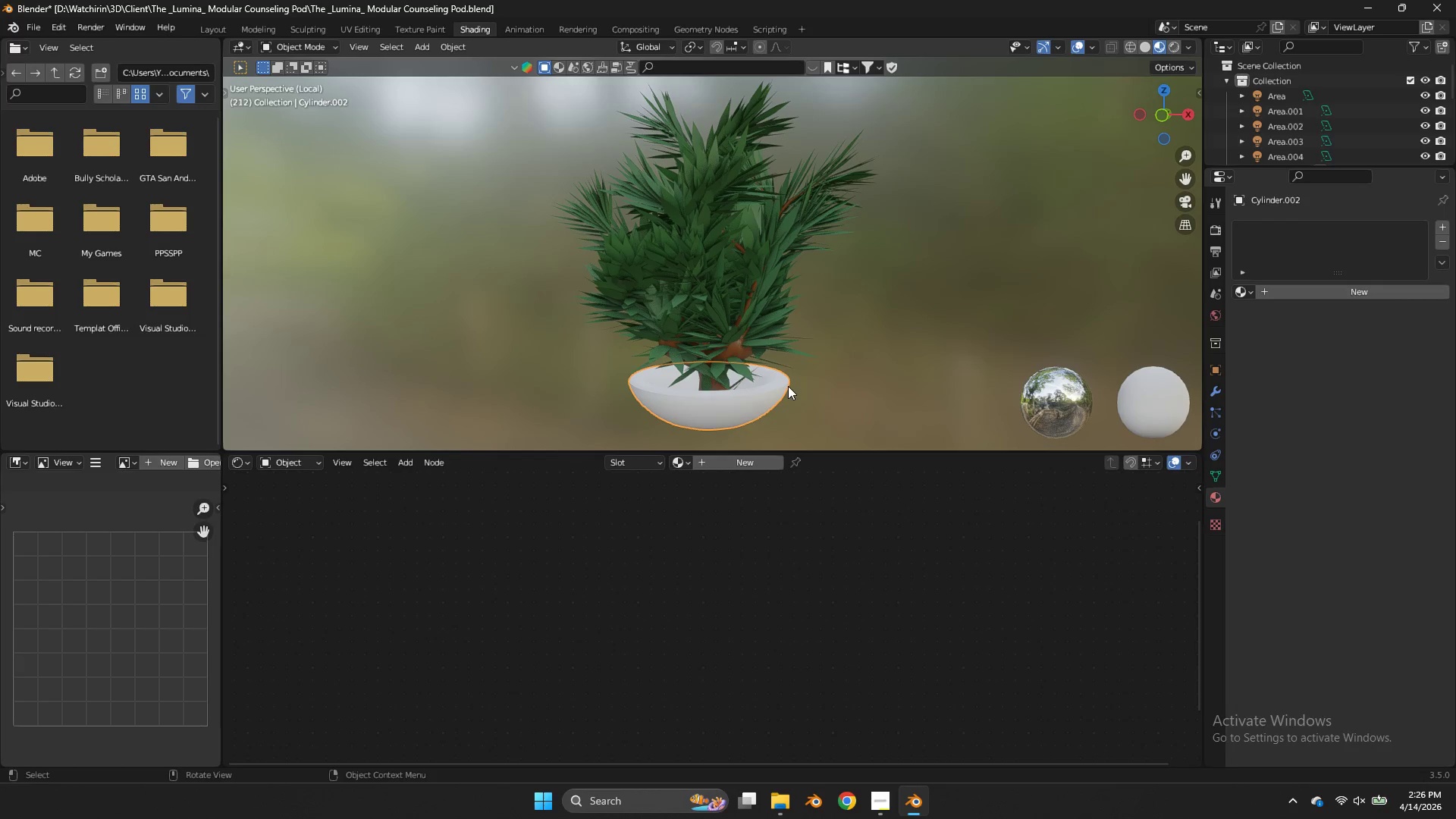 
key(Control+ControlLeft)
 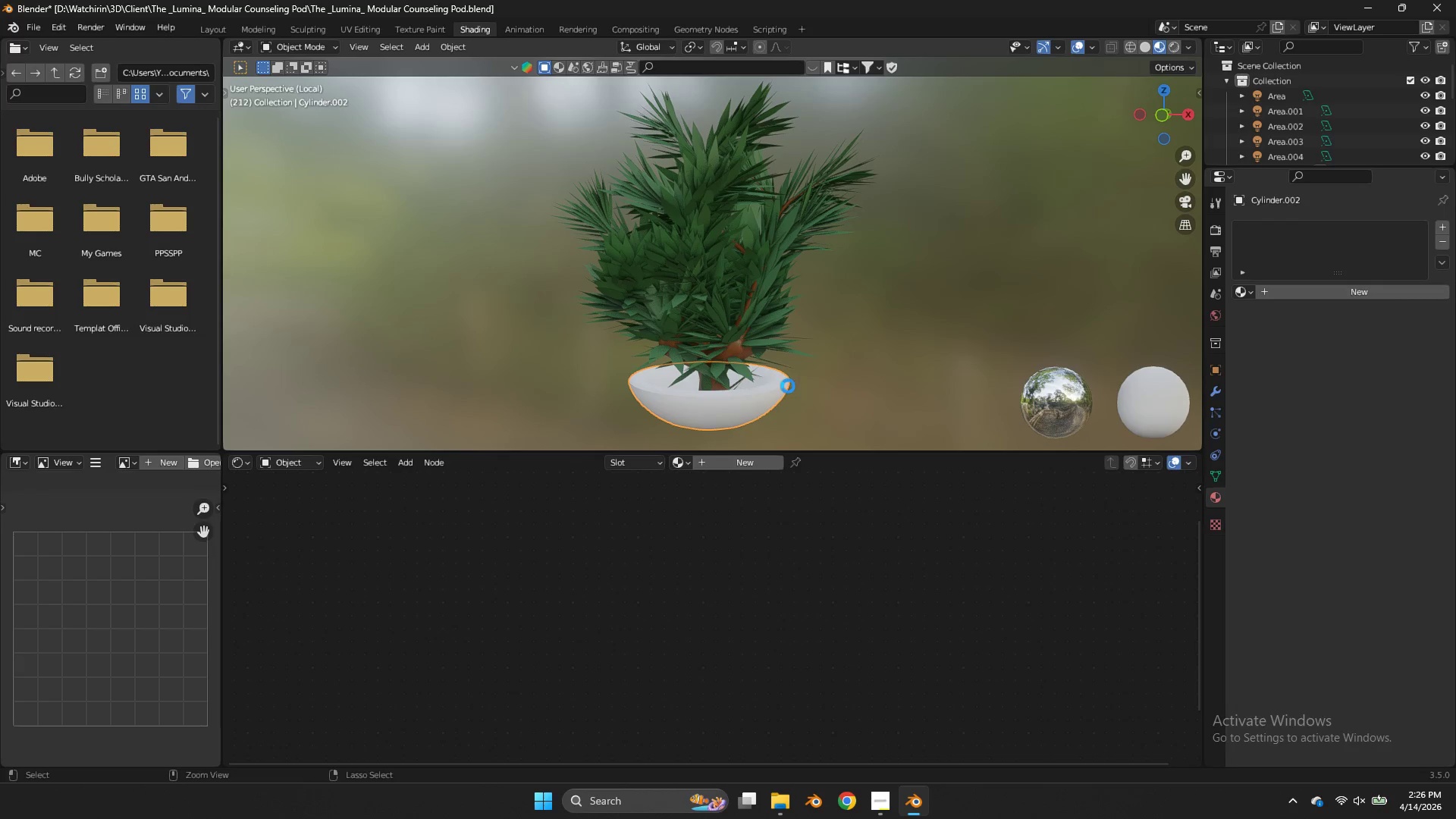 
key(Control+S)
 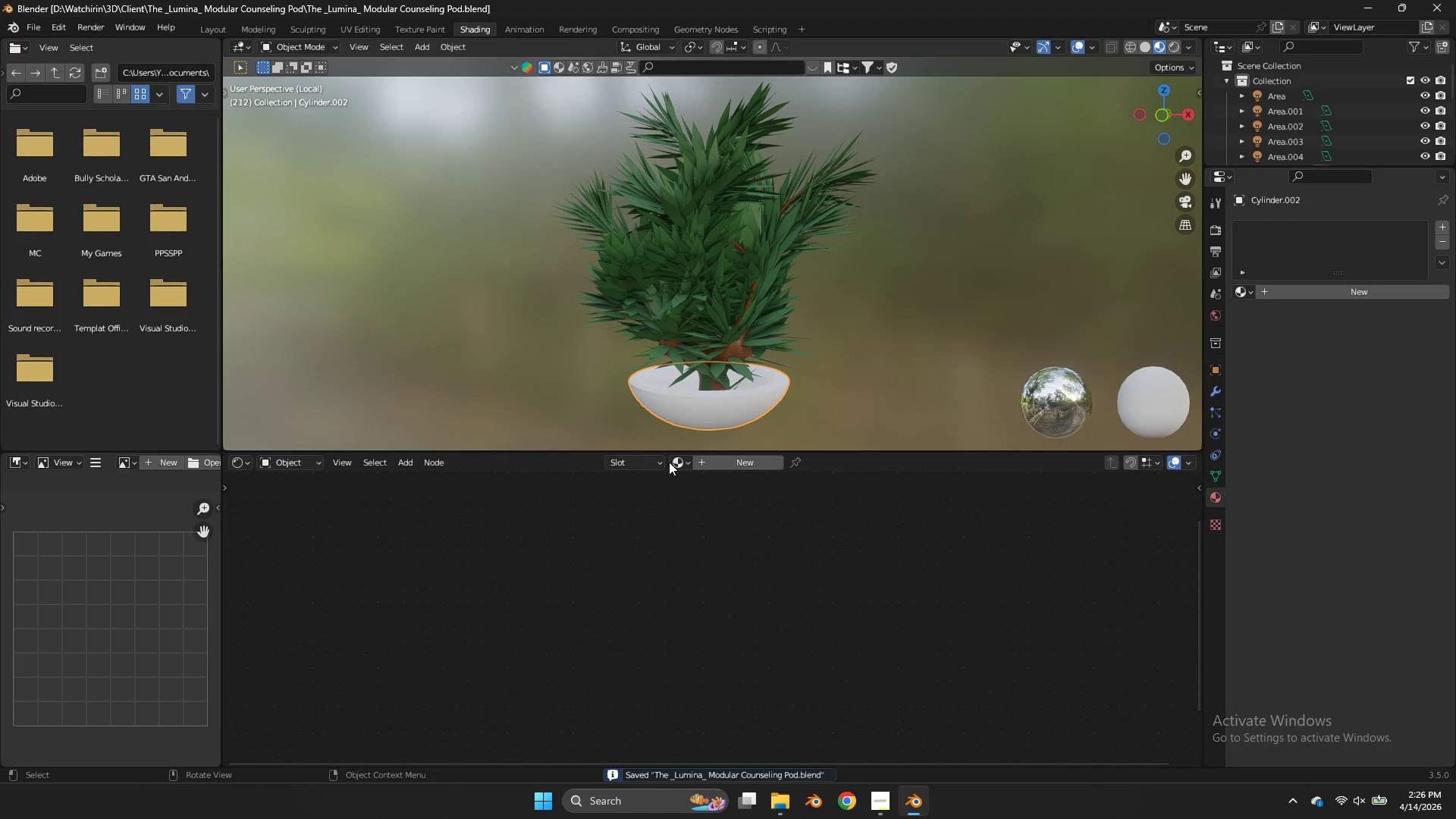 
double_click([674, 466])
 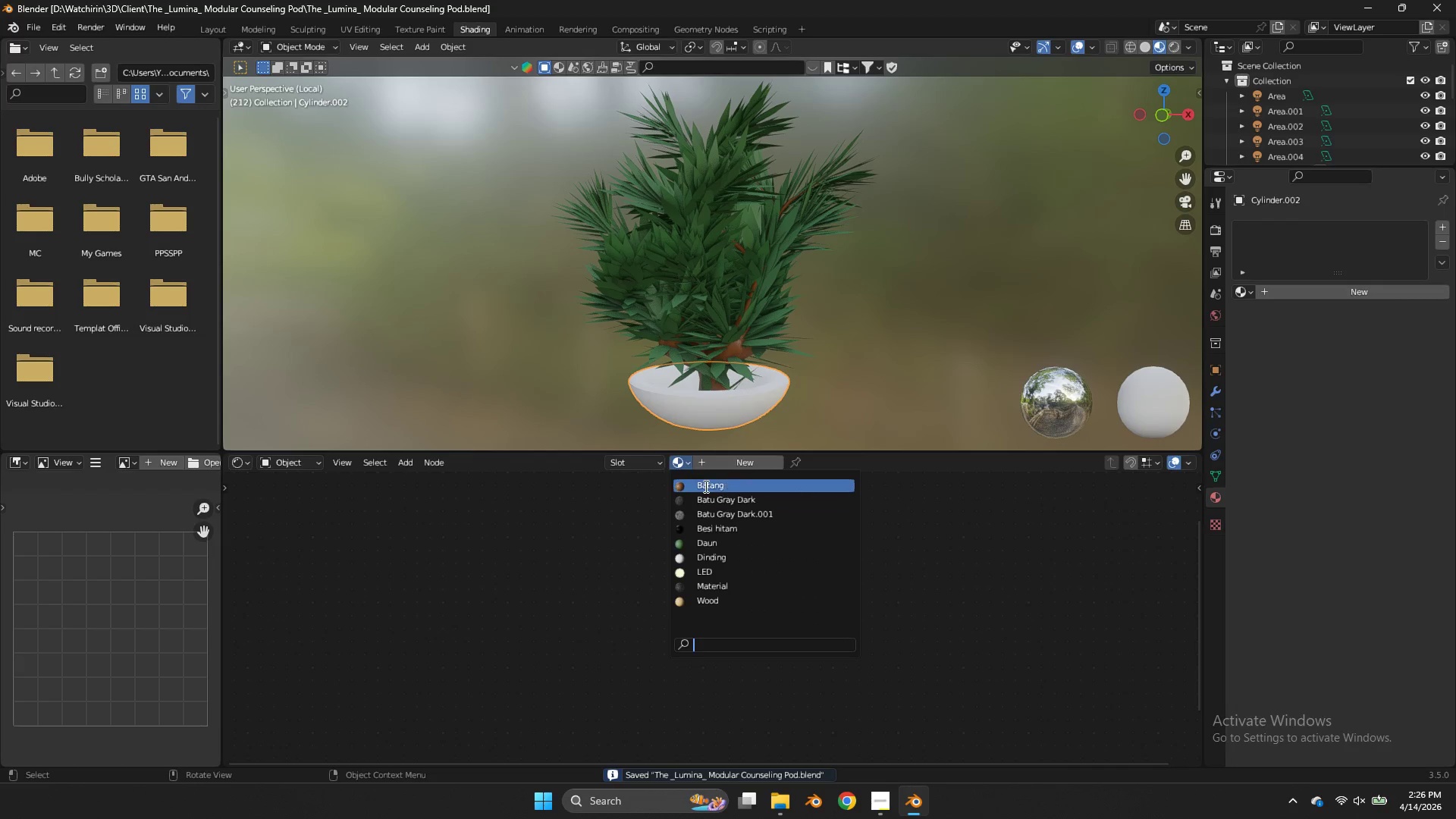 
left_click([704, 486])
 